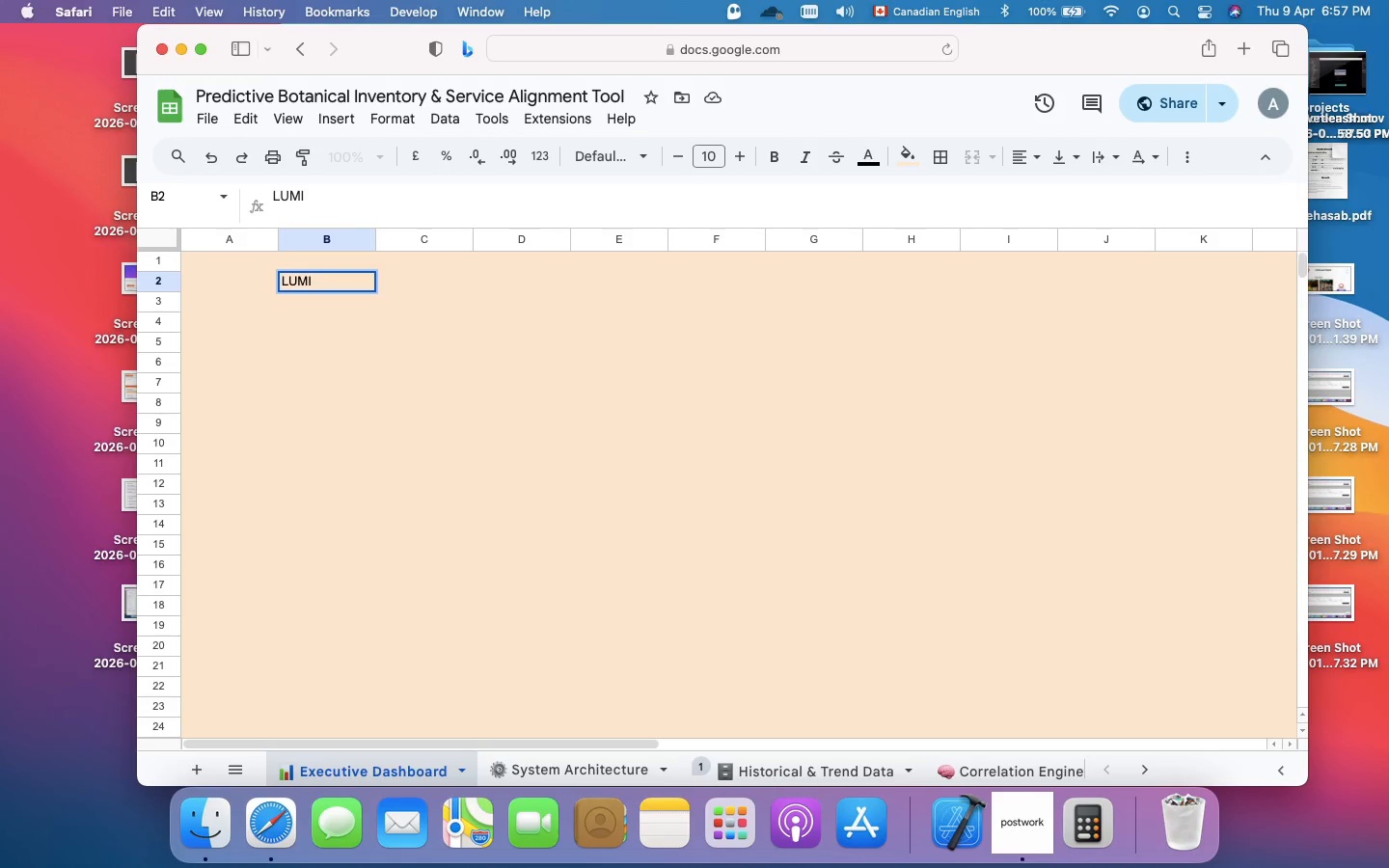 
hold_key(key=E, duration=1.5)
 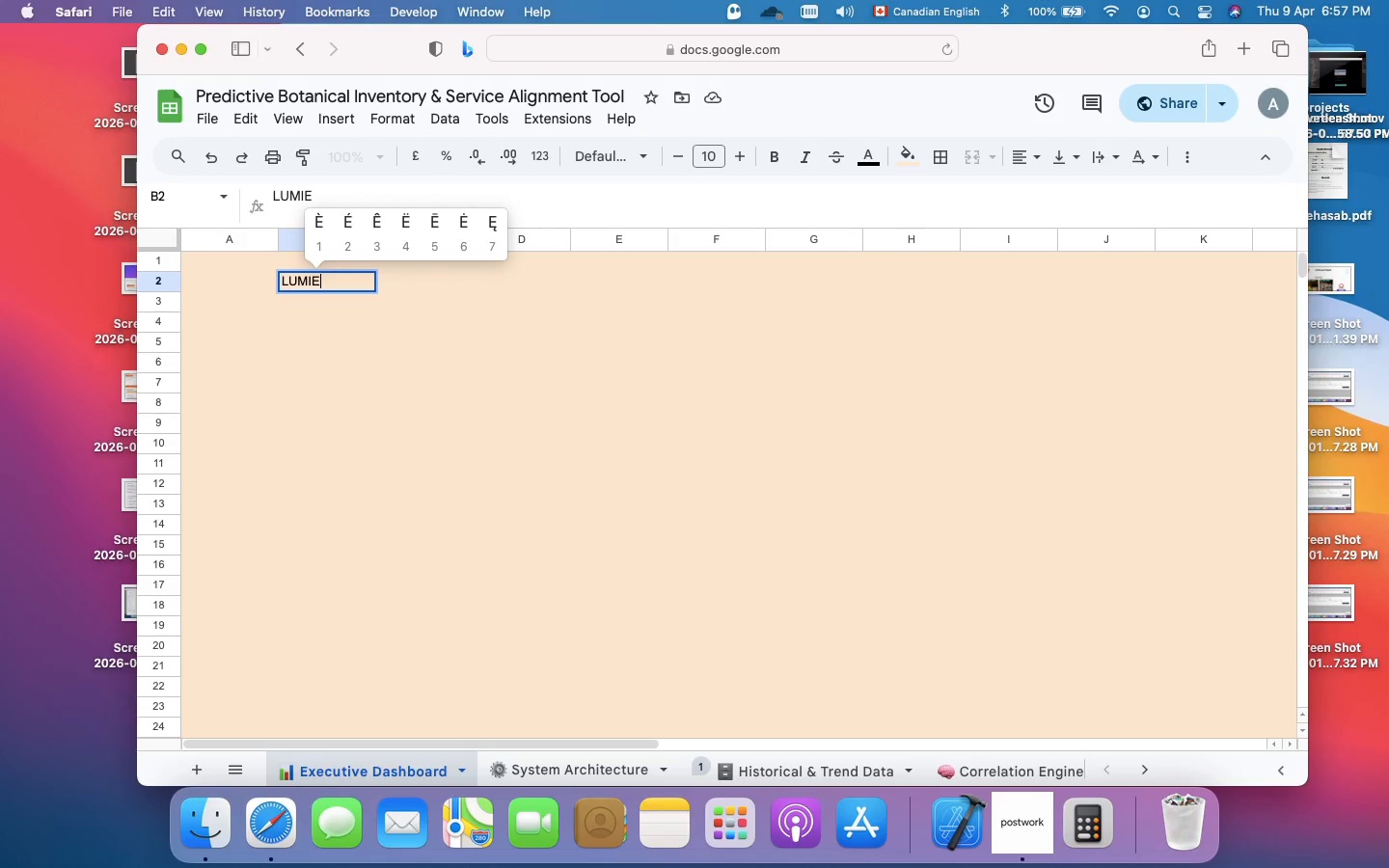 
hold_key(key=E, duration=1.09)
 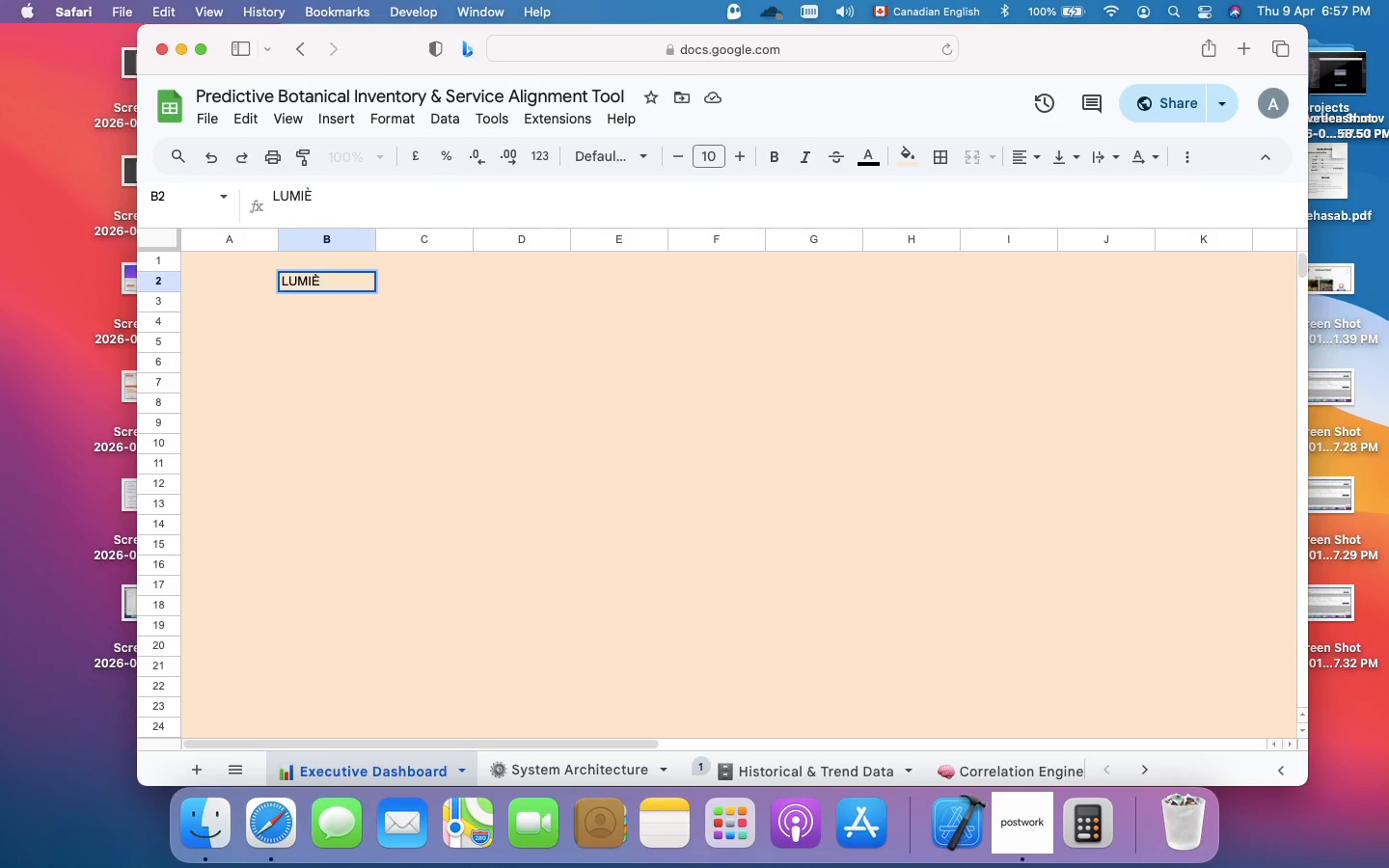 
type(1RE BOTANIC AESTHETICS)
 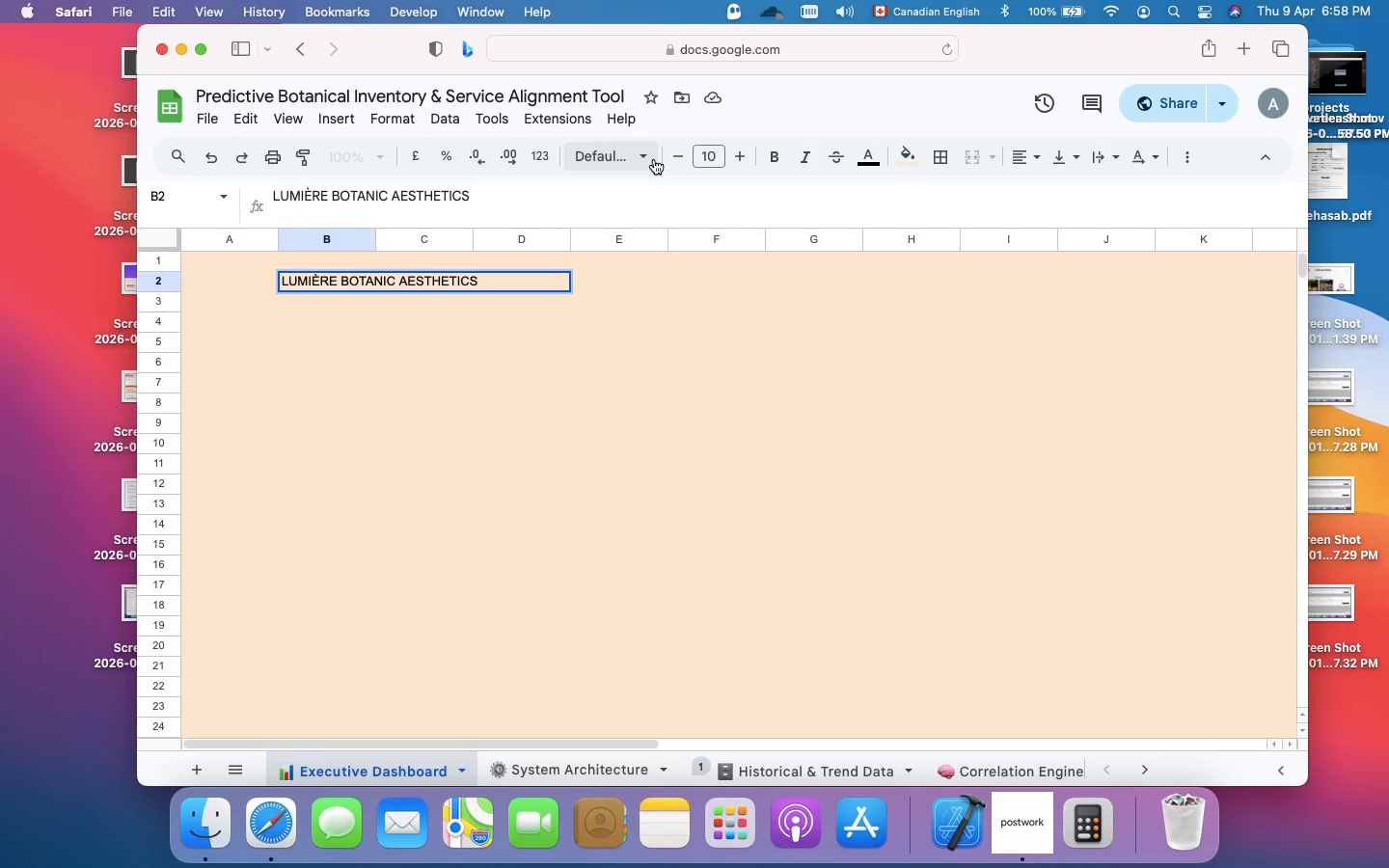 
wait(5.29)
 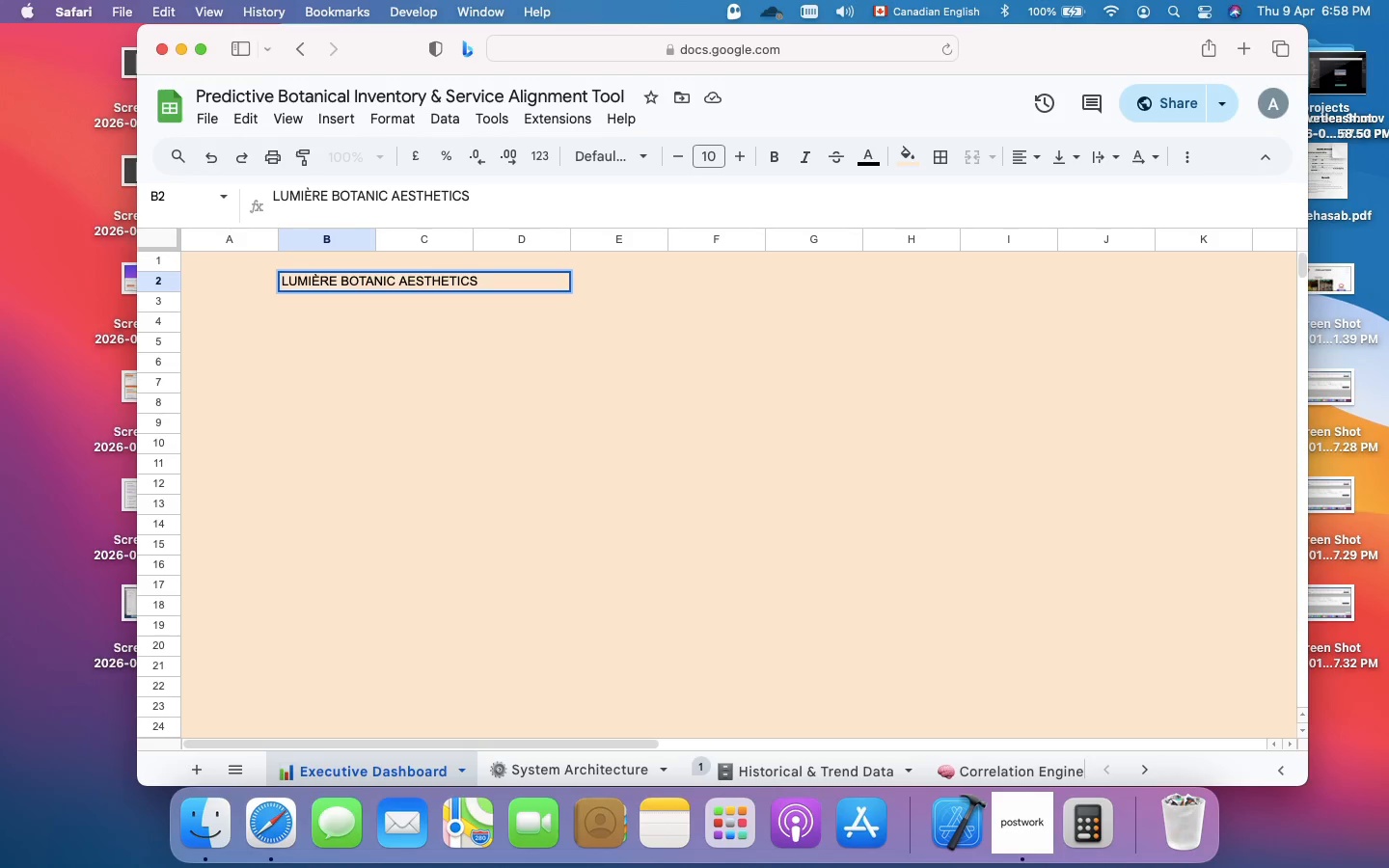 
left_click([675, 159])
 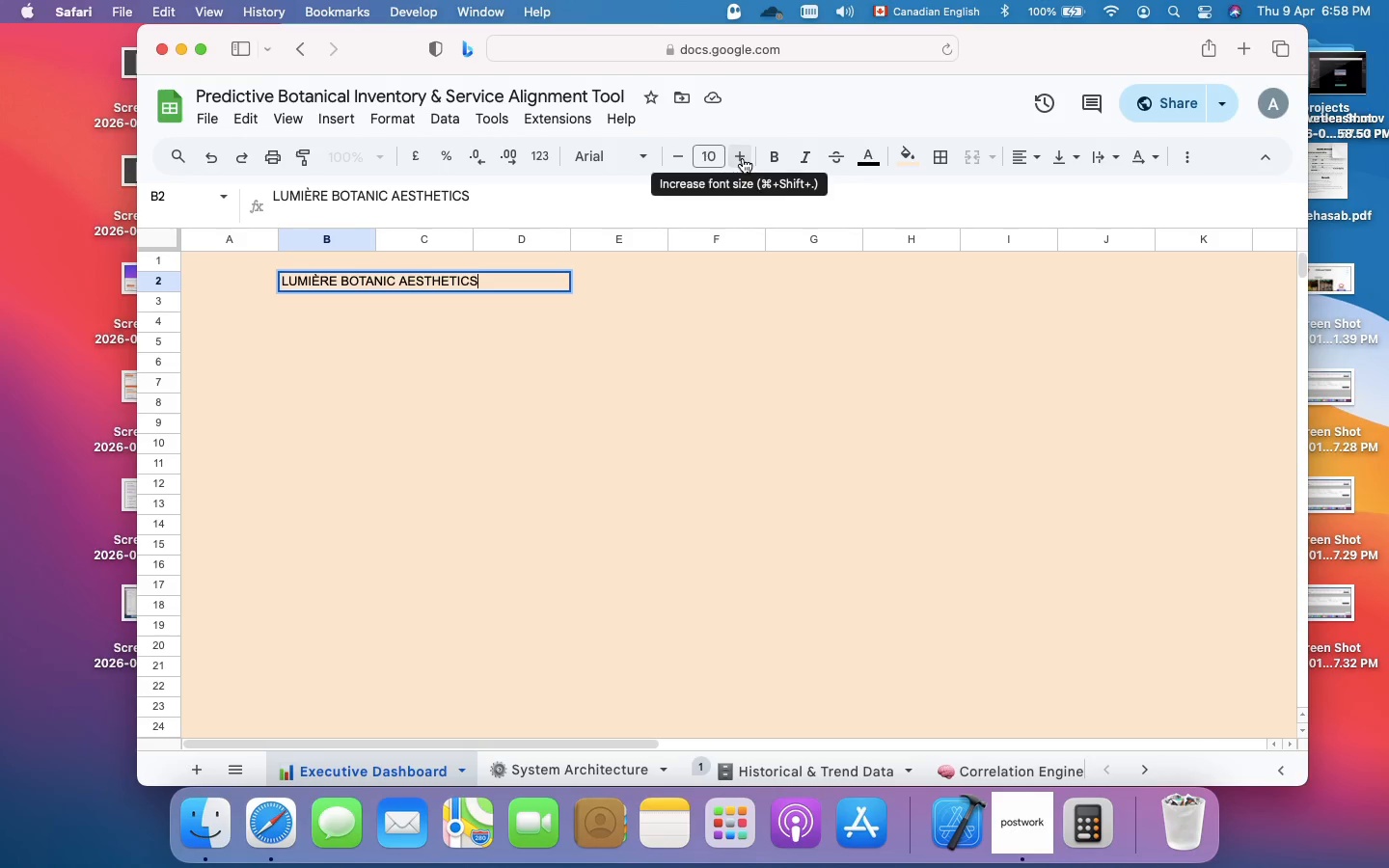 
double_click([743, 158])
 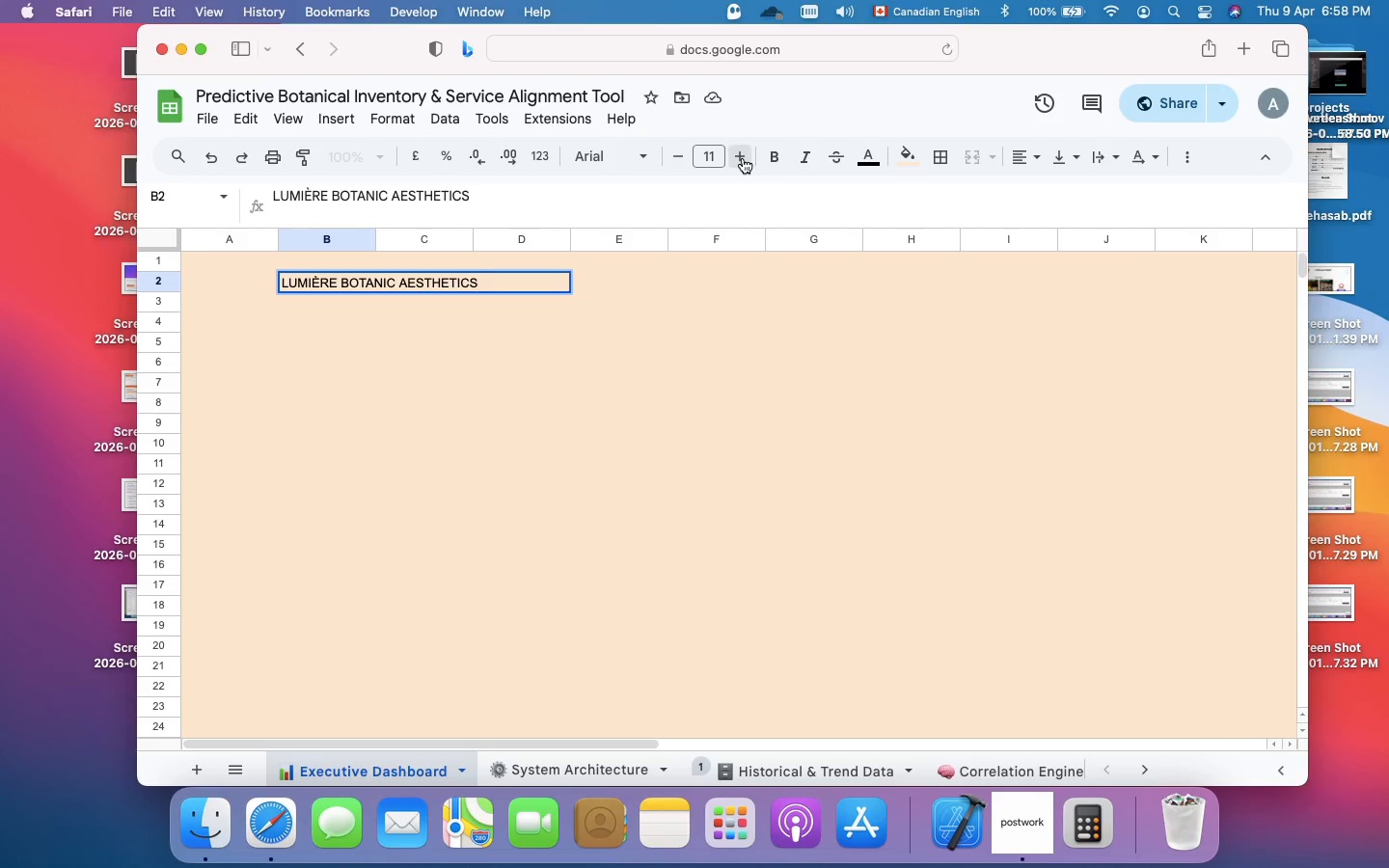 
left_click([743, 158])
 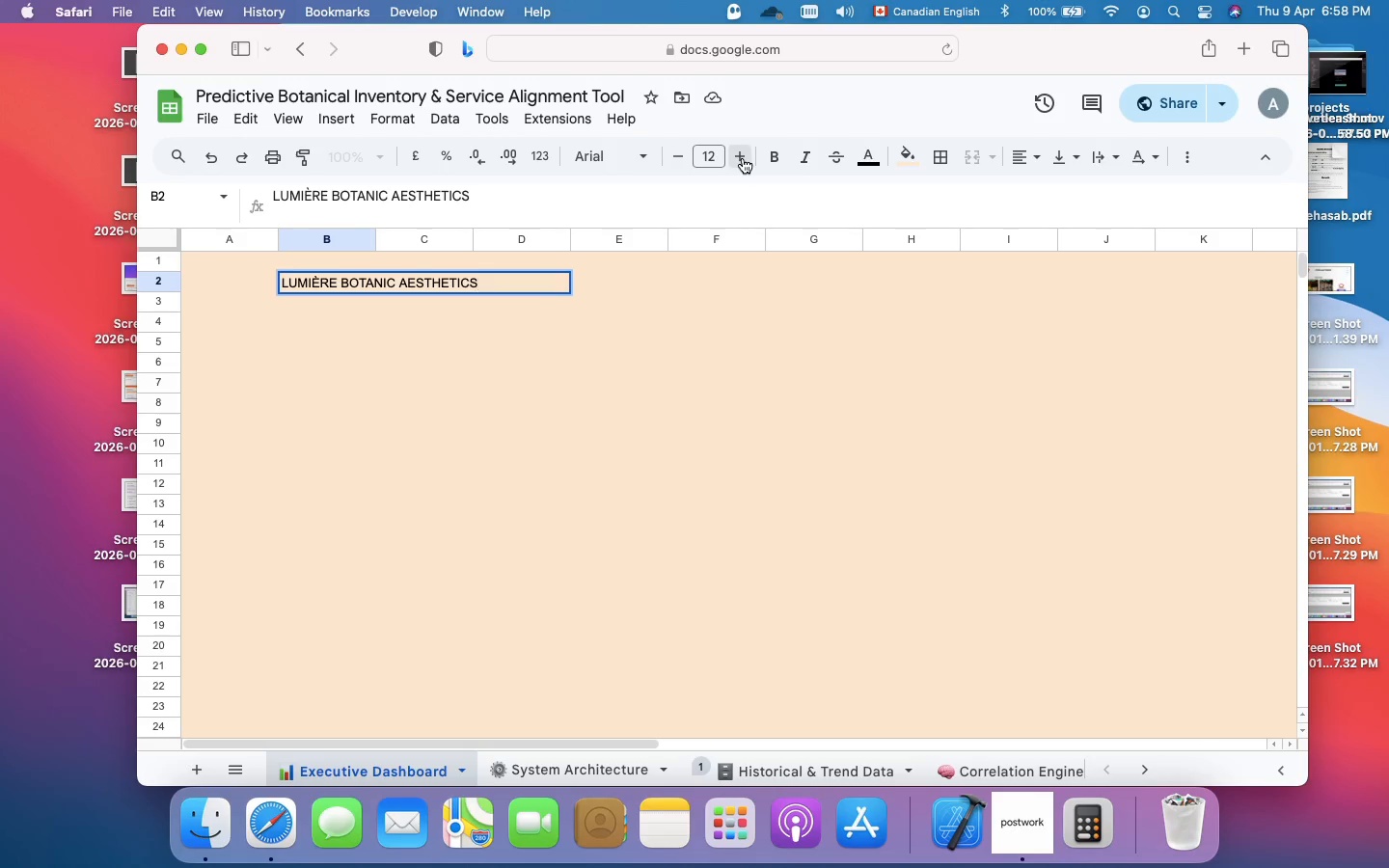 
left_click([743, 158])
 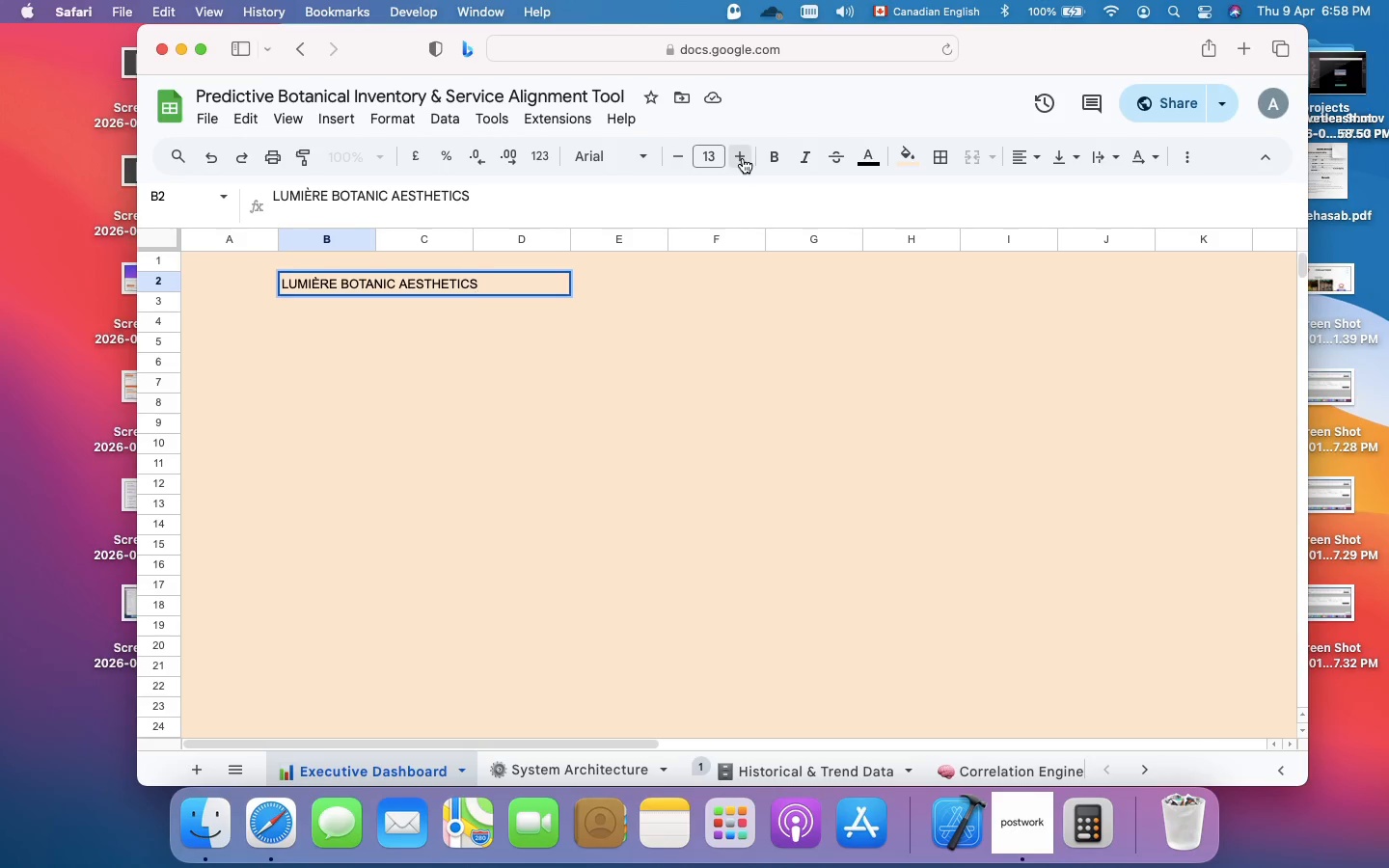 
left_click([743, 158])
 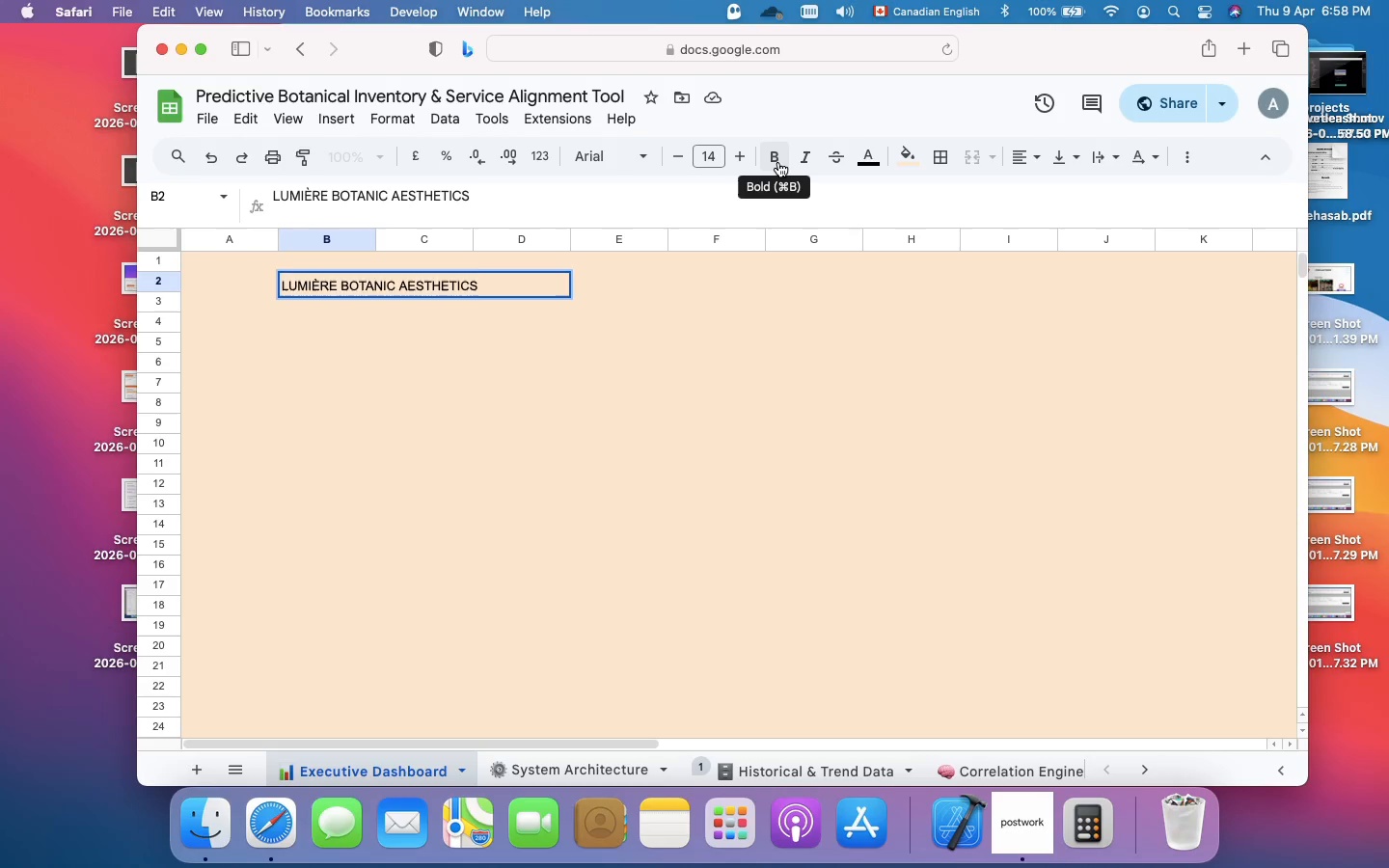 
left_click([778, 162])
 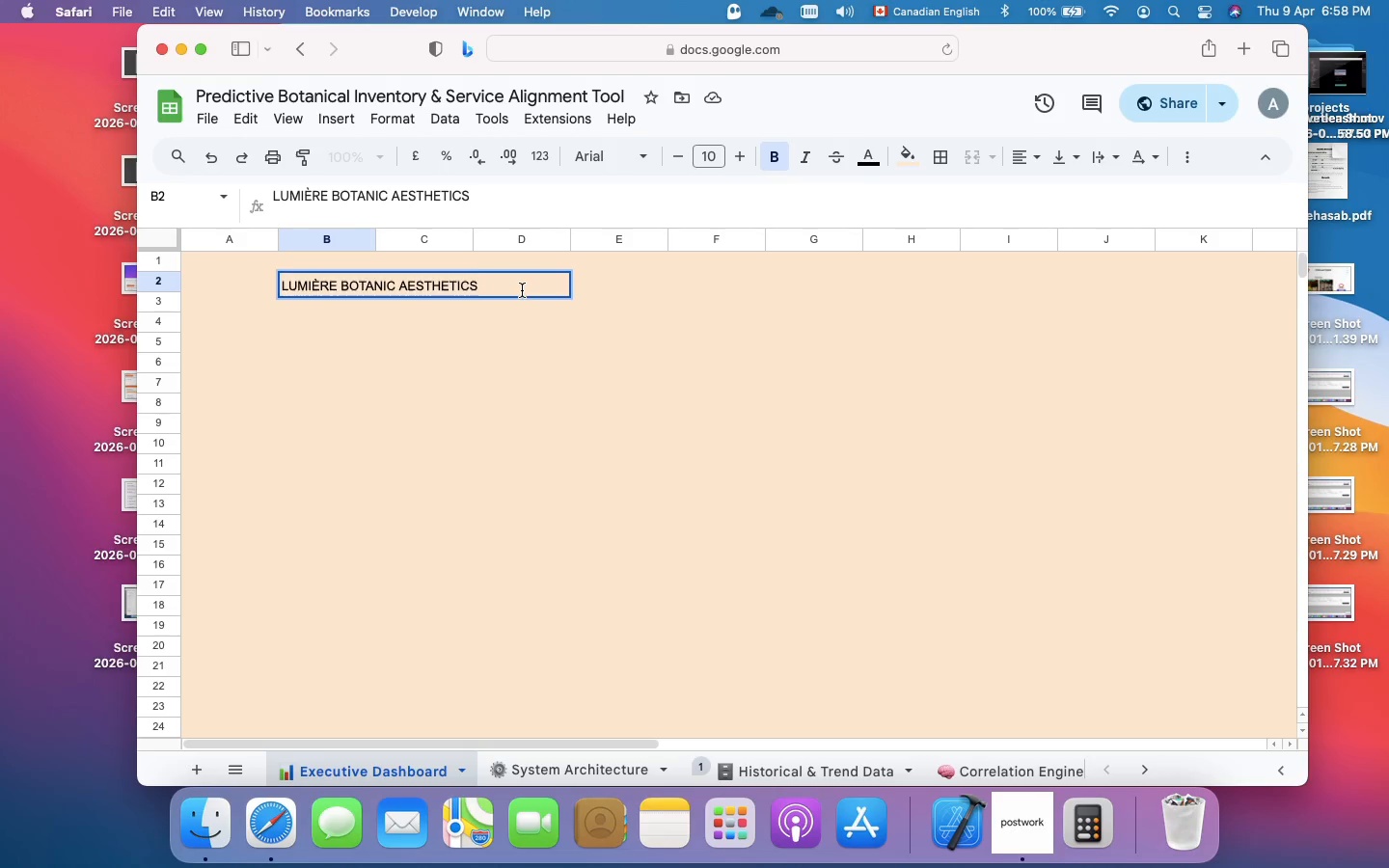 
hold_key(key=CommandLeft, duration=0.73)
 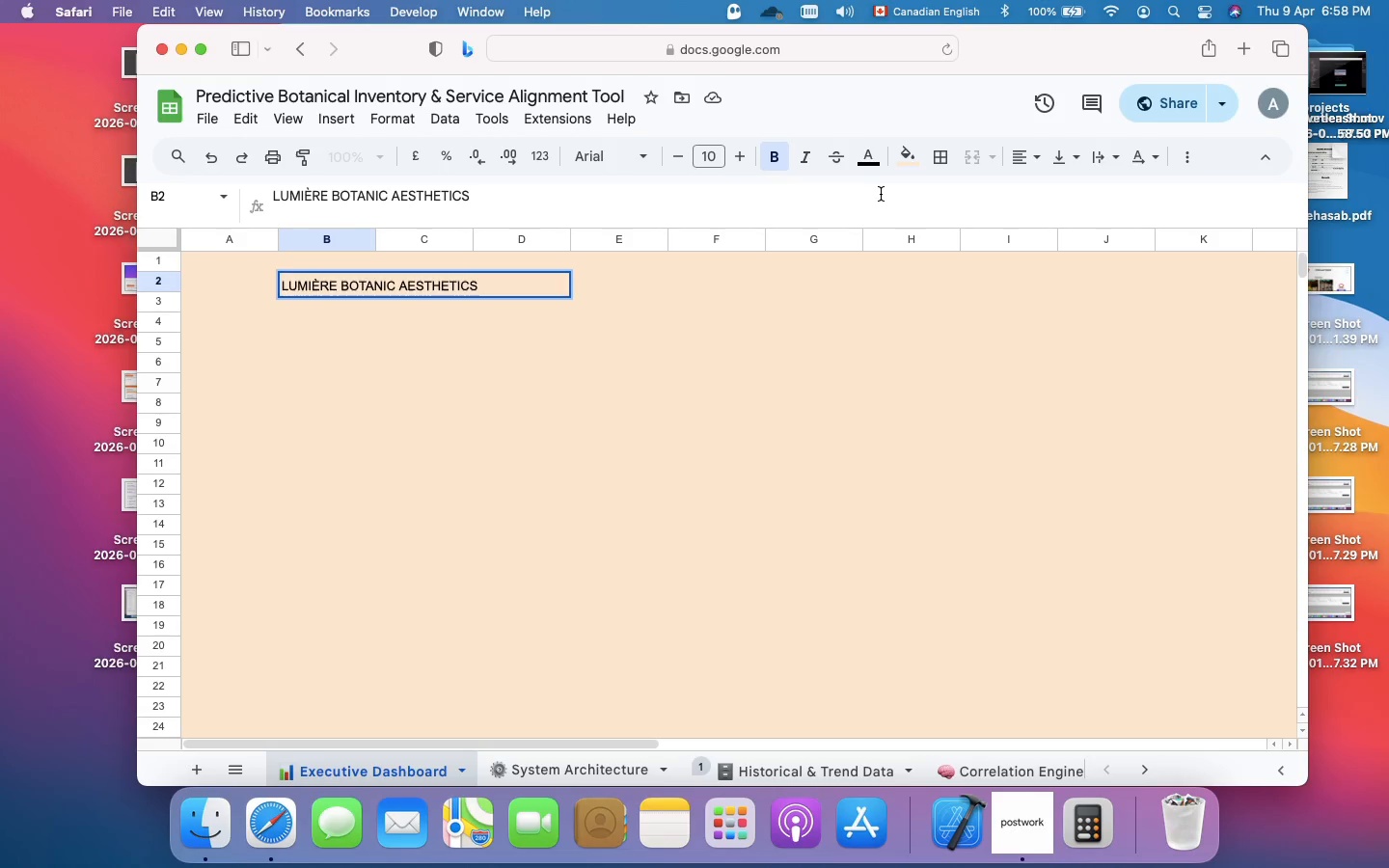 
left_click([871, 155])
 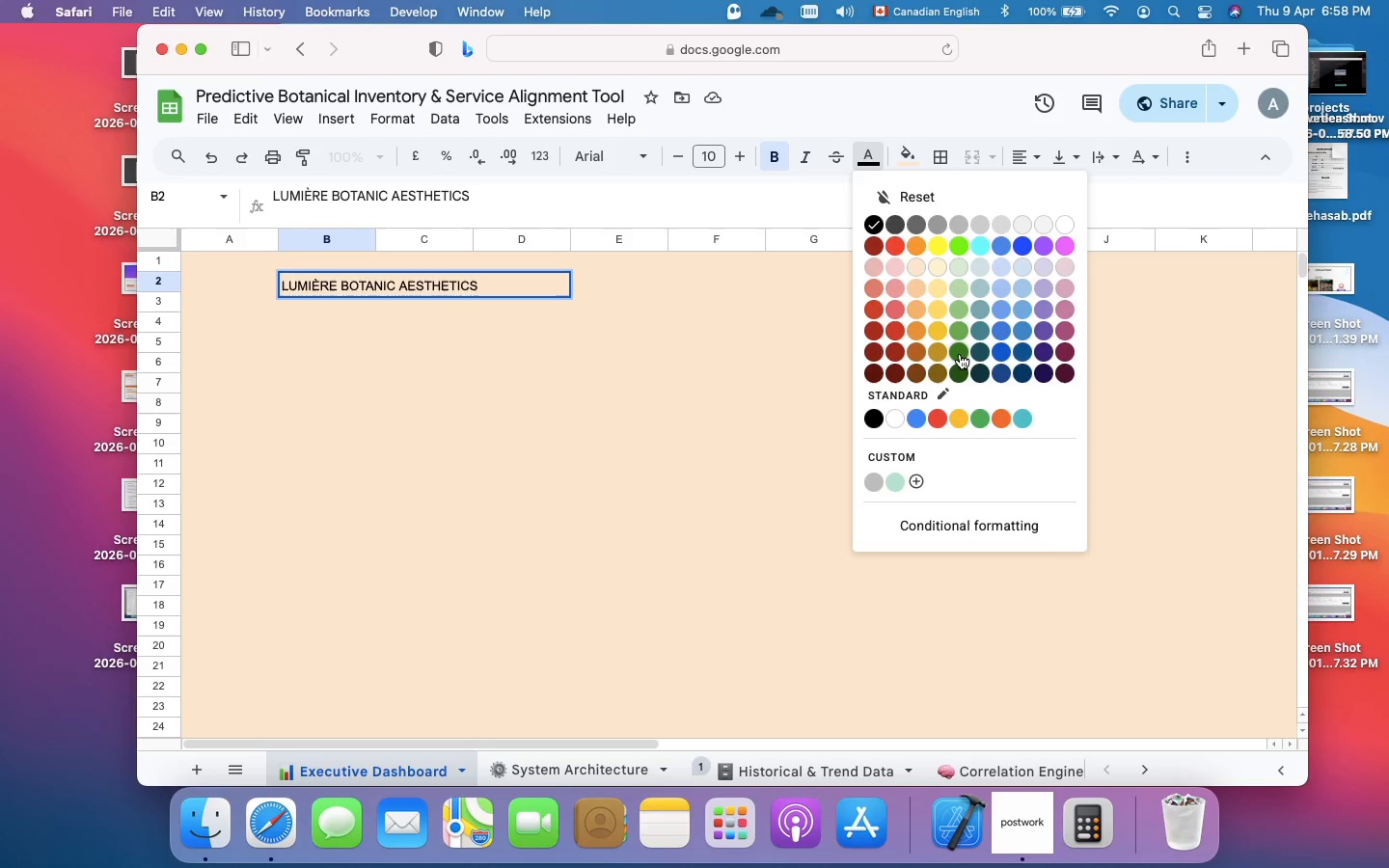 
left_click([961, 351])
 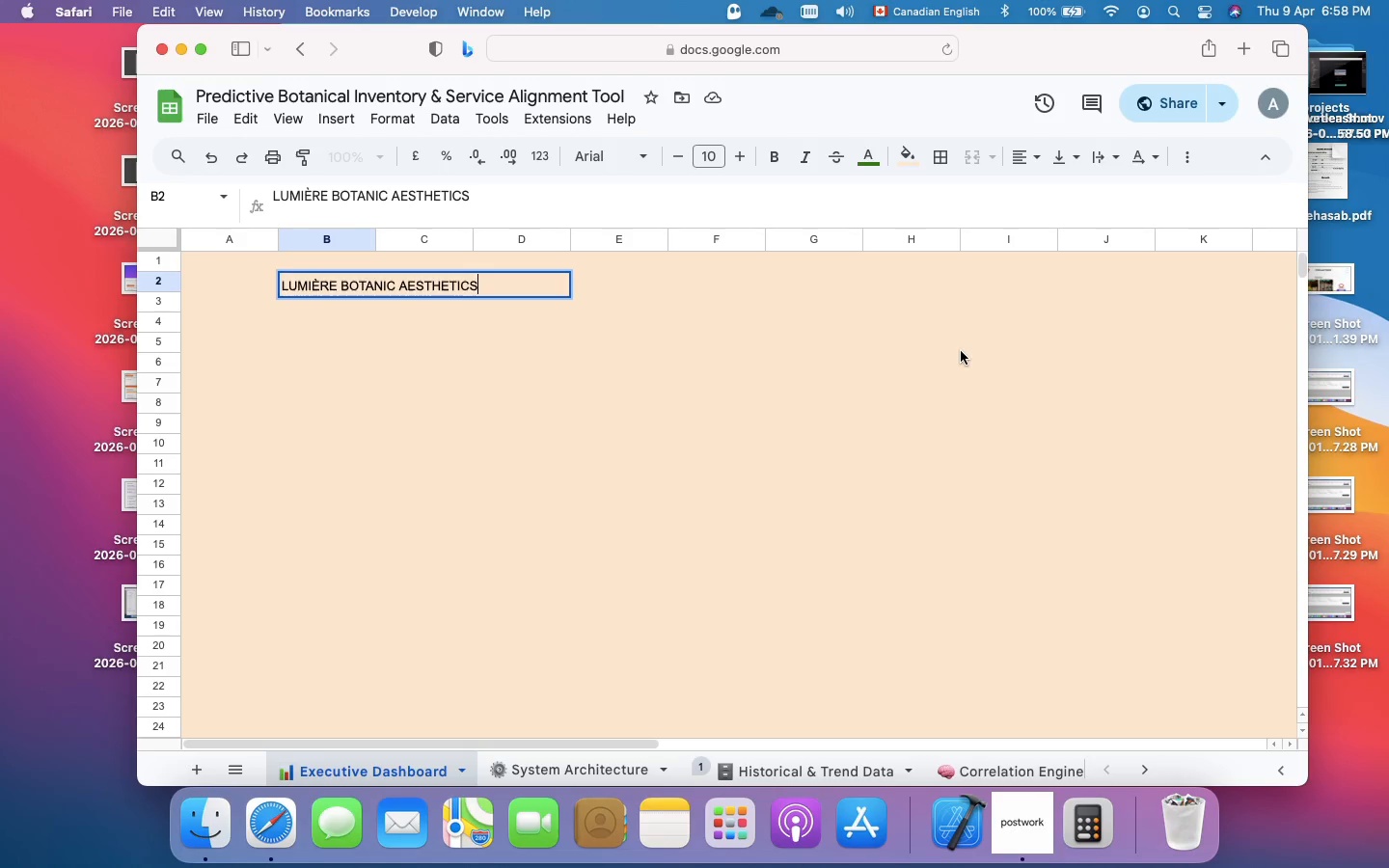 
key(Meta+A)
 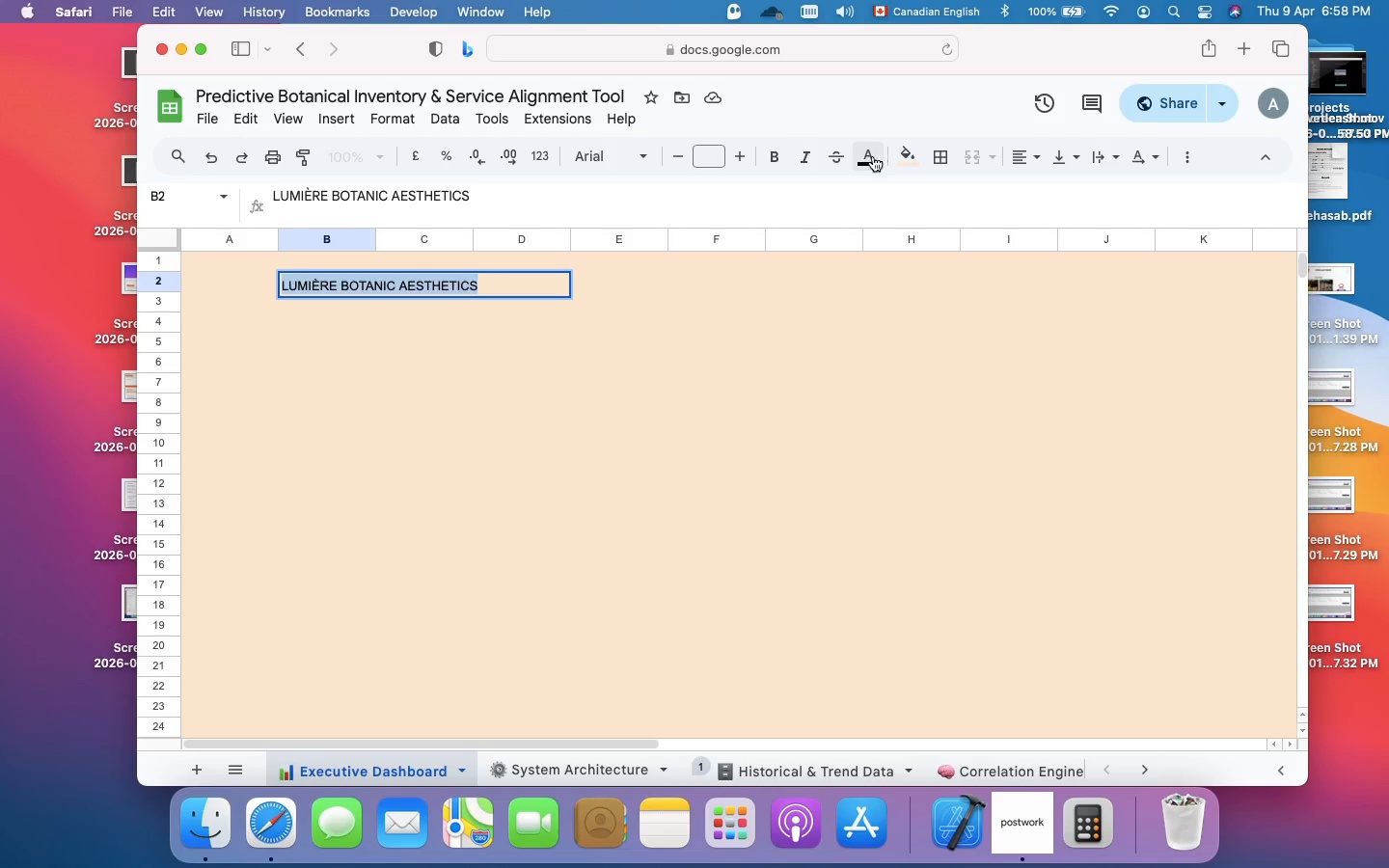 
left_click([872, 157])
 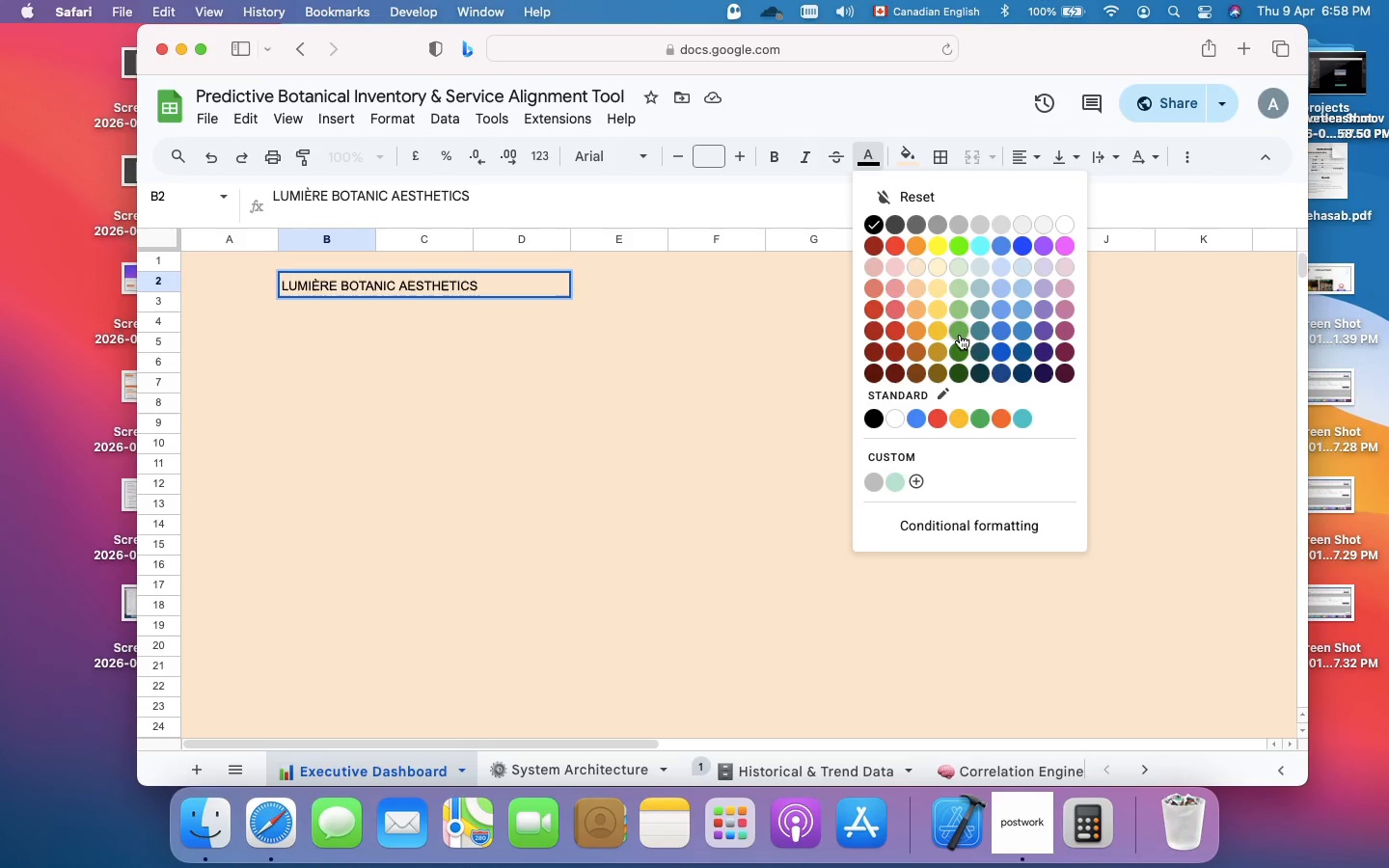 
left_click([960, 352])
 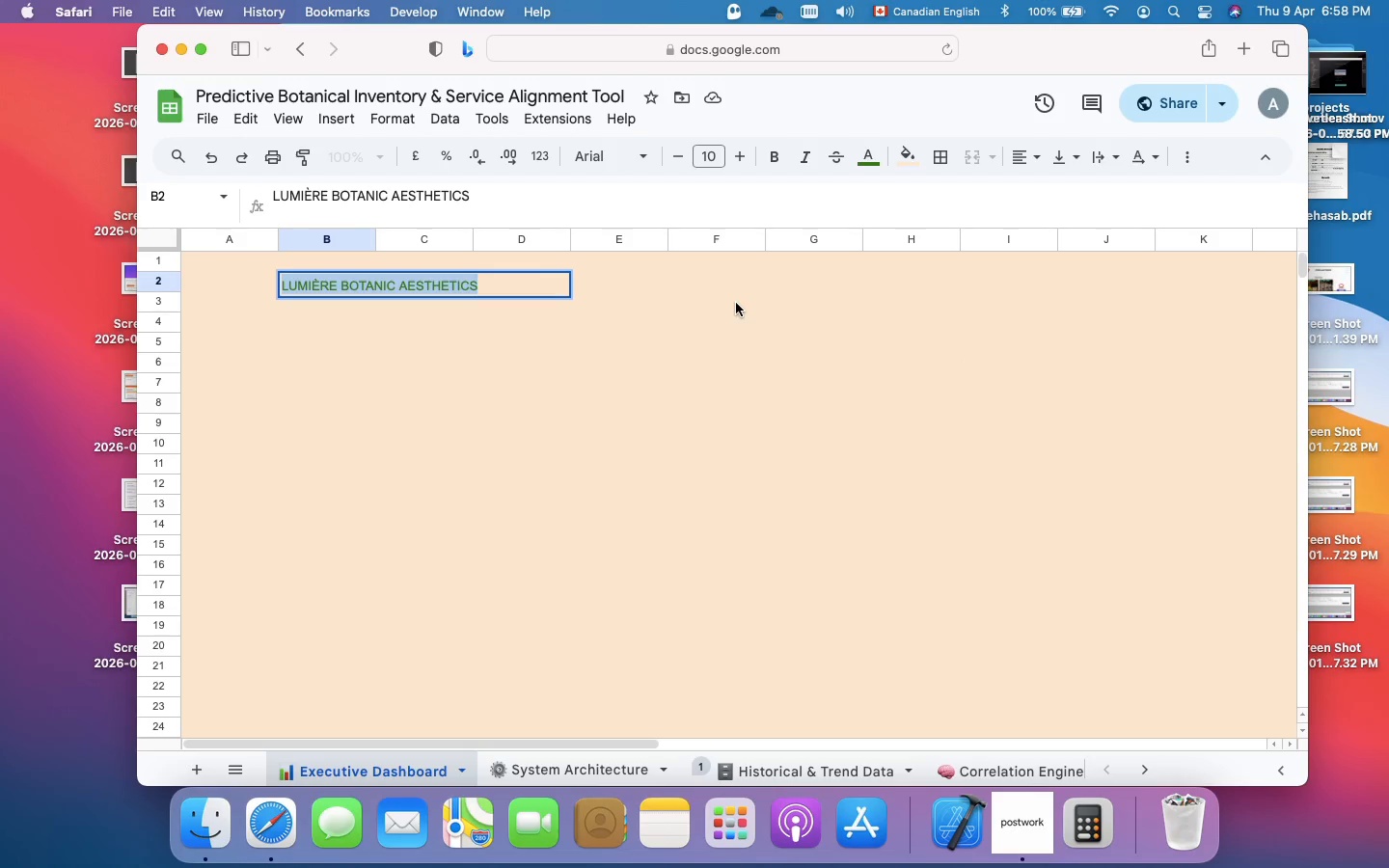 
left_click([736, 303])
 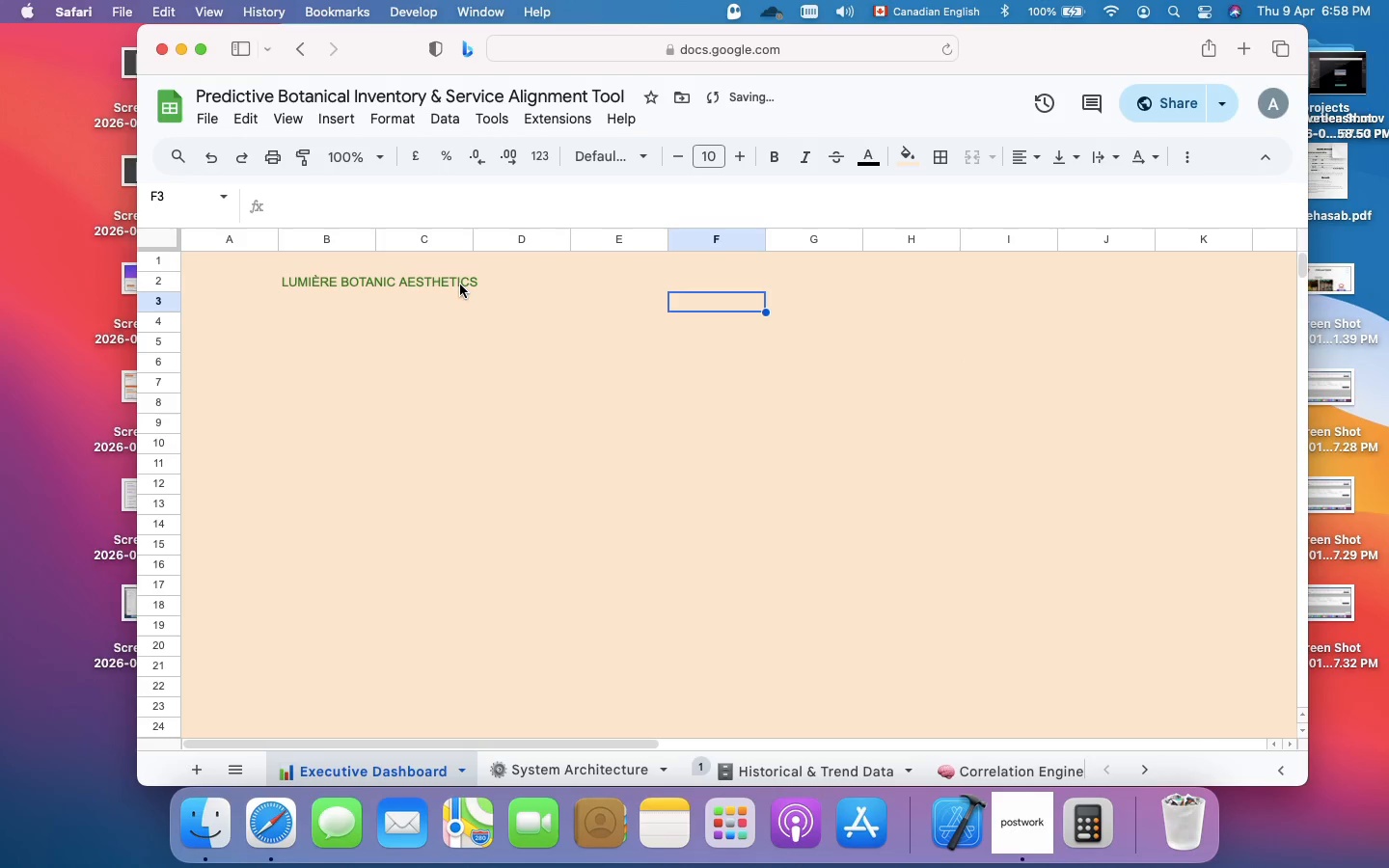 
left_click([460, 285])
 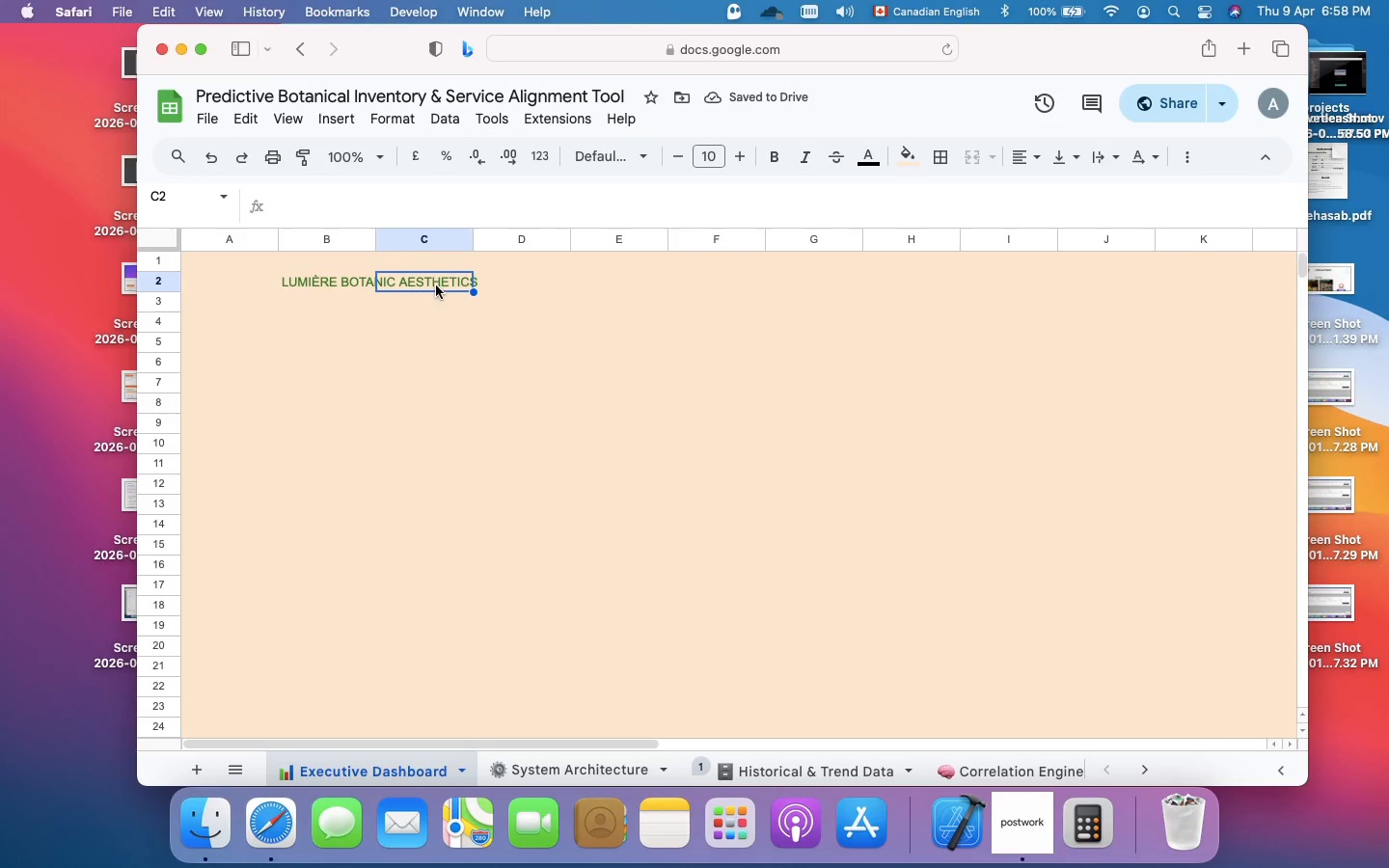 
left_click([337, 284])
 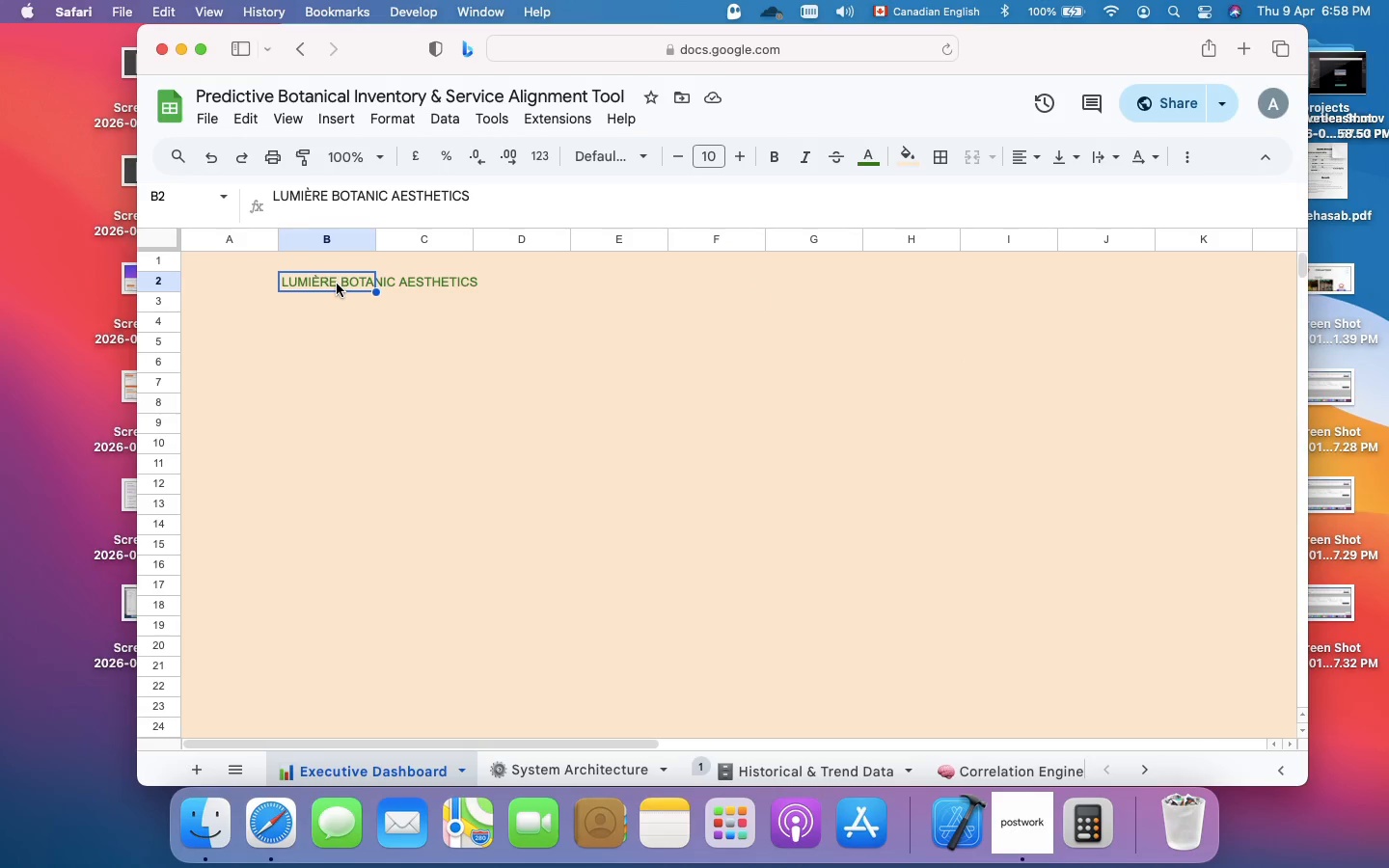 
key(Meta+A)
 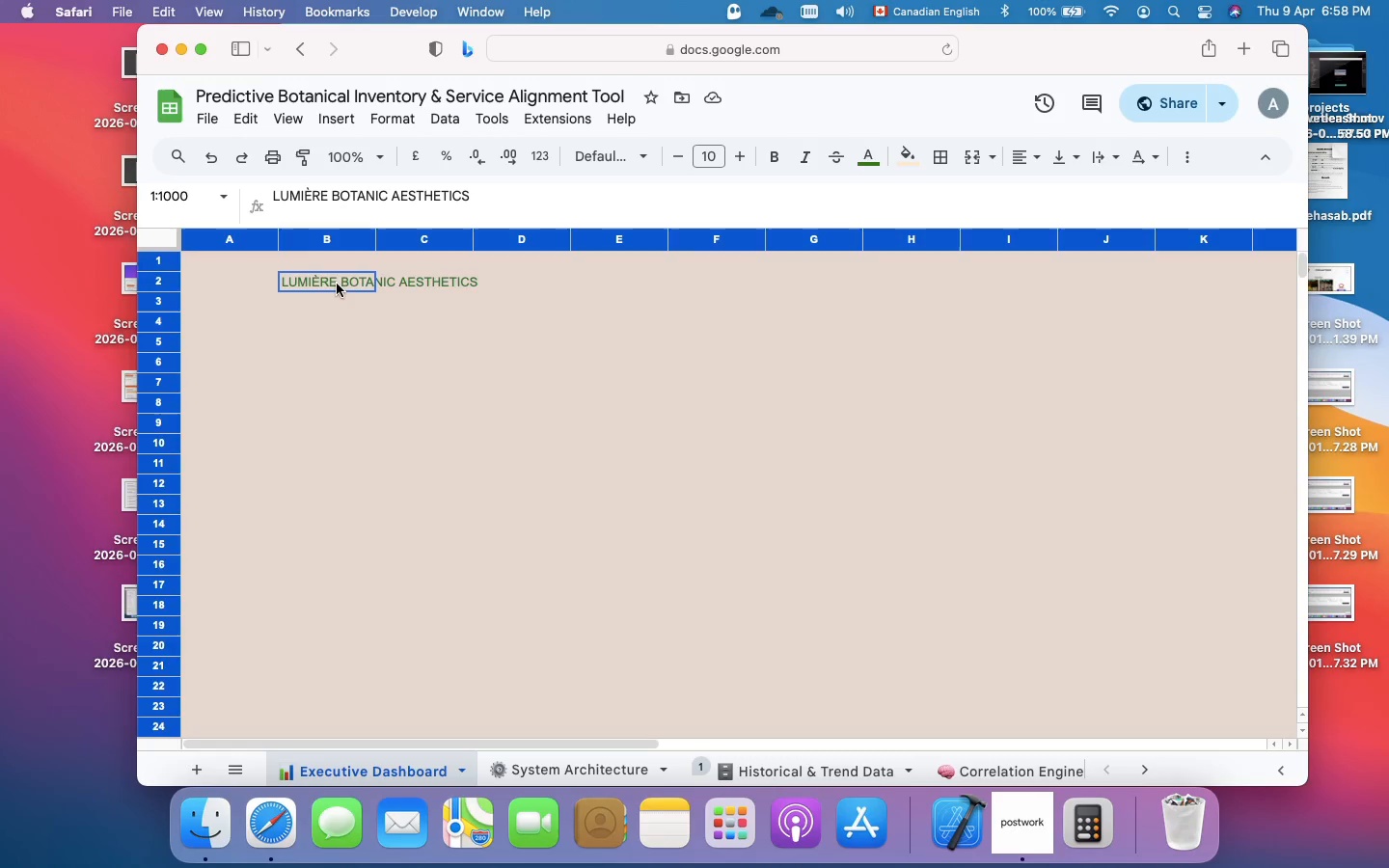 
left_click([337, 284])
 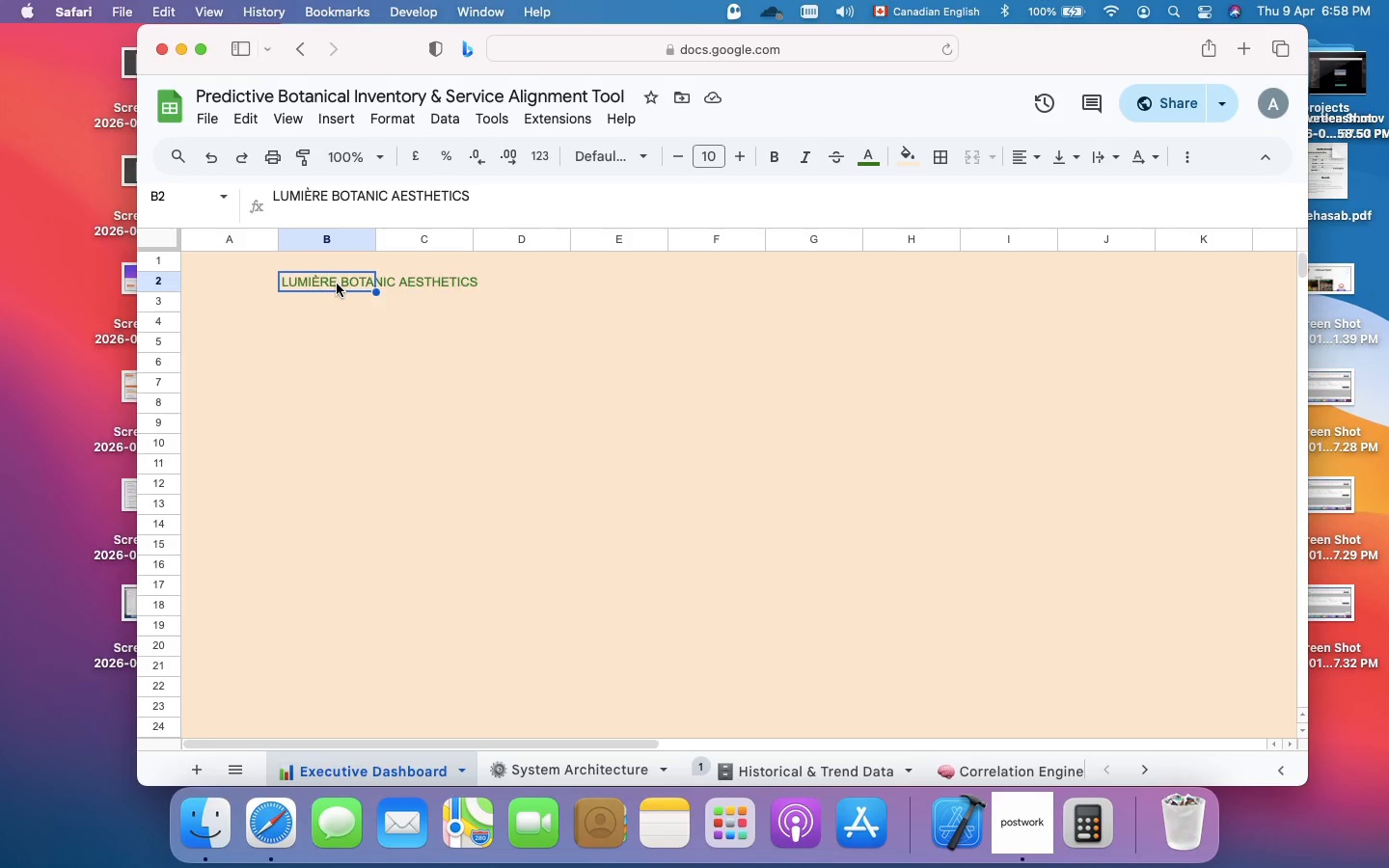 
double_click([337, 284])
 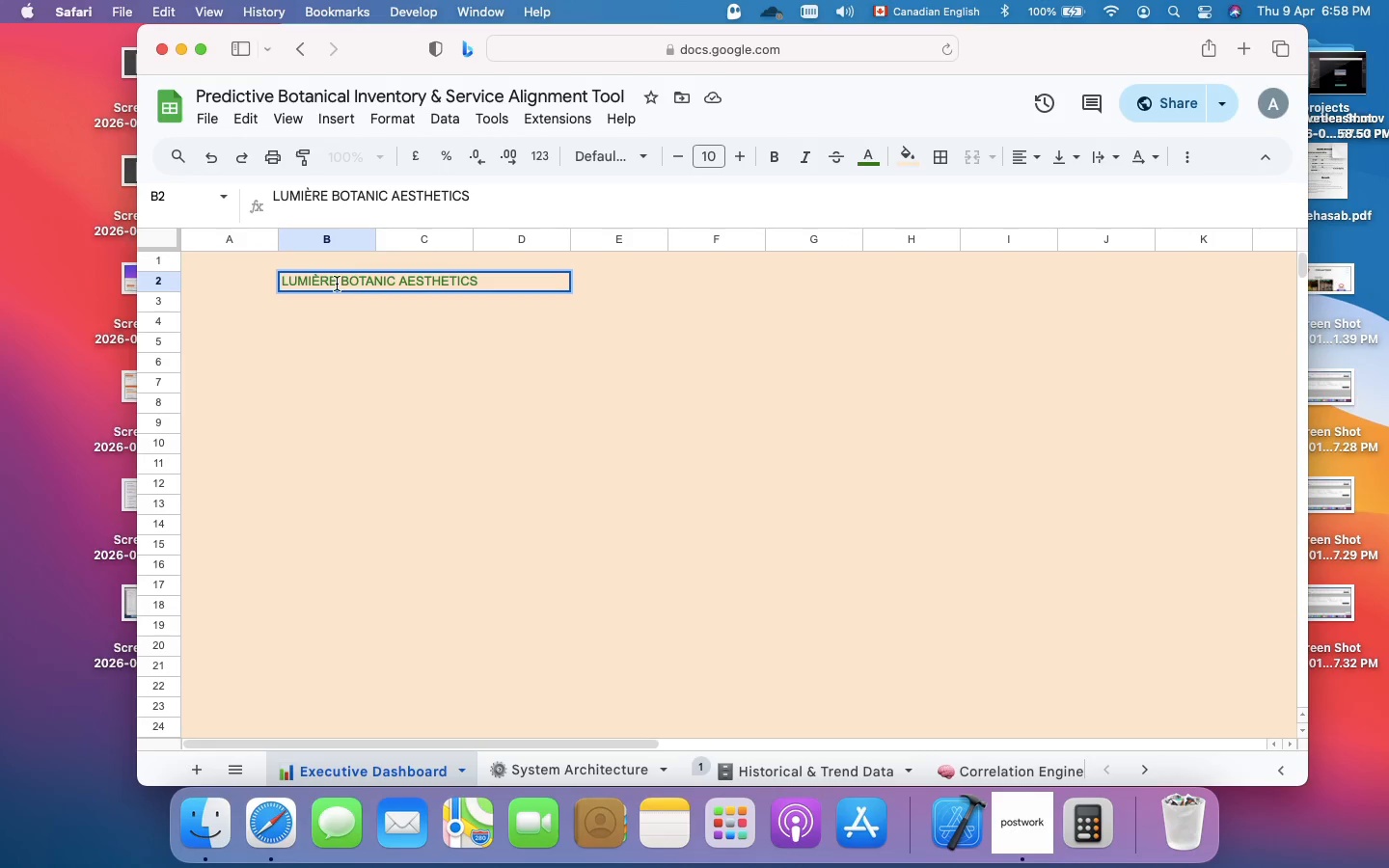 
key(Meta+A)
 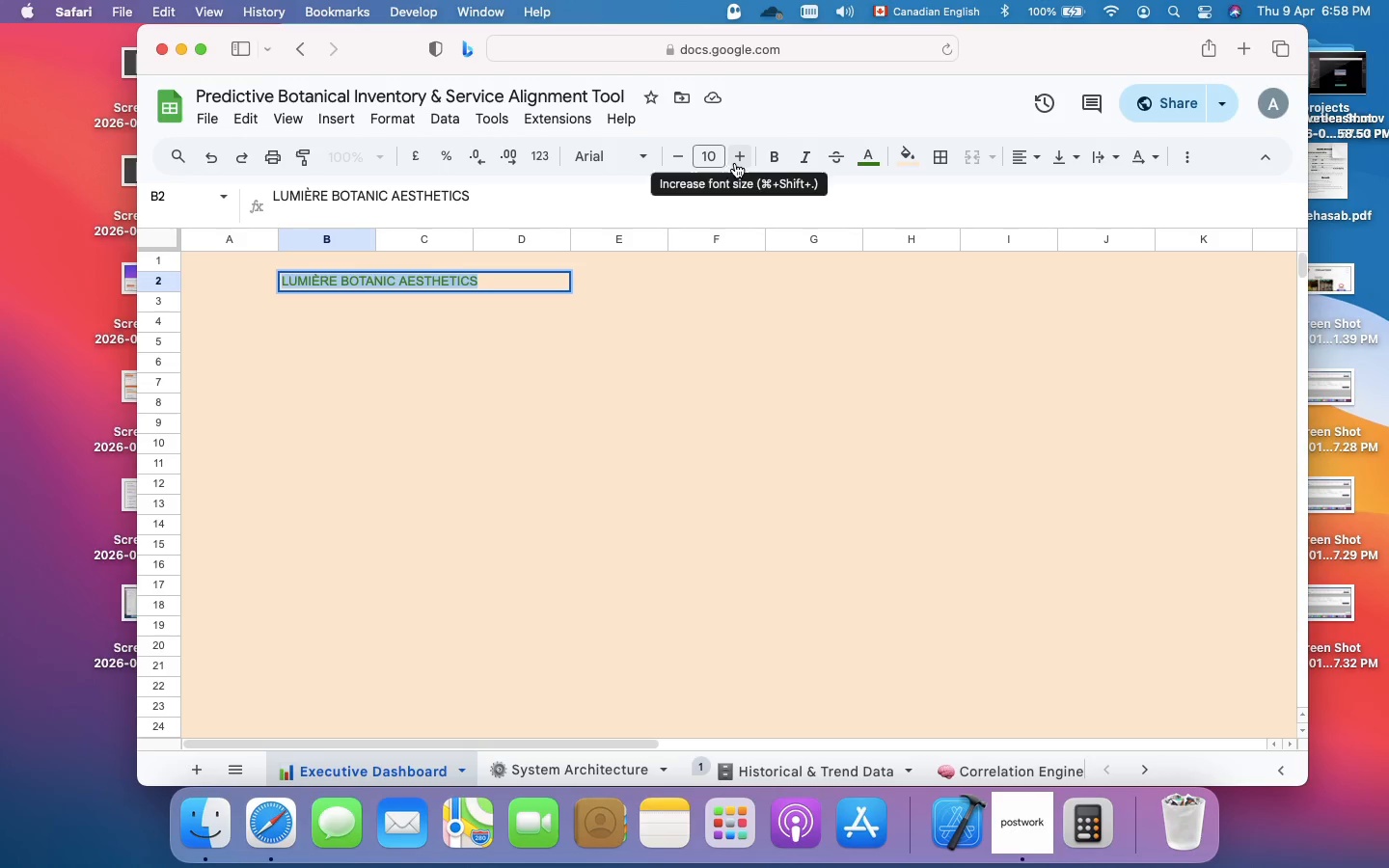 
left_click([738, 163])
 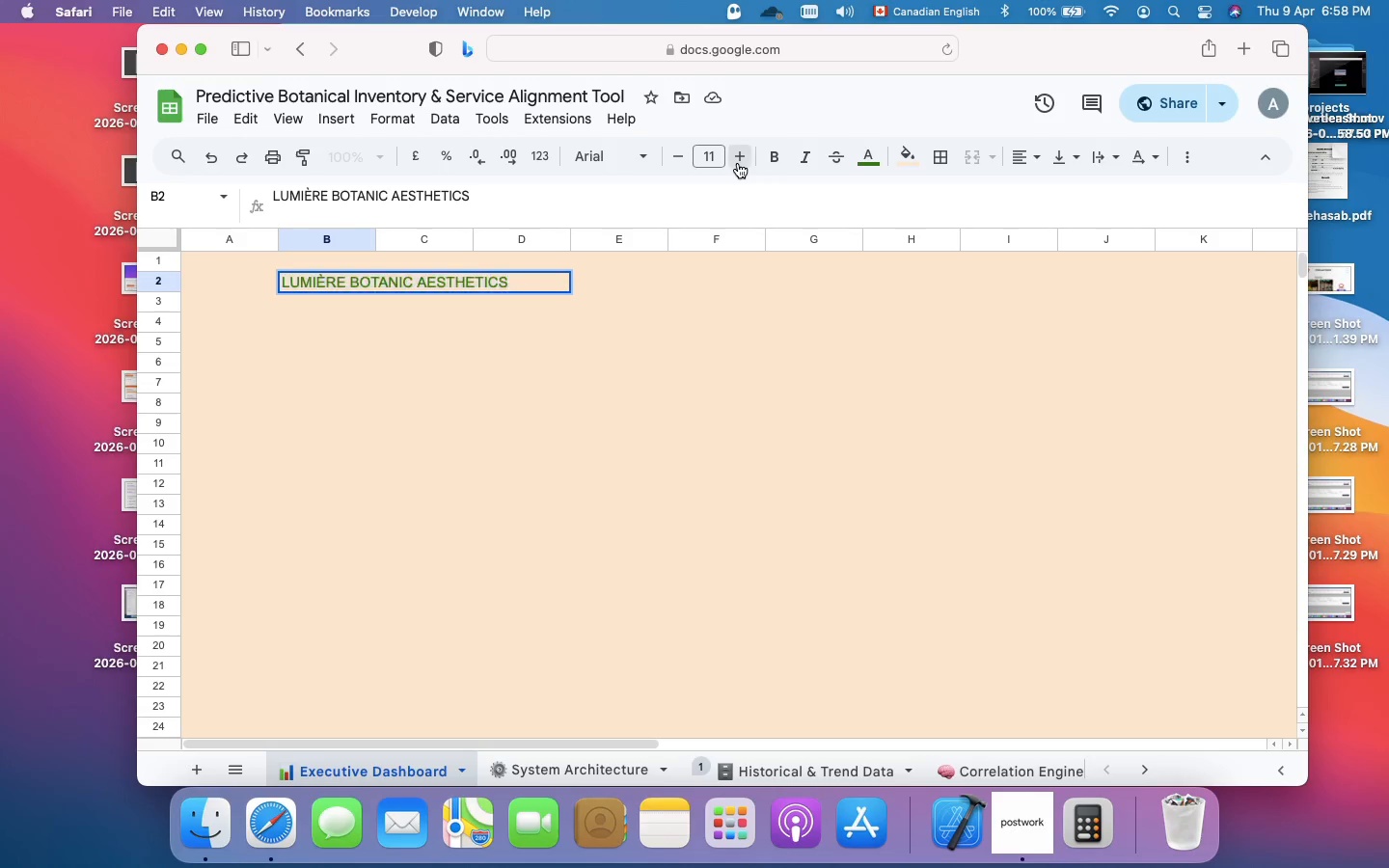 
left_click([738, 163])
 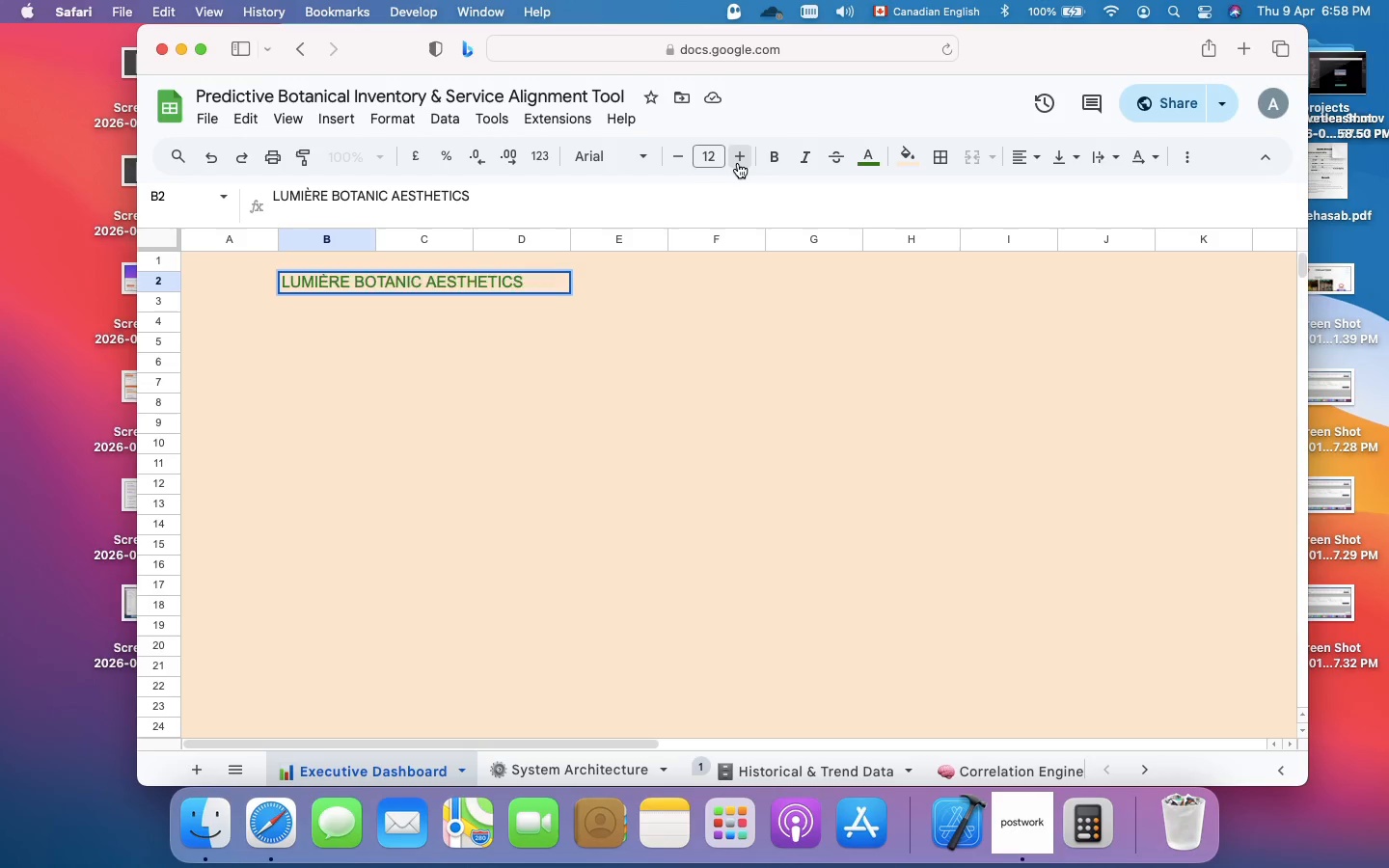 
left_click([738, 163])
 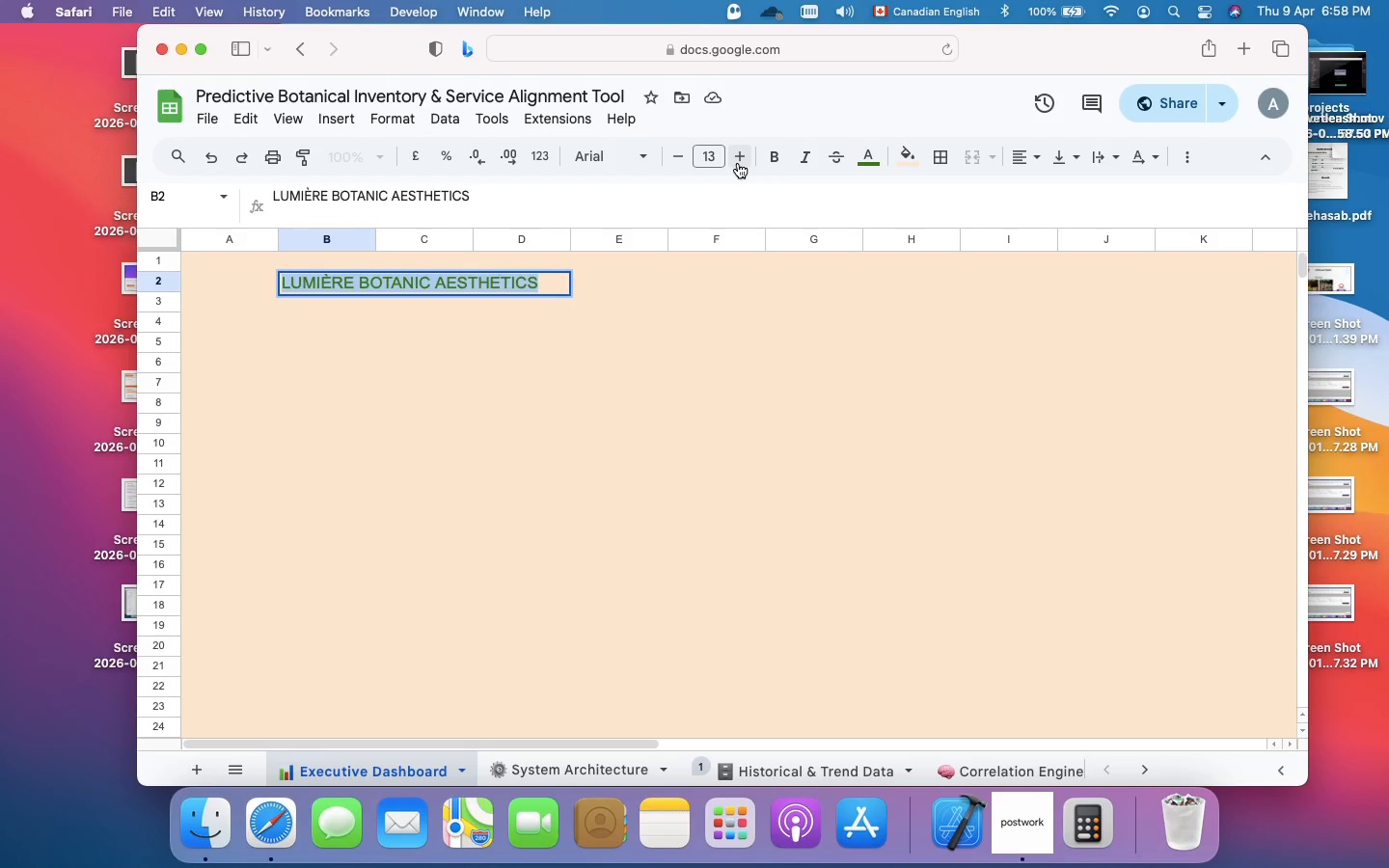 
left_click([738, 163])
 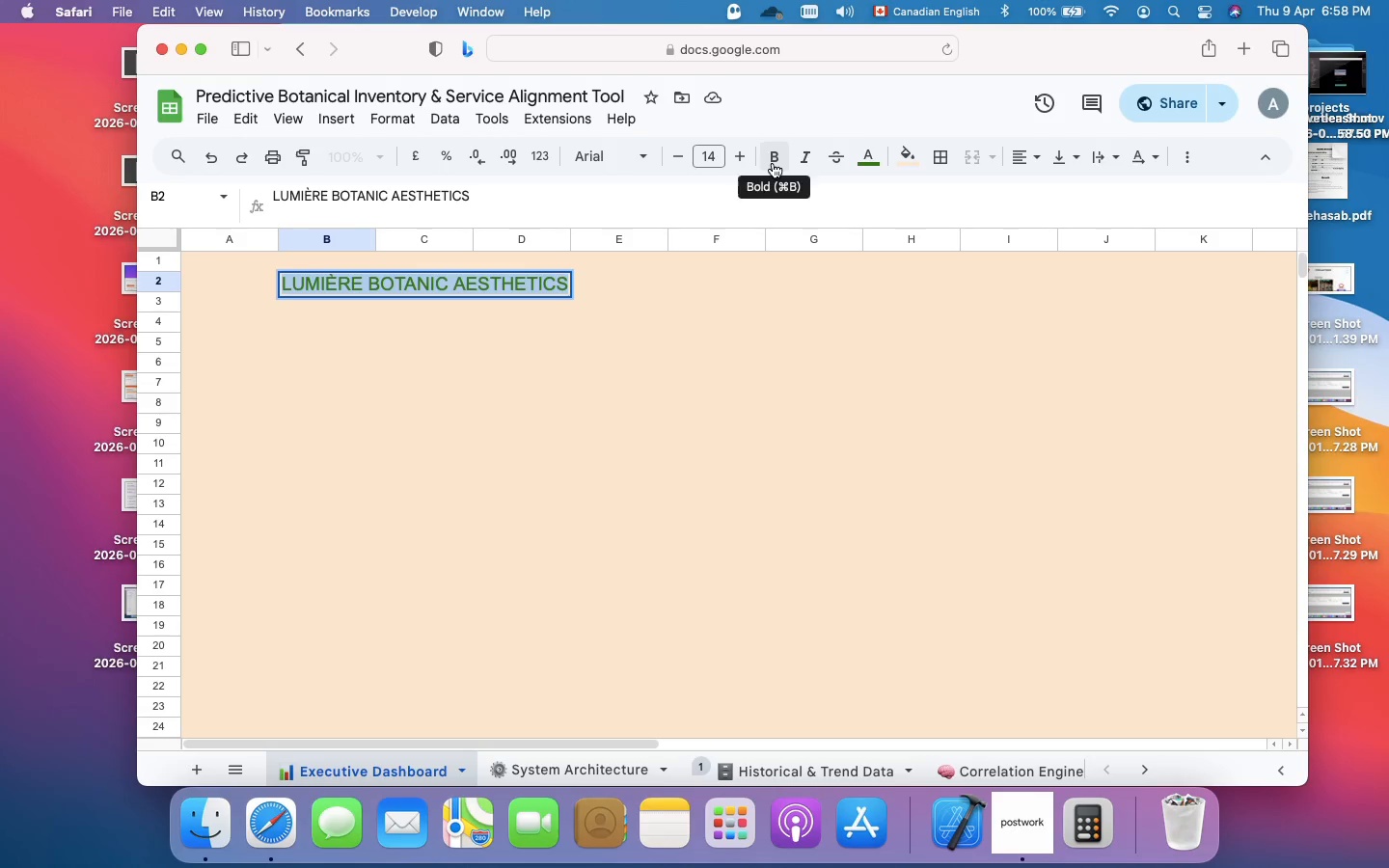 
left_click([773, 163])
 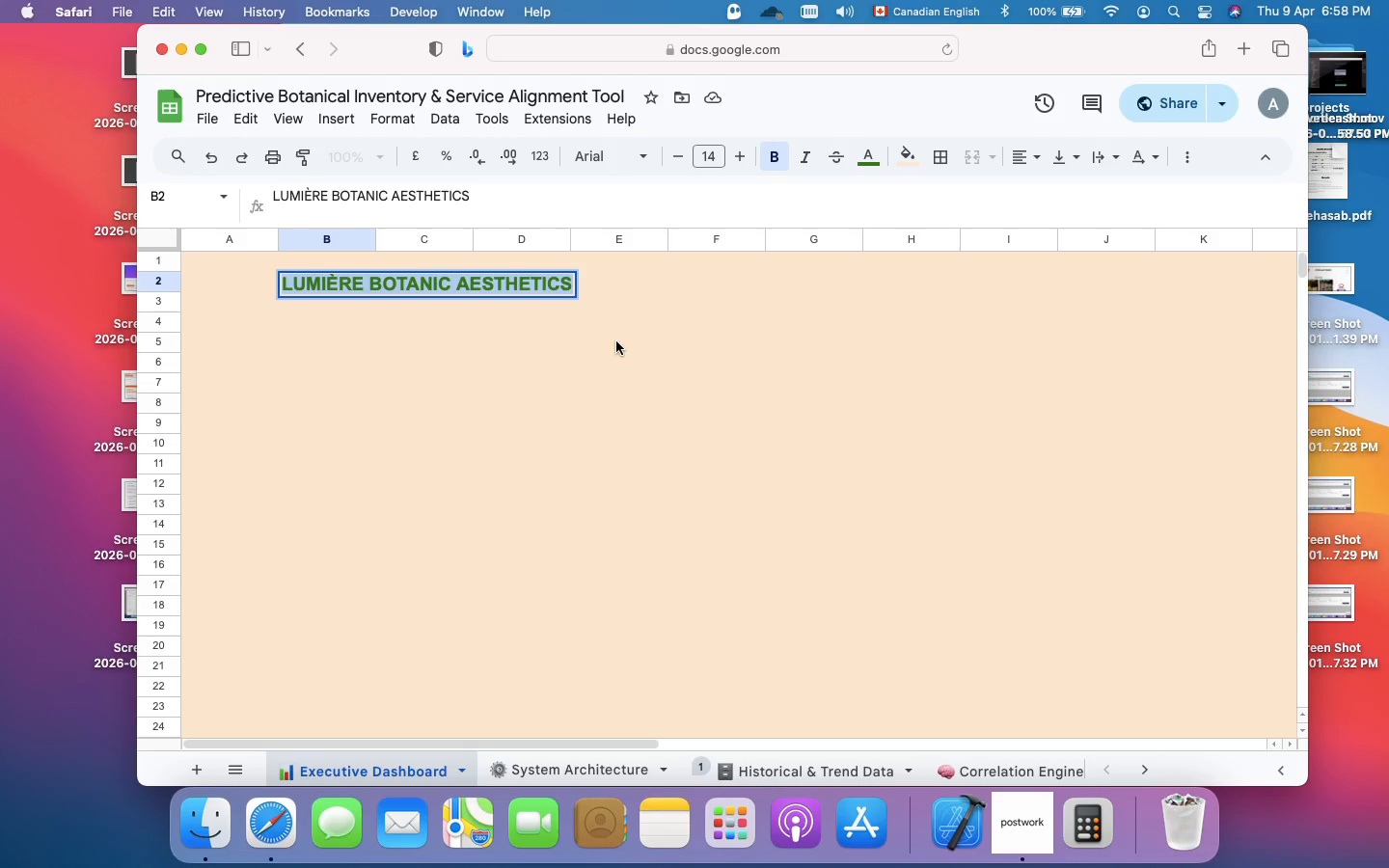 
left_click([616, 341])
 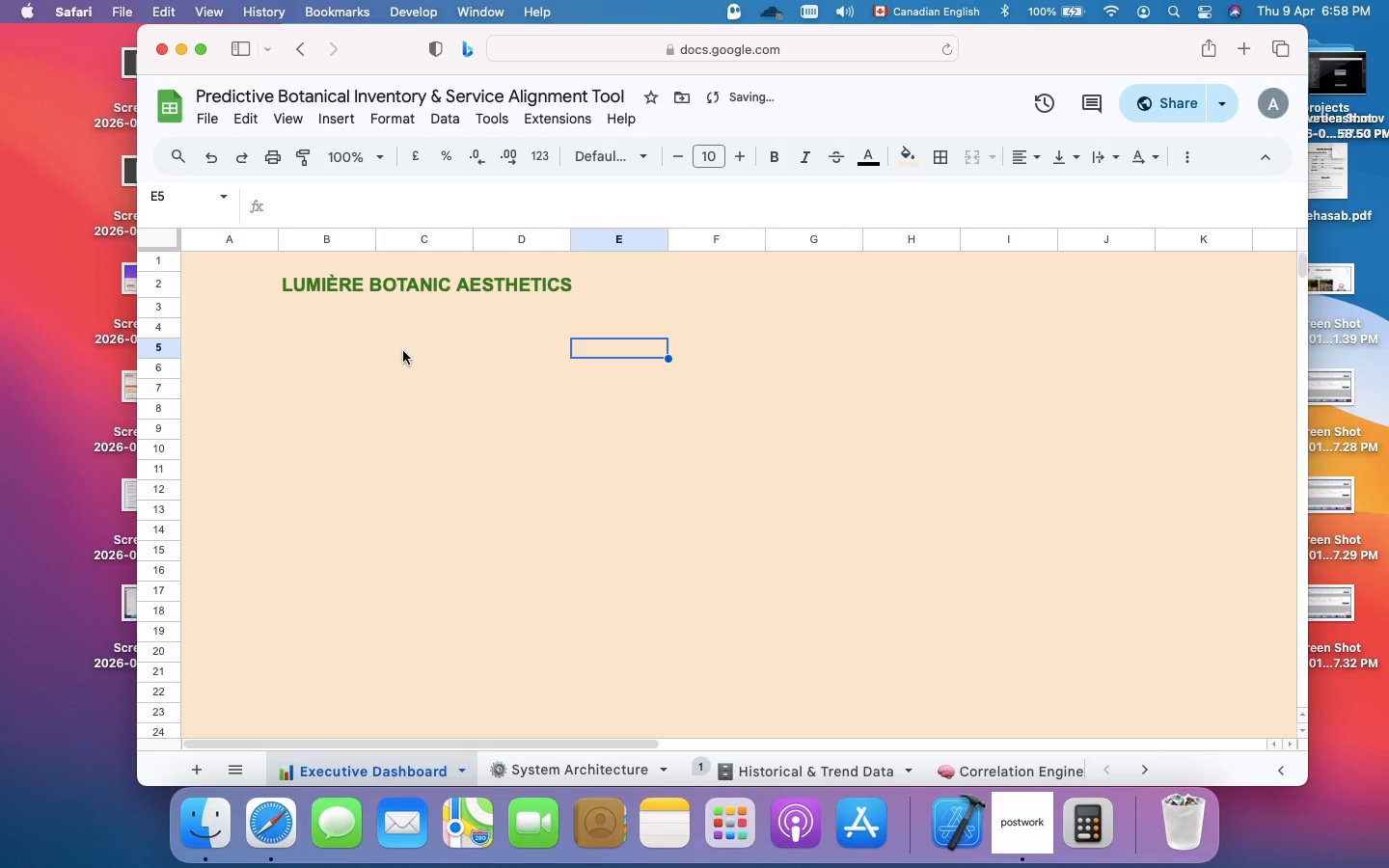 
left_click([403, 351])
 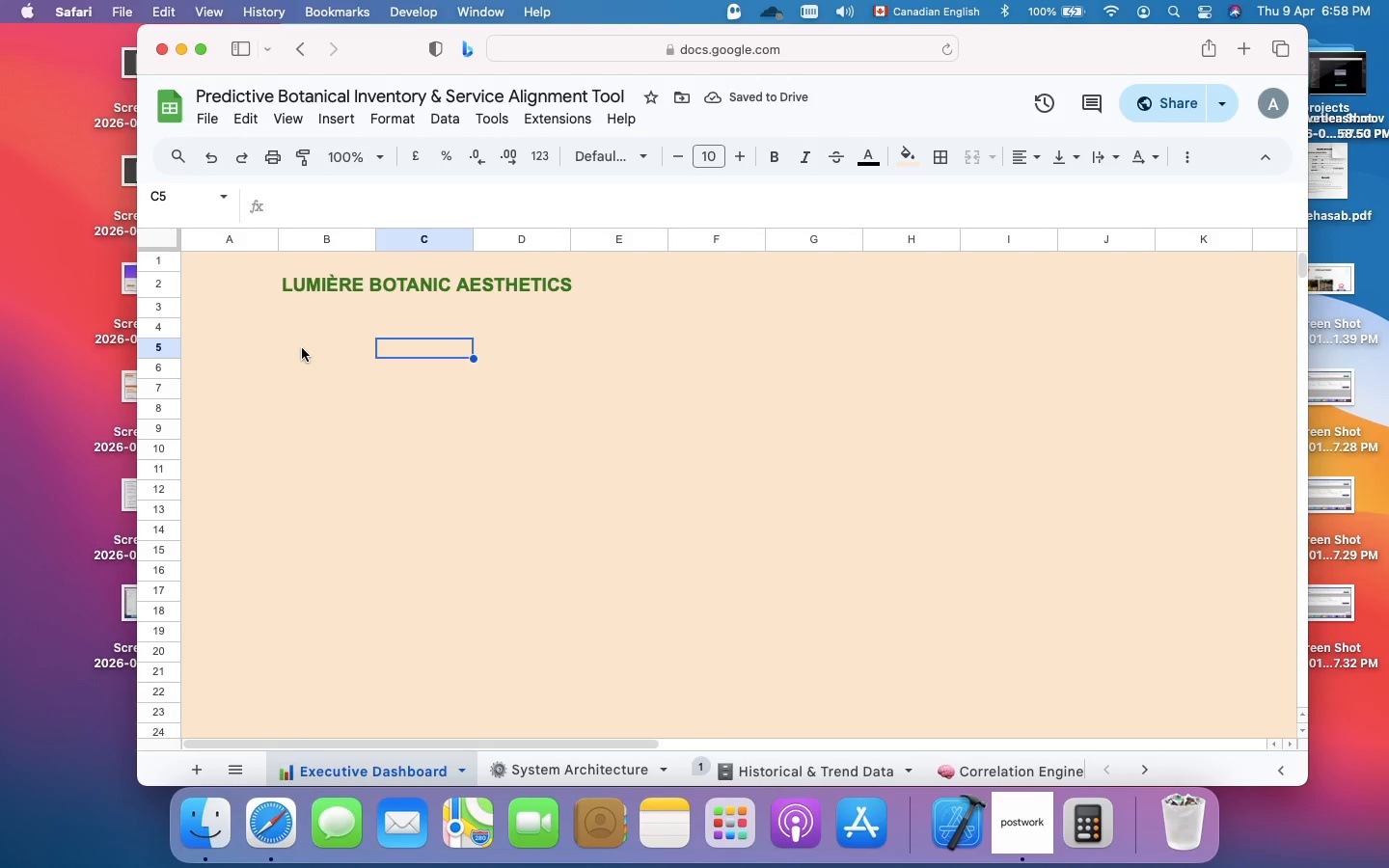 
wait(8.06)
 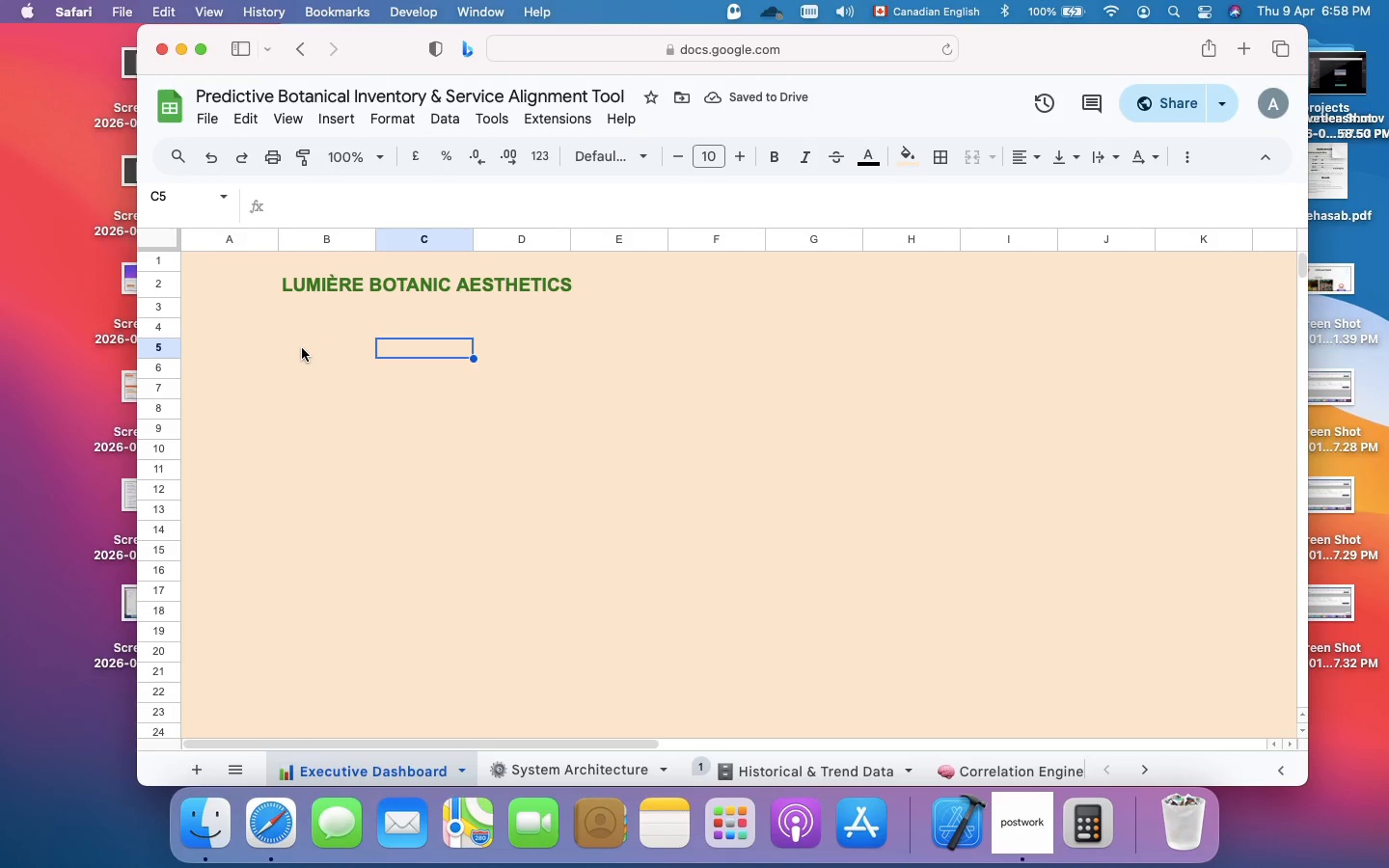 
left_click([354, 306])
 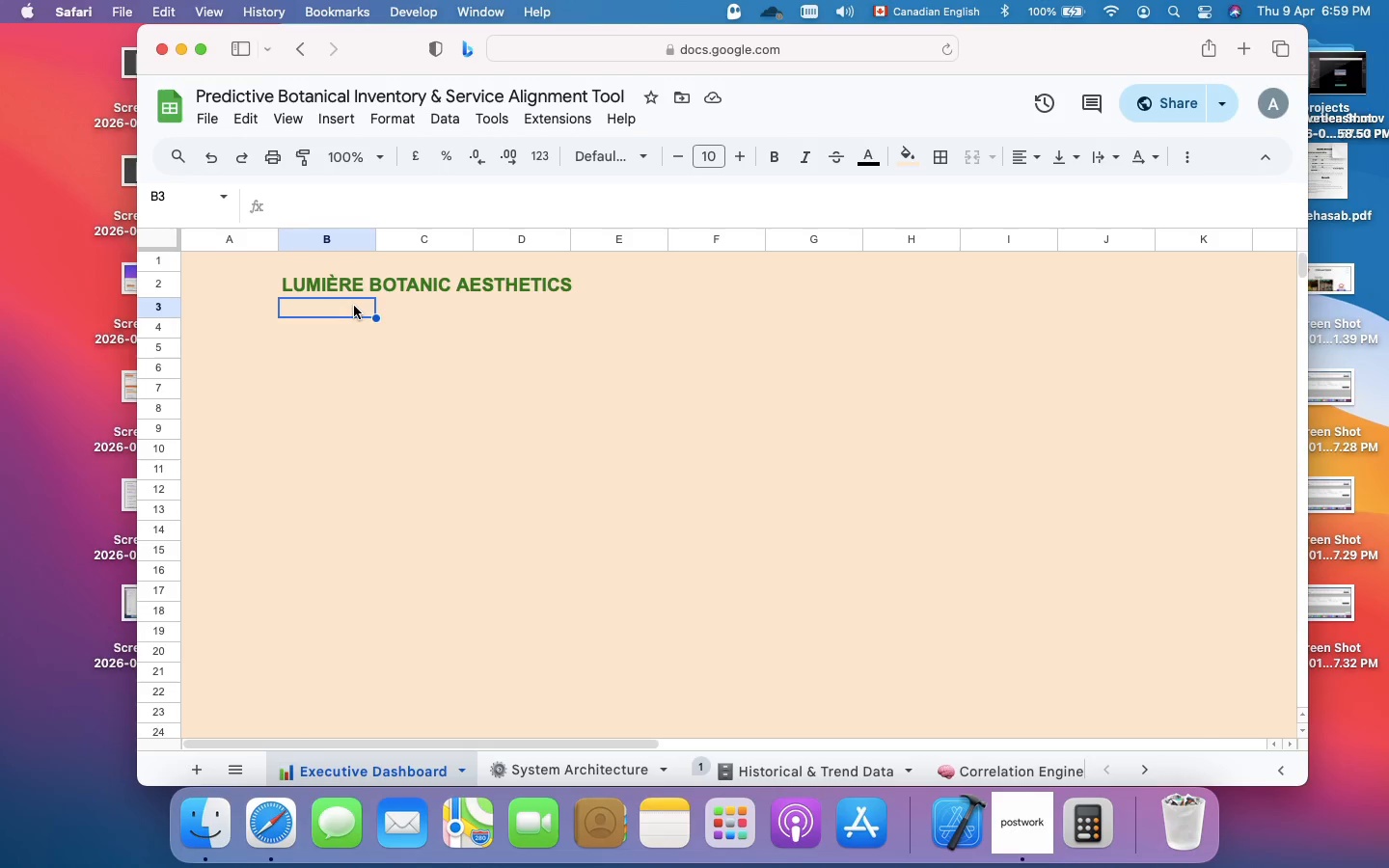 
wait(6.27)
 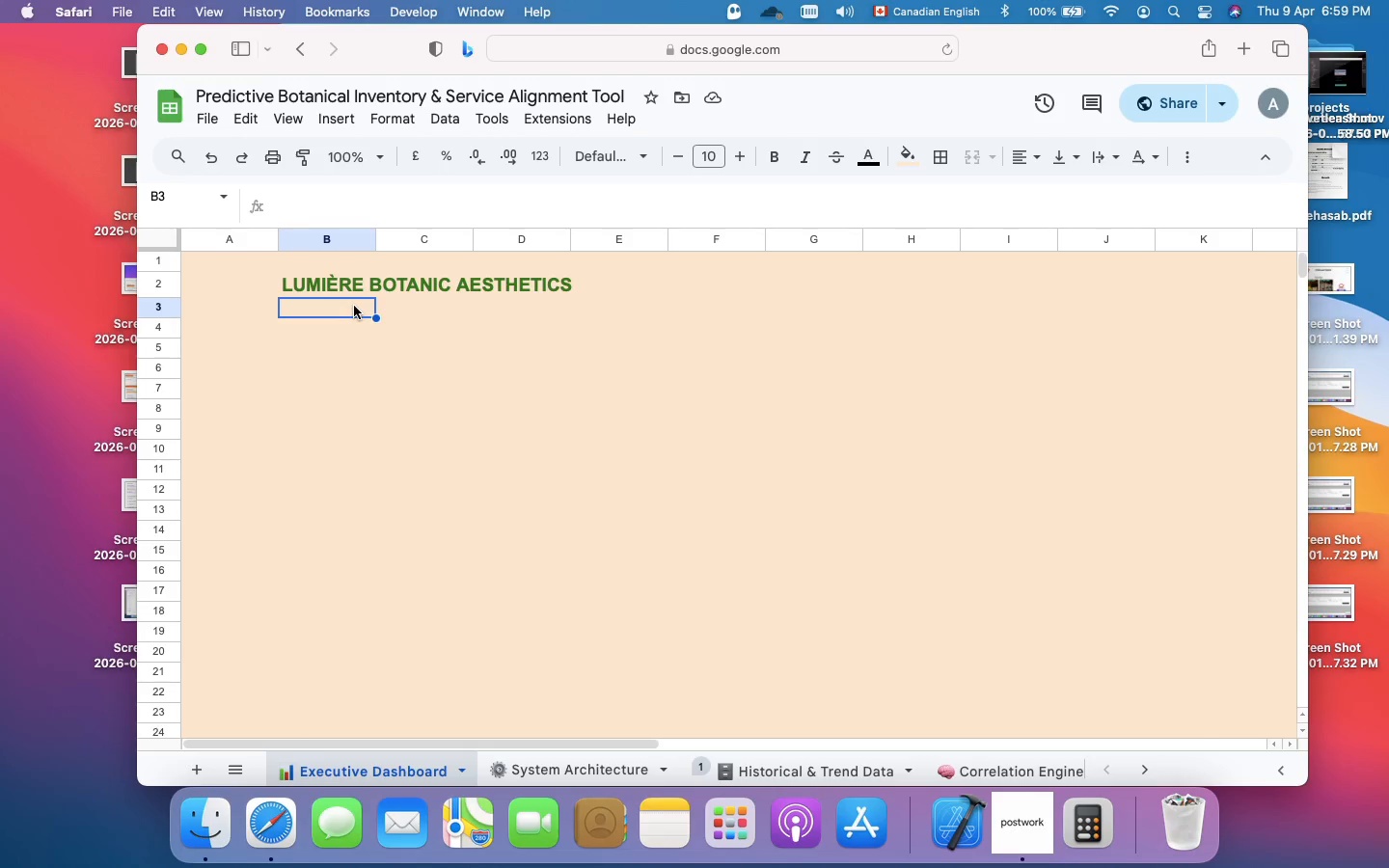 
type(Predictive IN)
key(Backspace)
type(nventory & Alignment T)
key(Backspace)
type(Toll)
key(Backspace)
key(Backspace)
type(ol)
 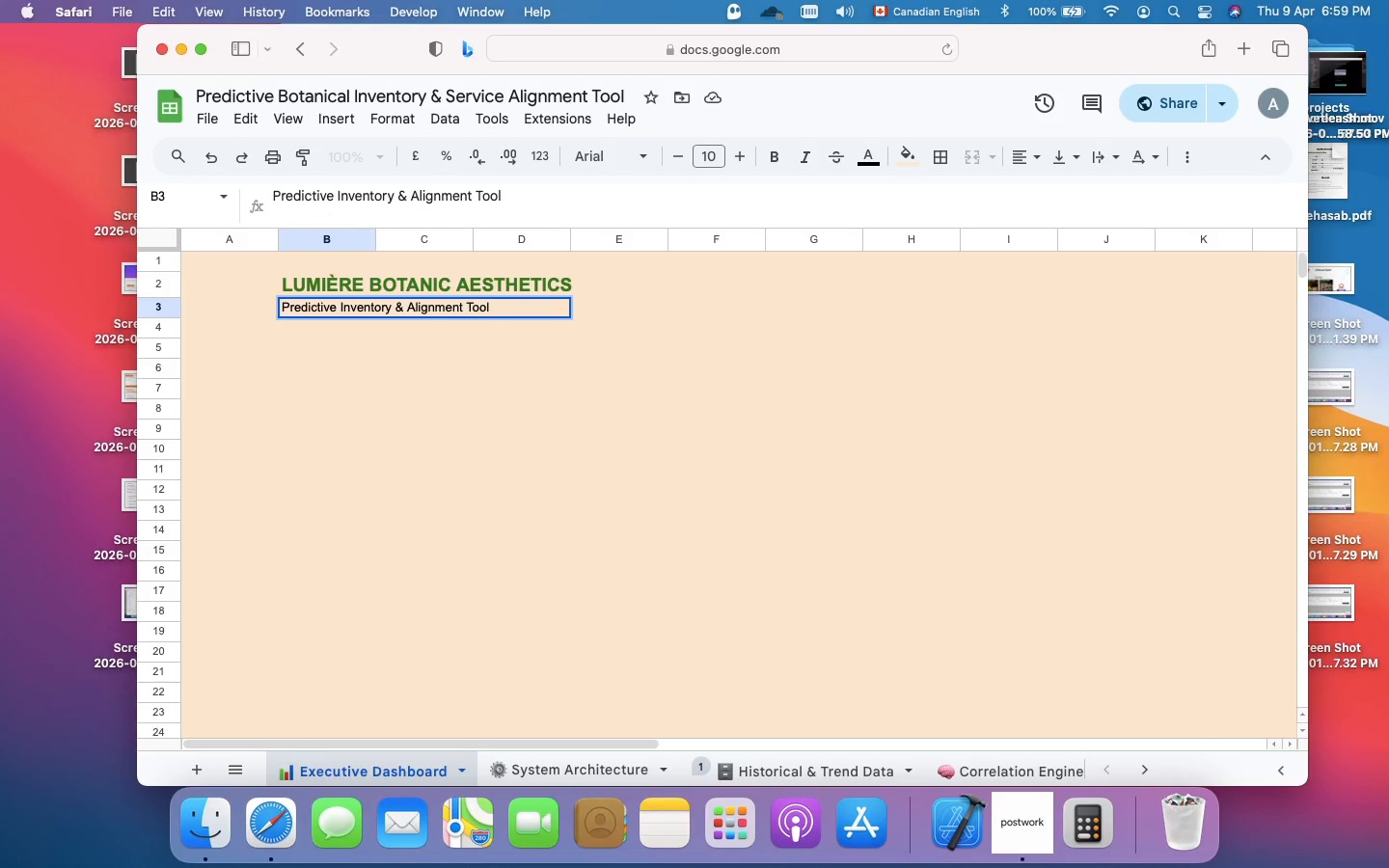 
wait(5.92)
 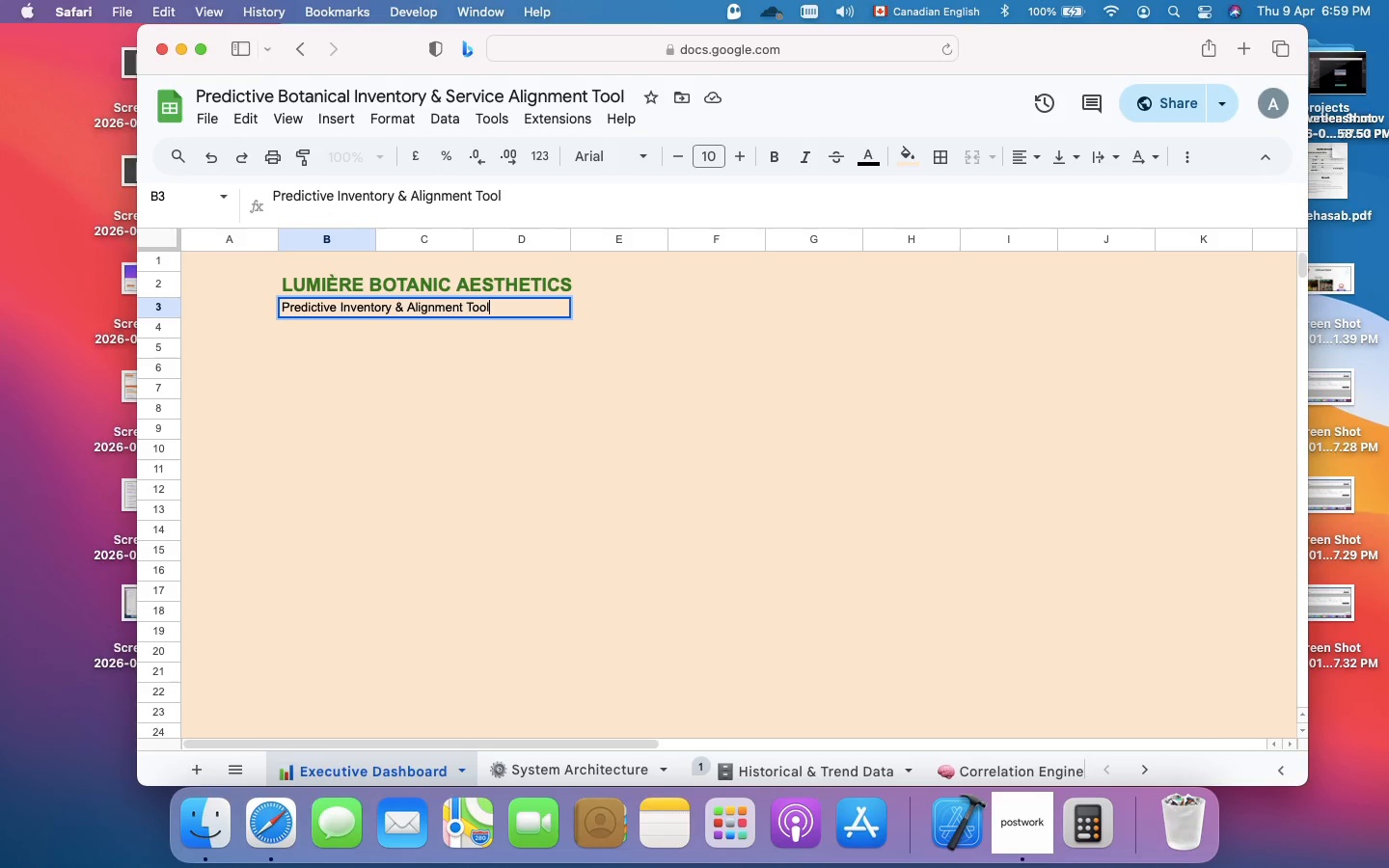 
key(Meta+A)
 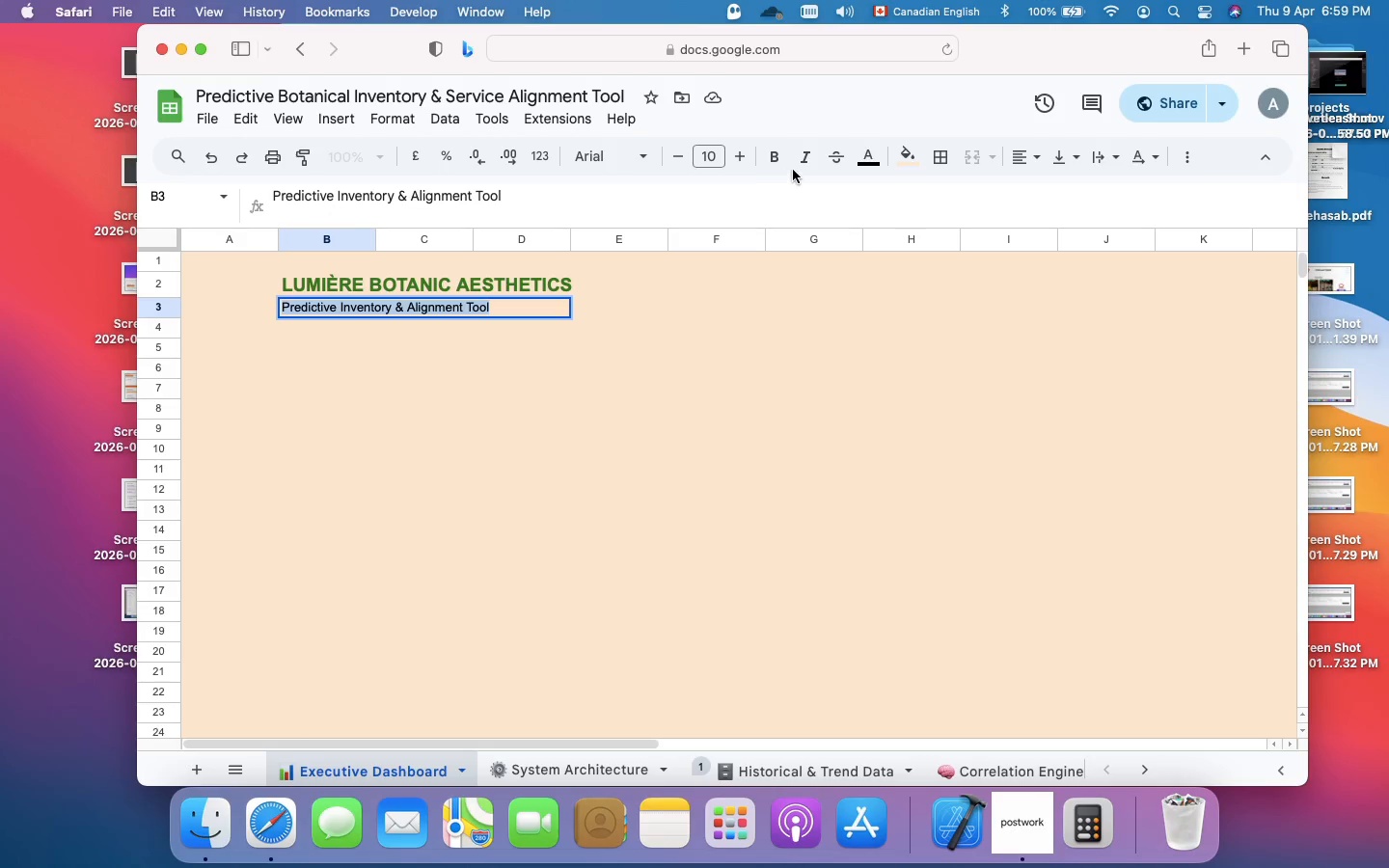 
left_click([806, 169])
 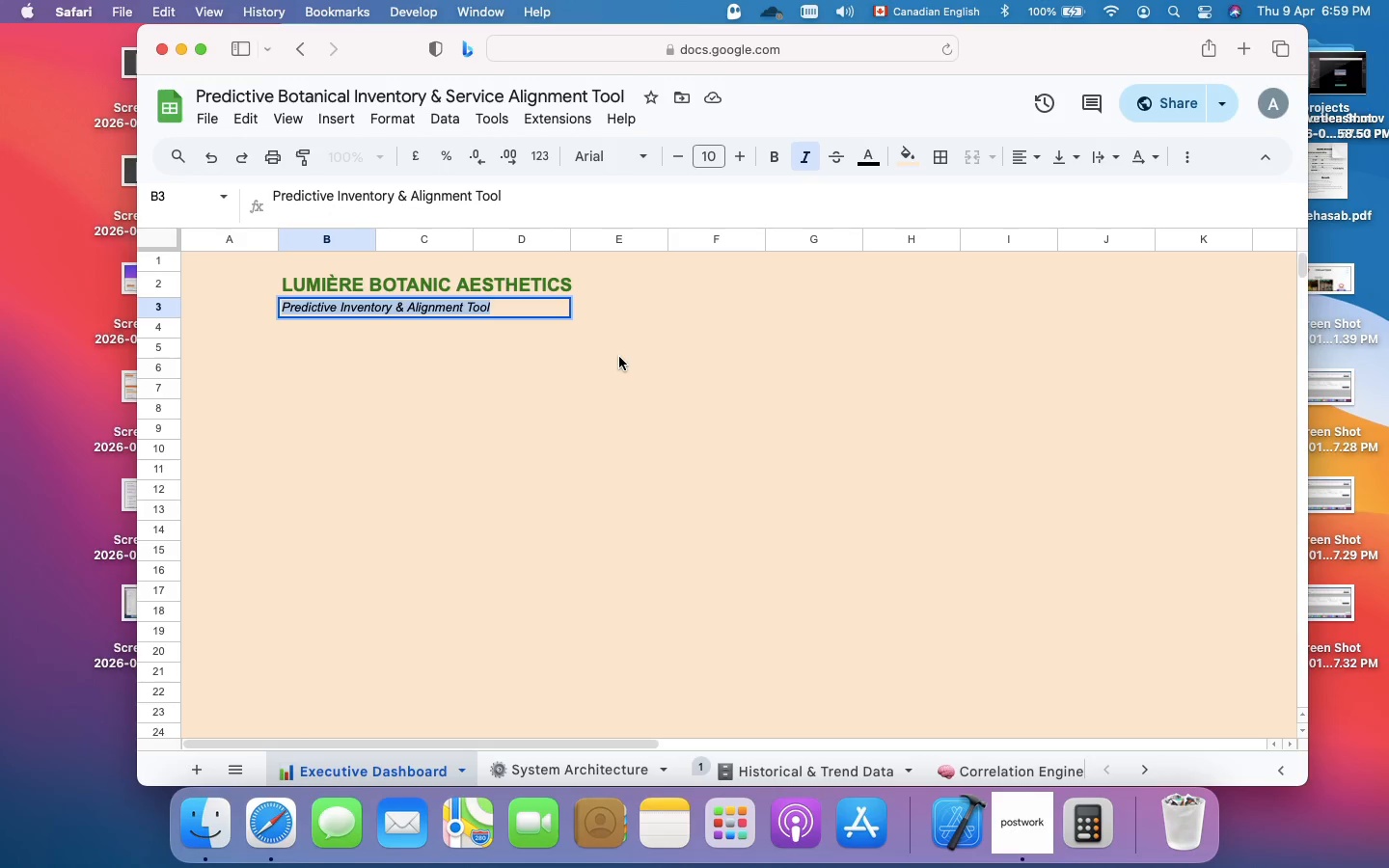 
wait(6.13)
 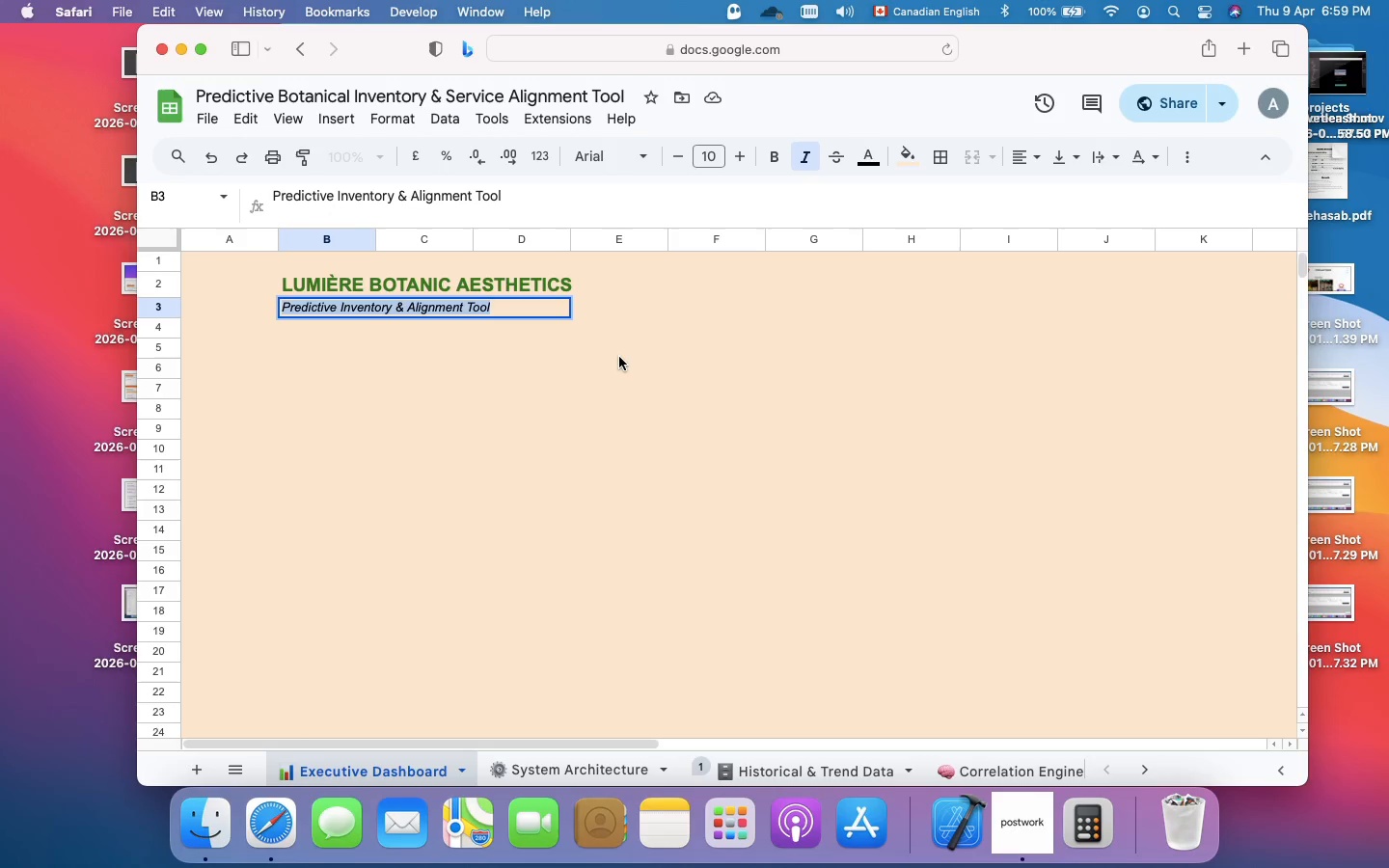 
left_click([873, 163])
 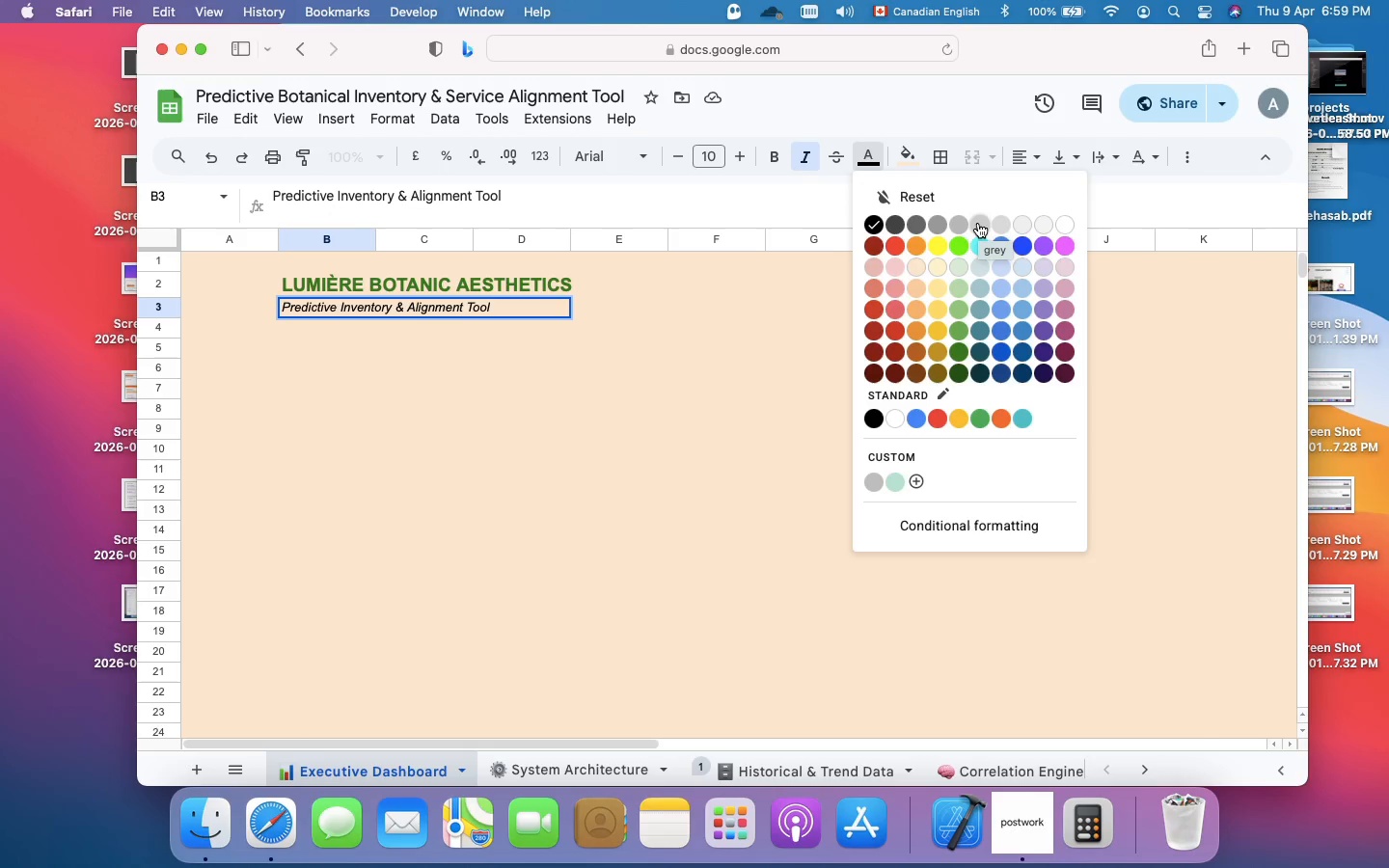 
wait(6.67)
 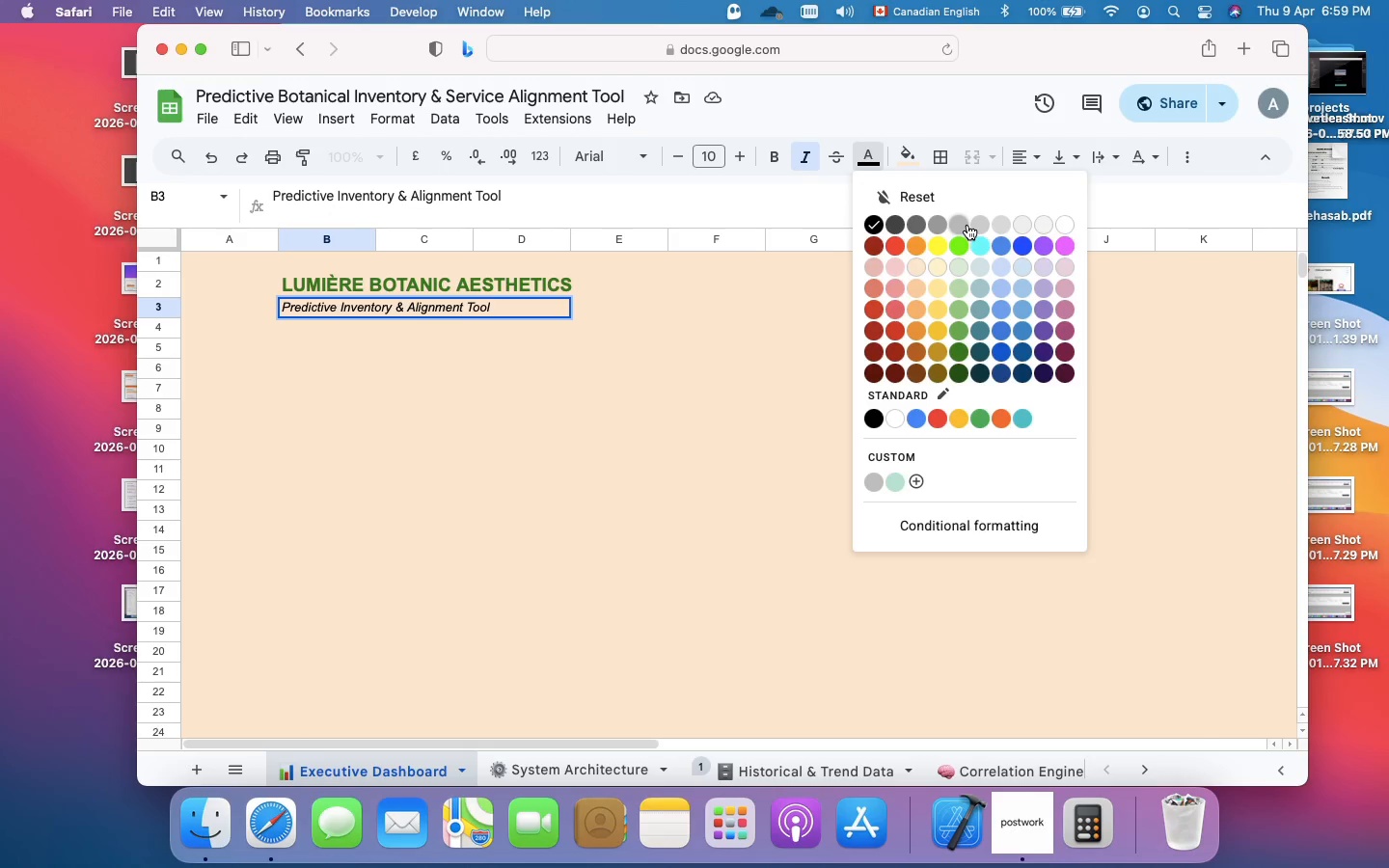 
left_click([978, 223])
 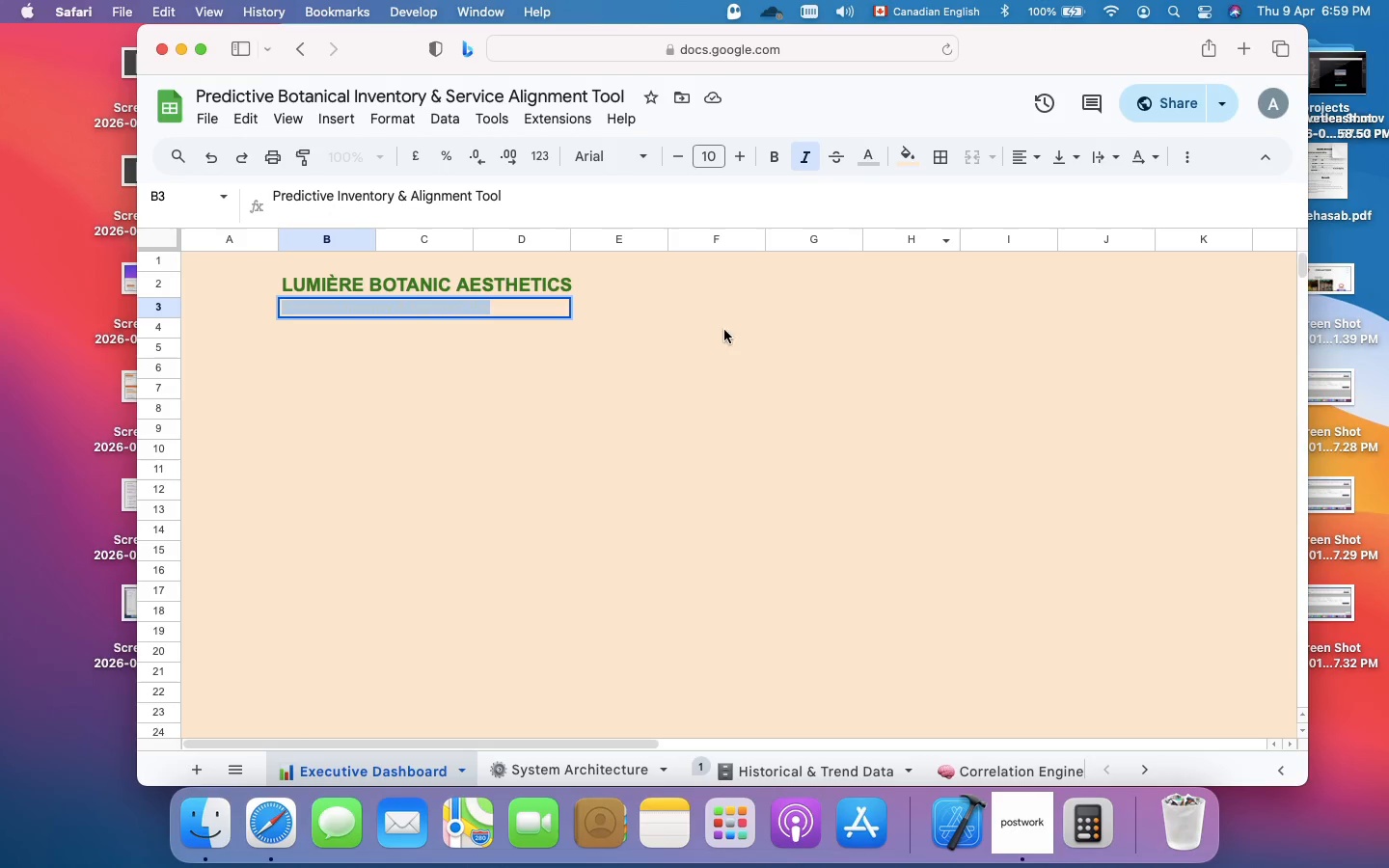 
left_click([699, 341])
 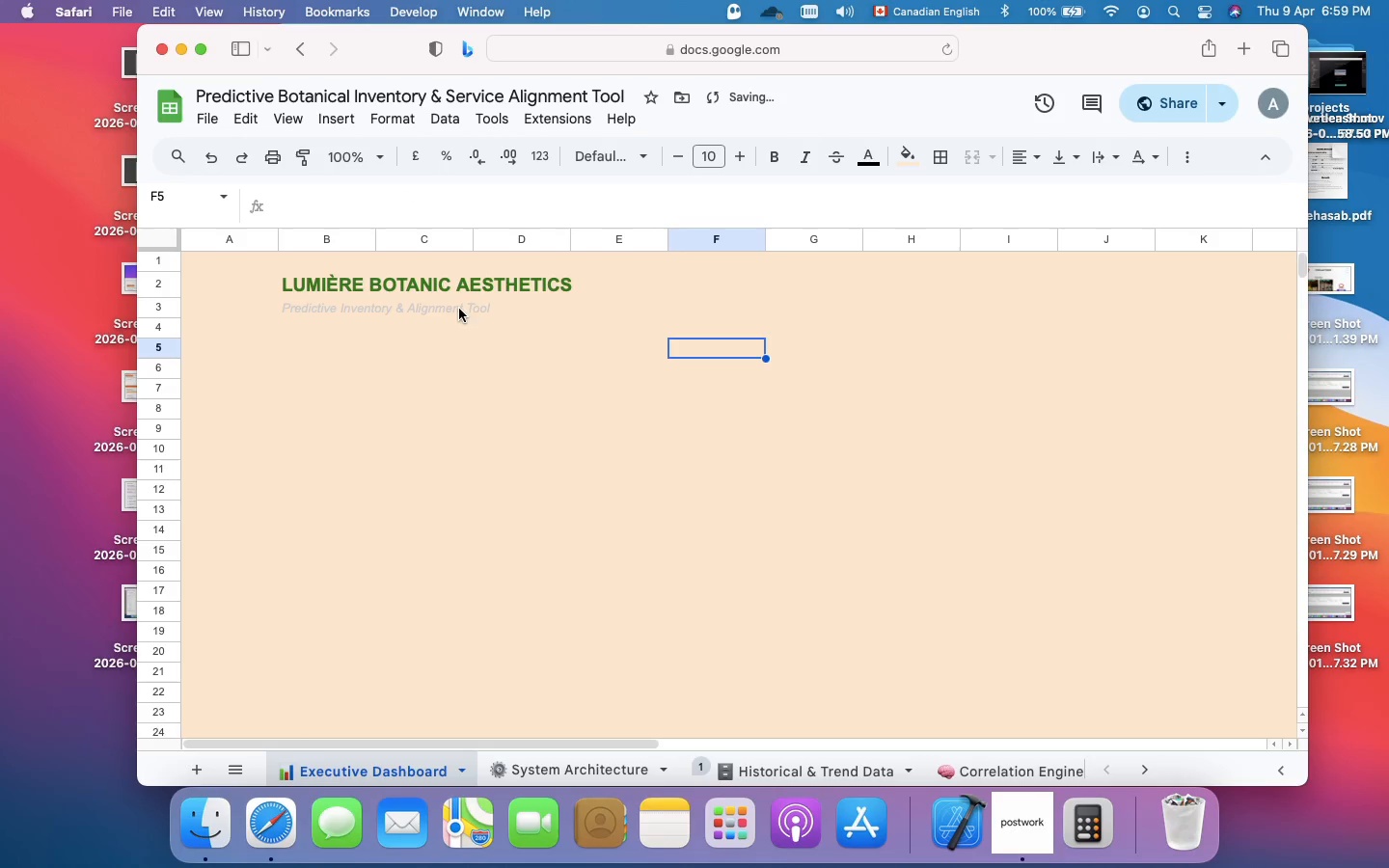 
left_click([458, 309])
 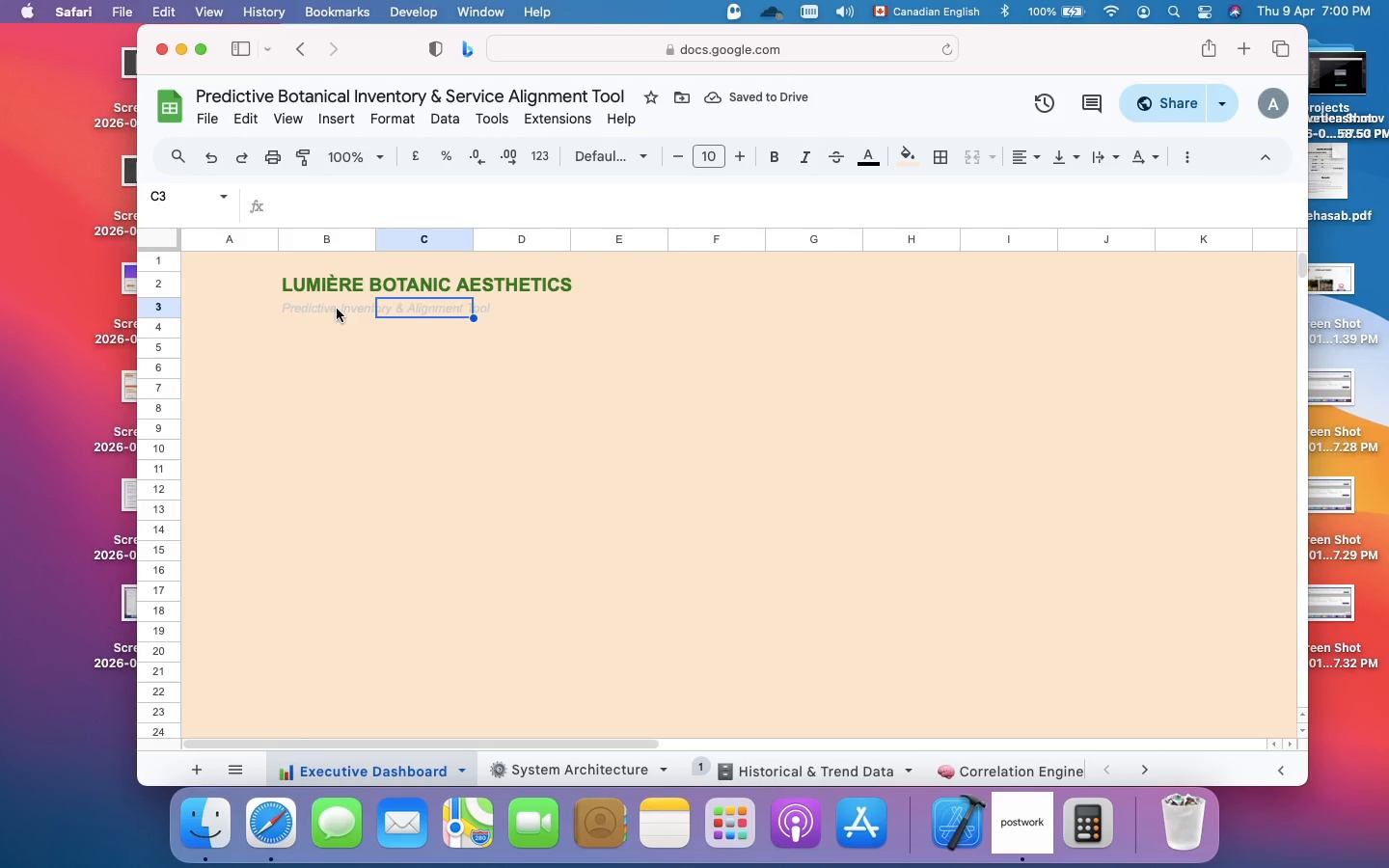 
left_click([337, 309])
 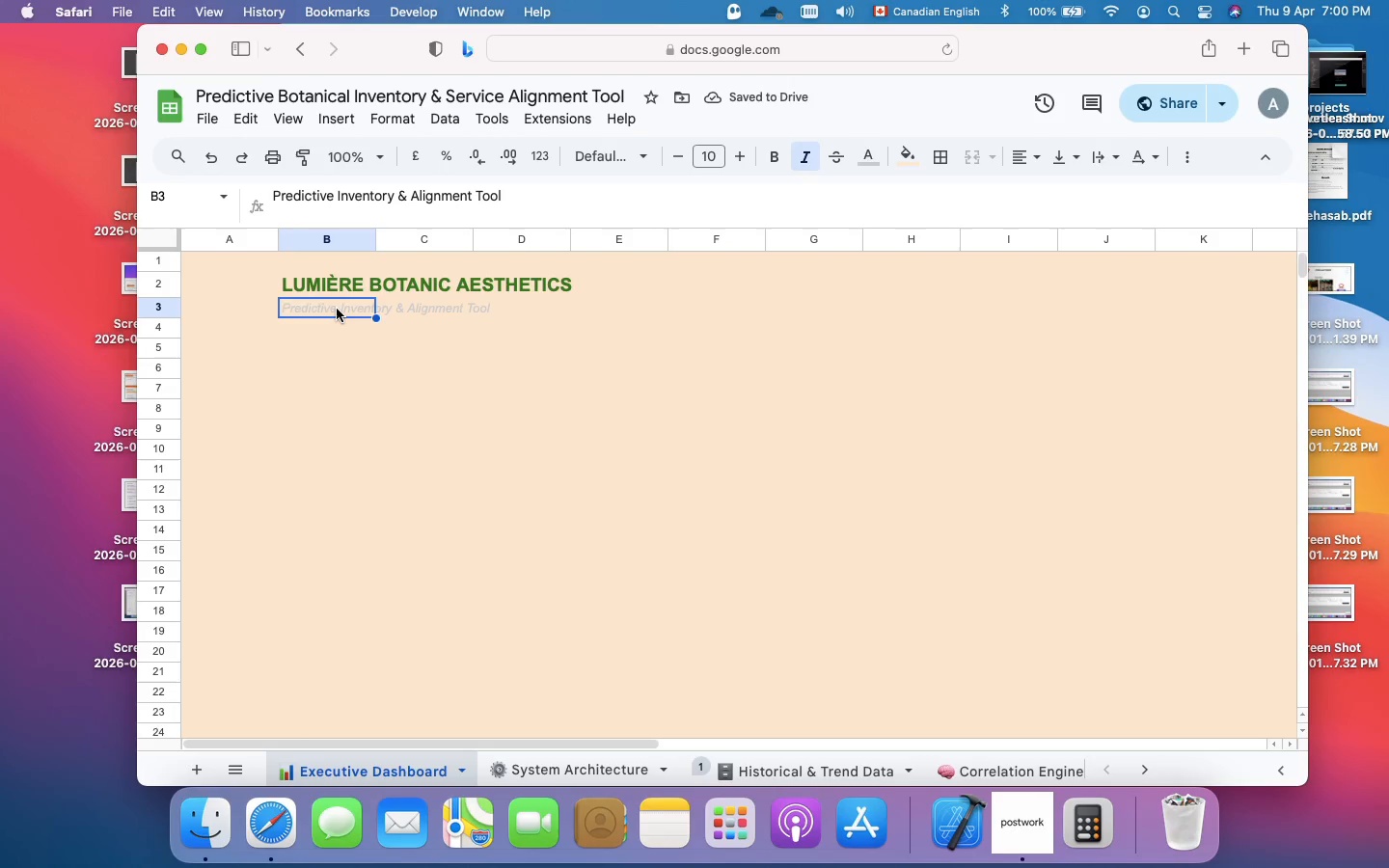 
double_click([337, 309])
 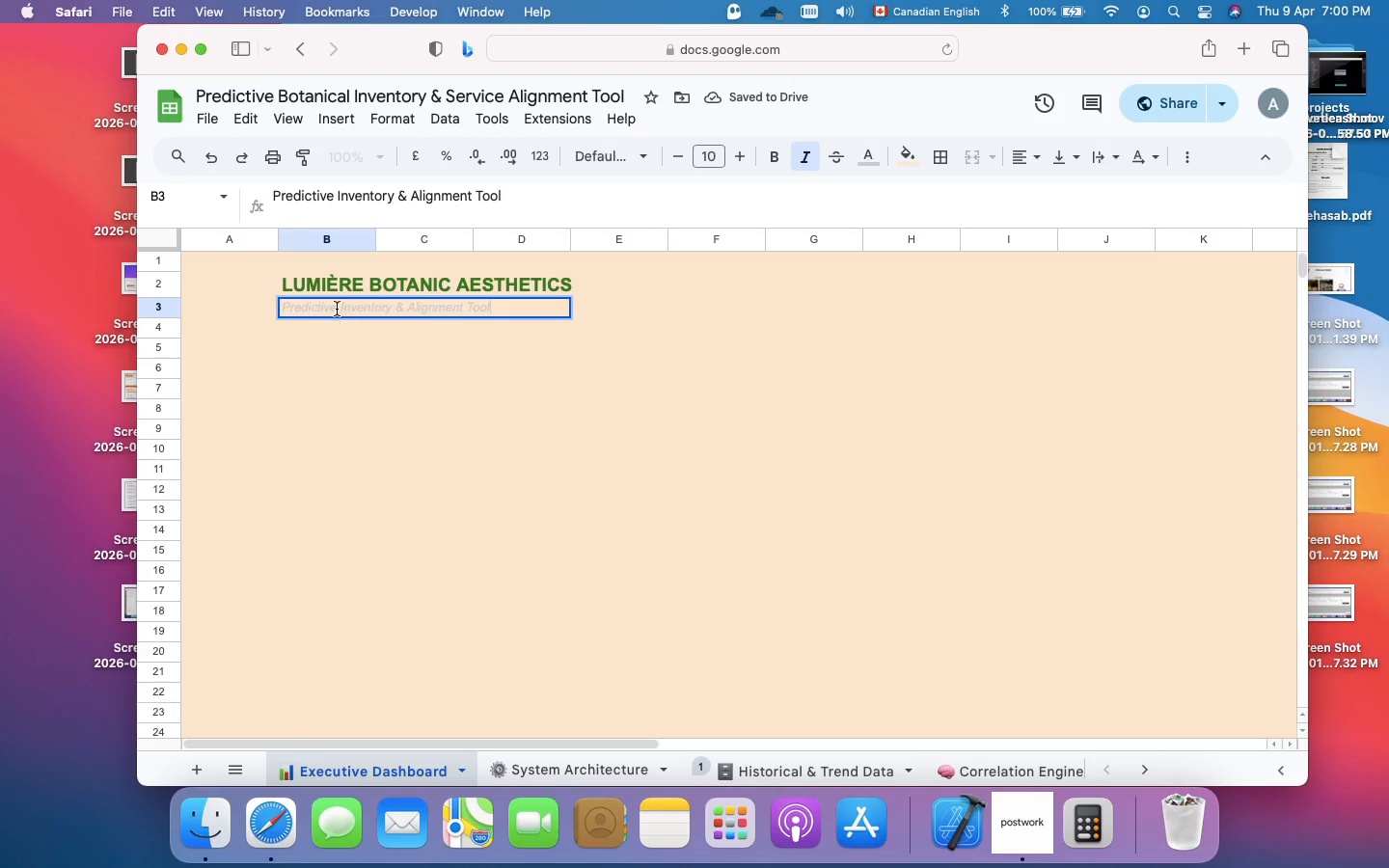 
key(Meta+A)
 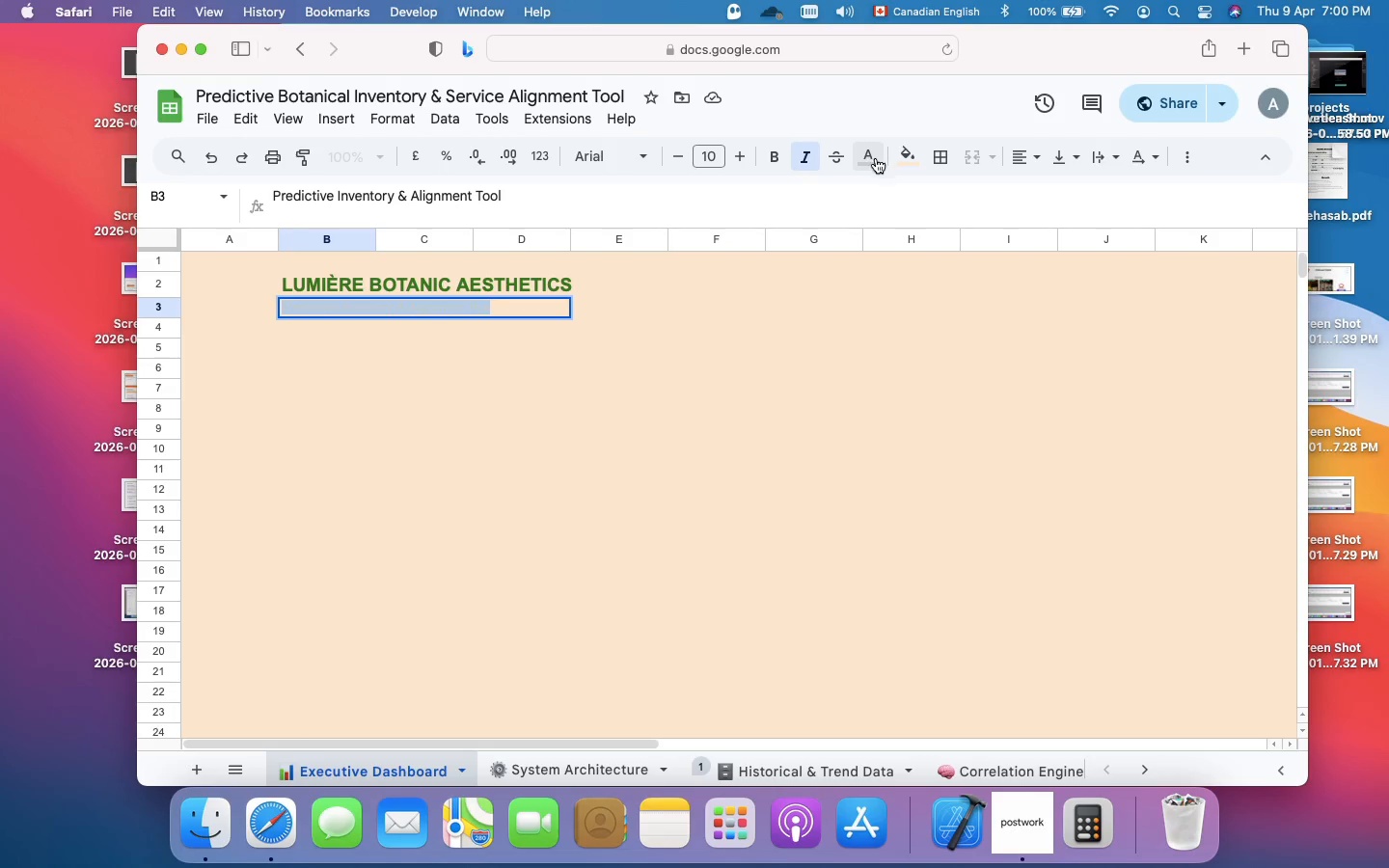 
left_click([876, 159])
 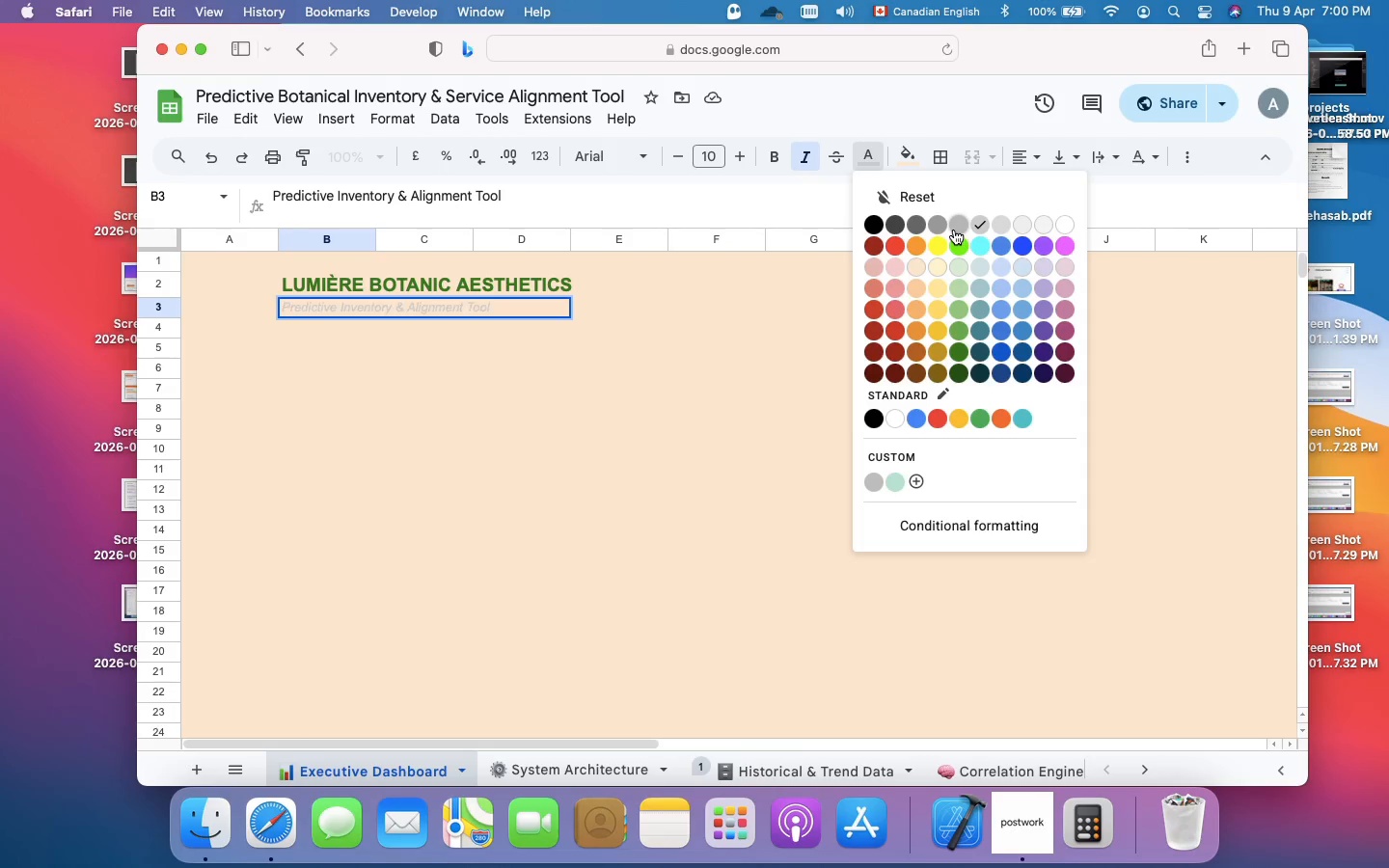 
left_click([954, 229])
 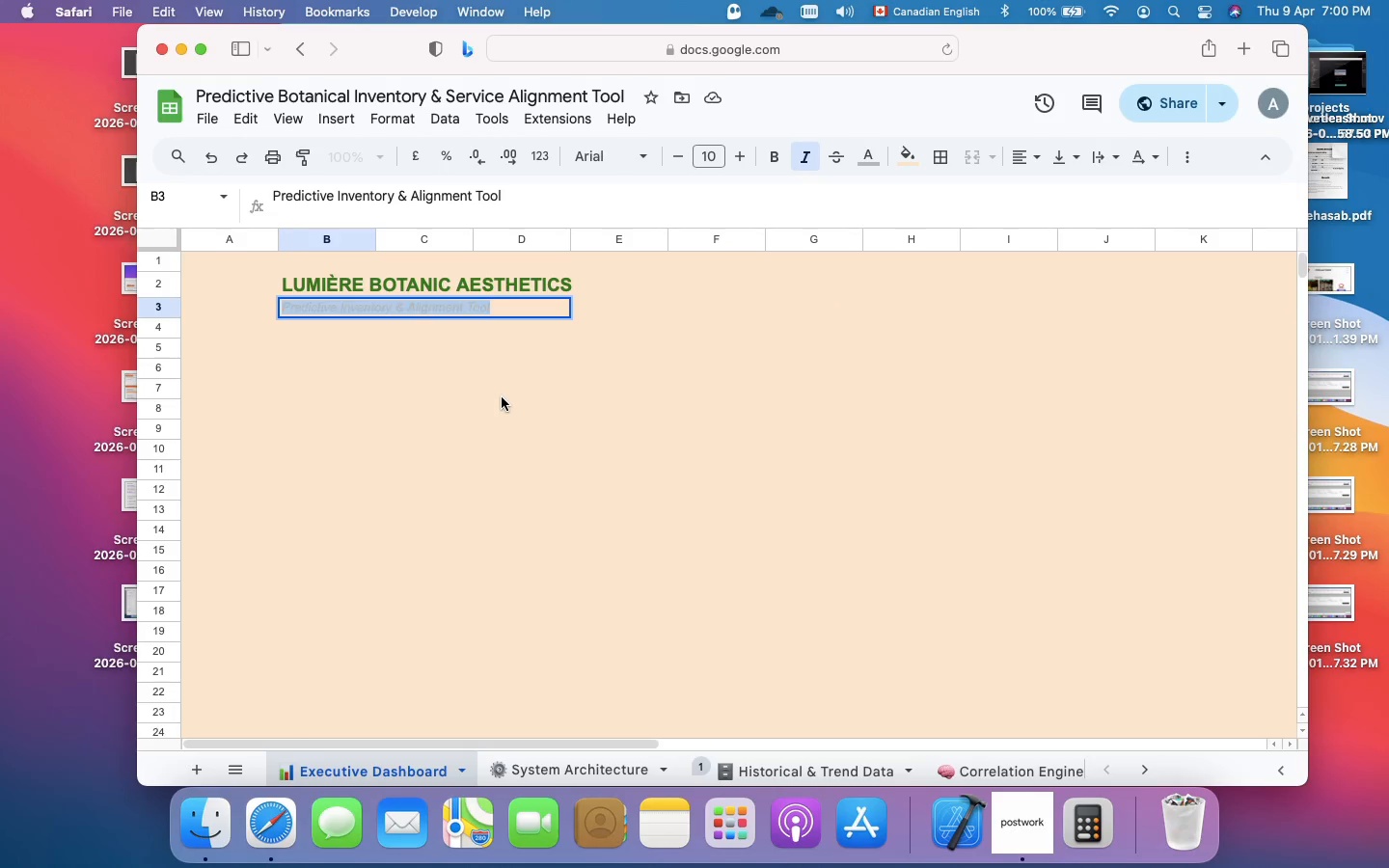 
left_click([502, 397])
 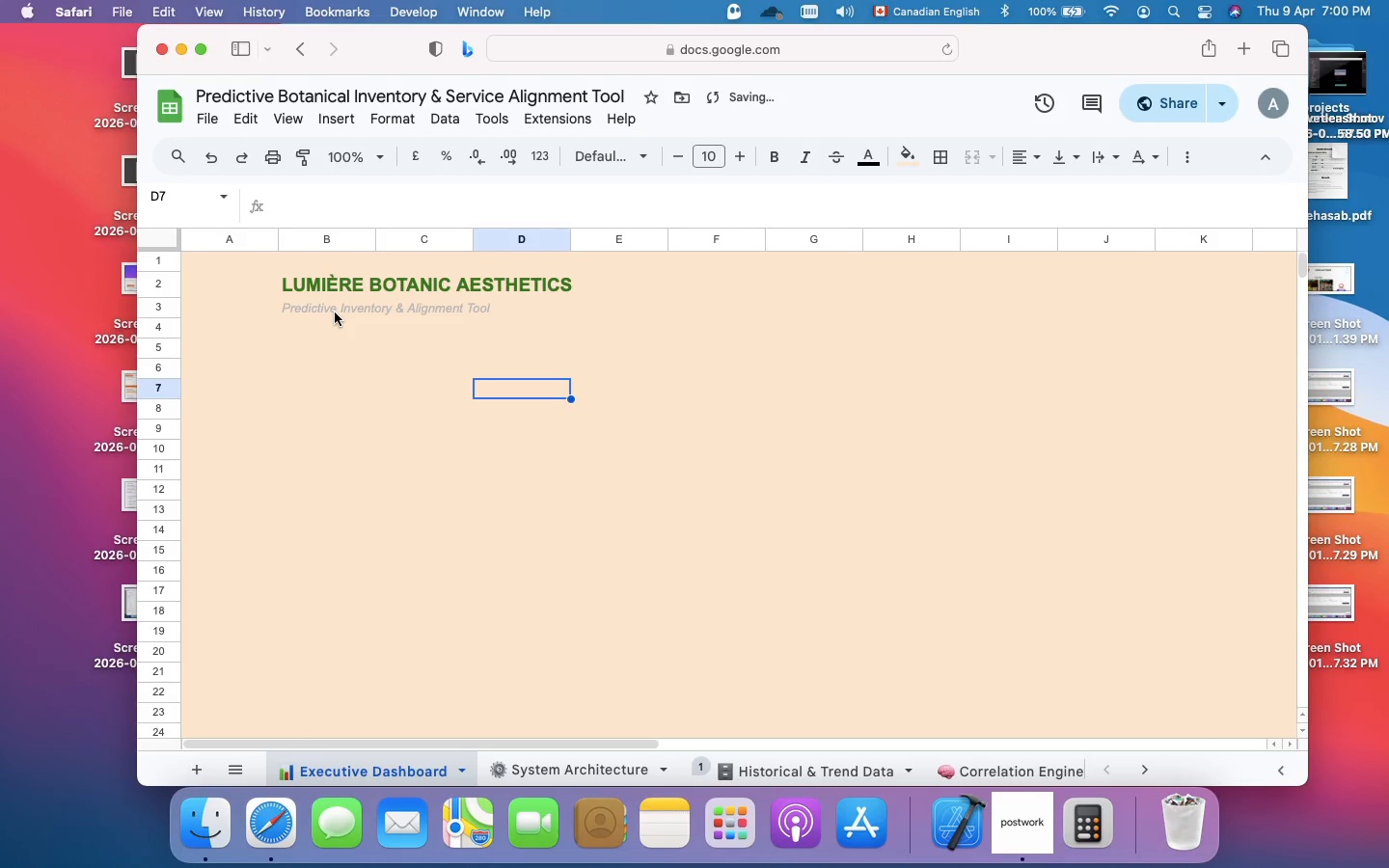 
double_click([335, 312])
 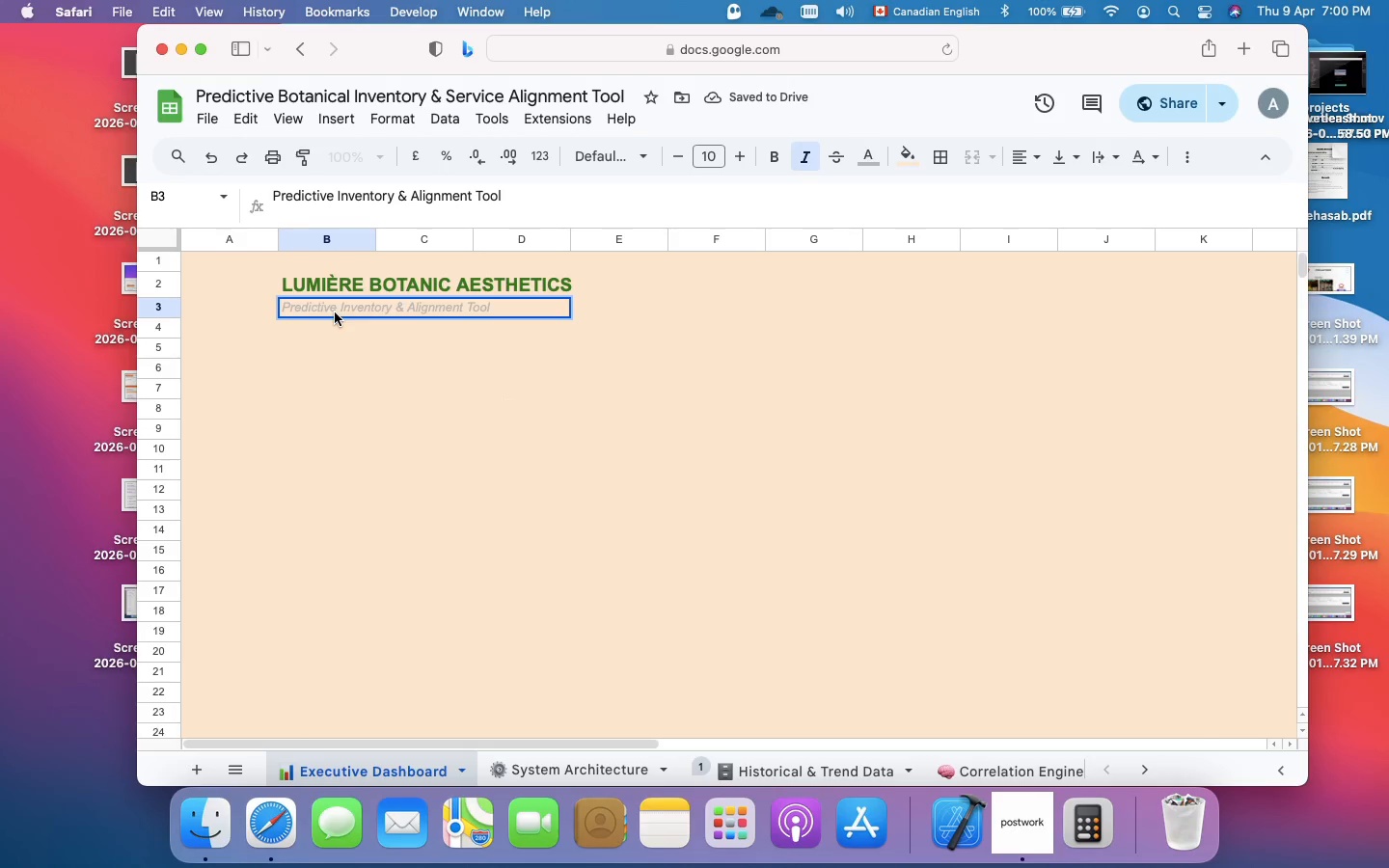 
key(Meta+A)
 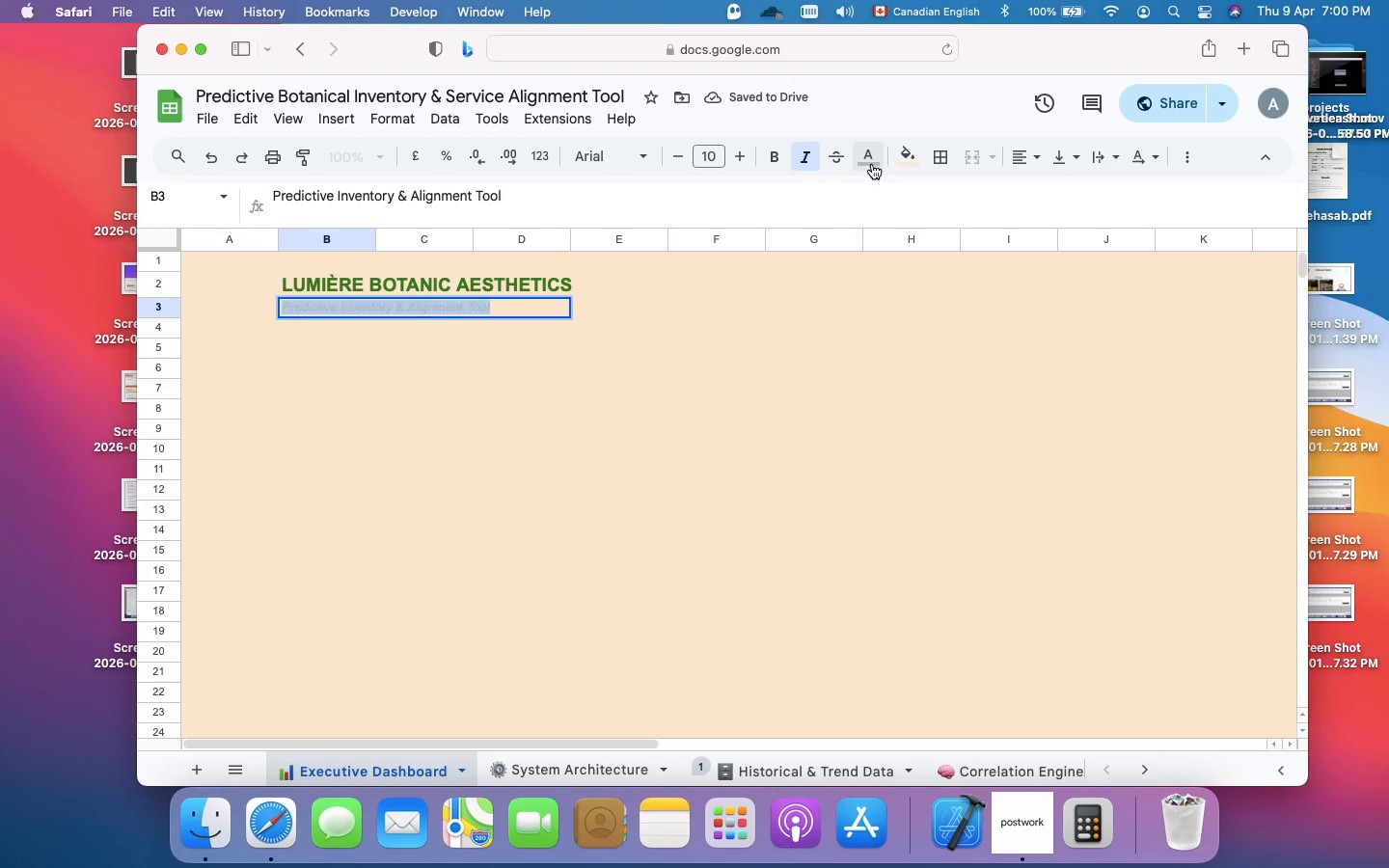 
left_click([872, 164])
 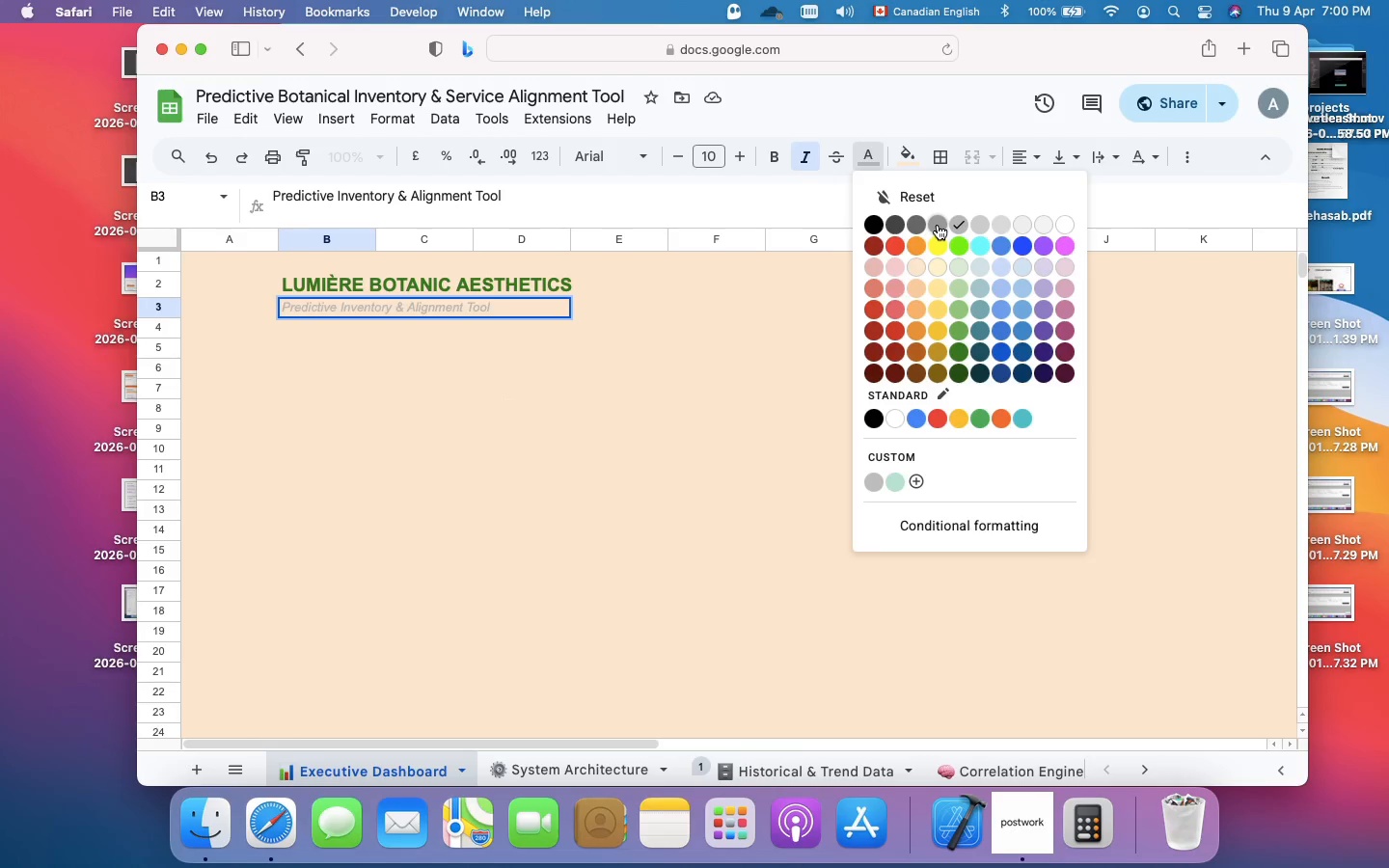 
left_click([938, 225])
 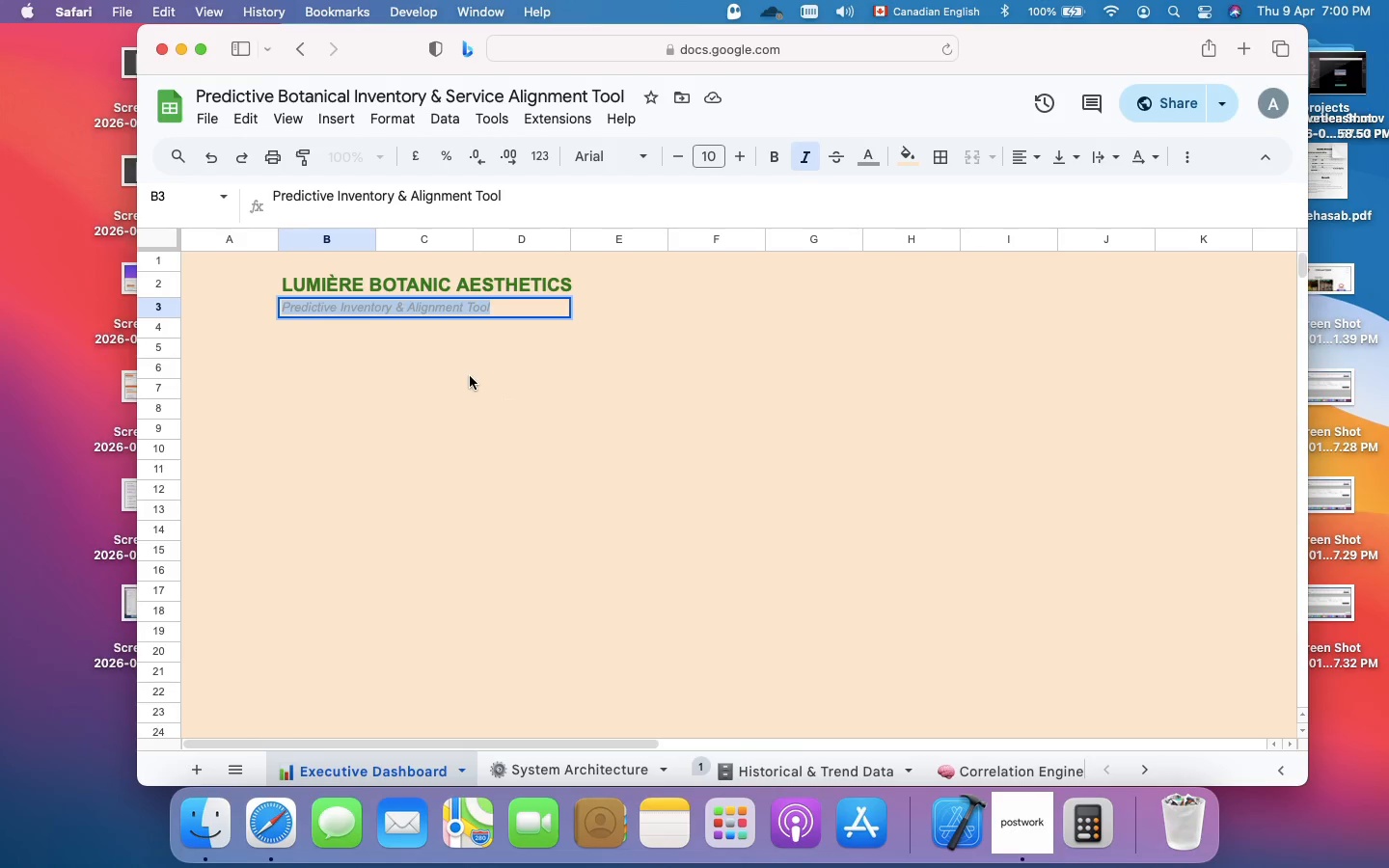 
left_click([470, 376])
 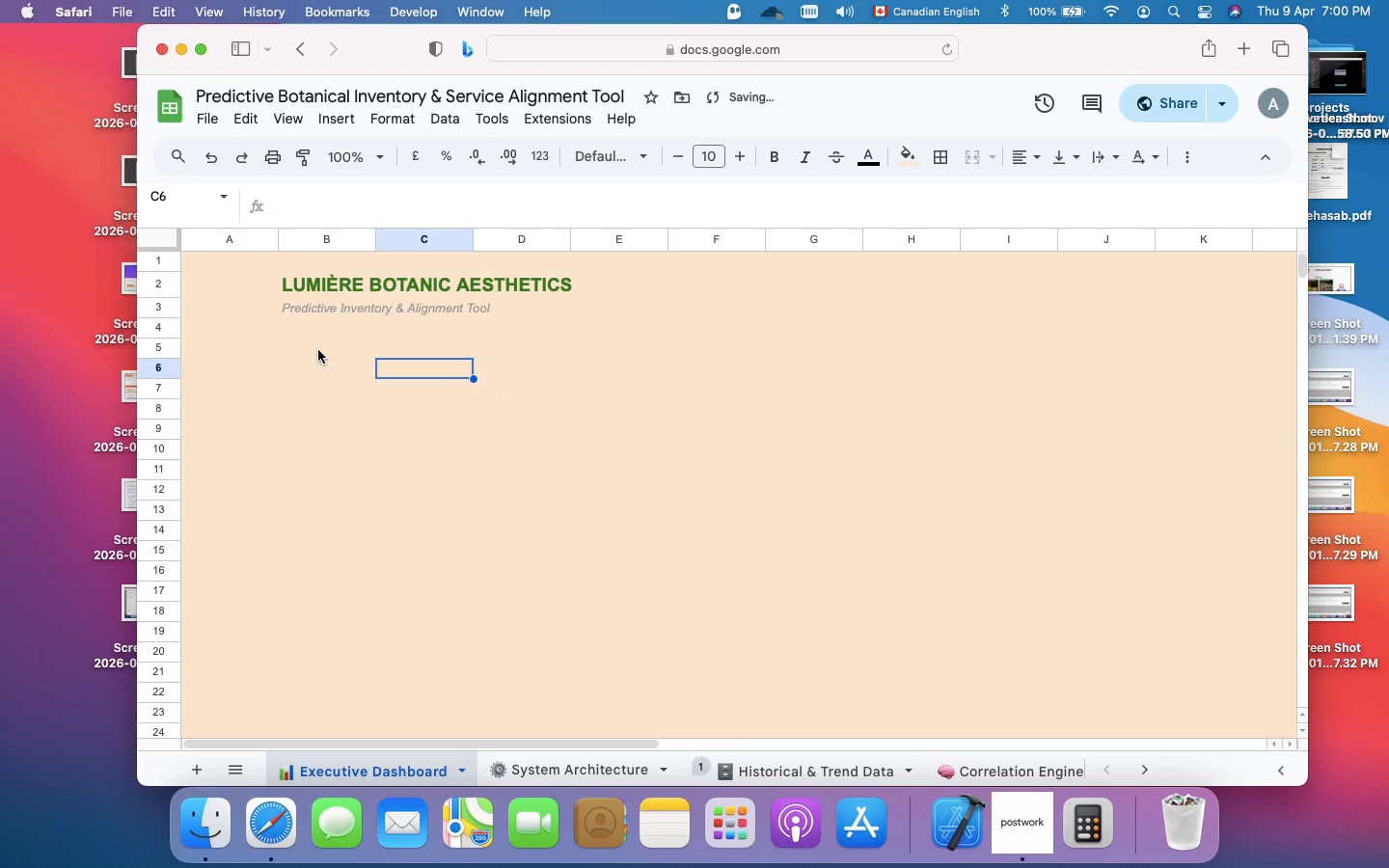 
left_click([318, 350])
 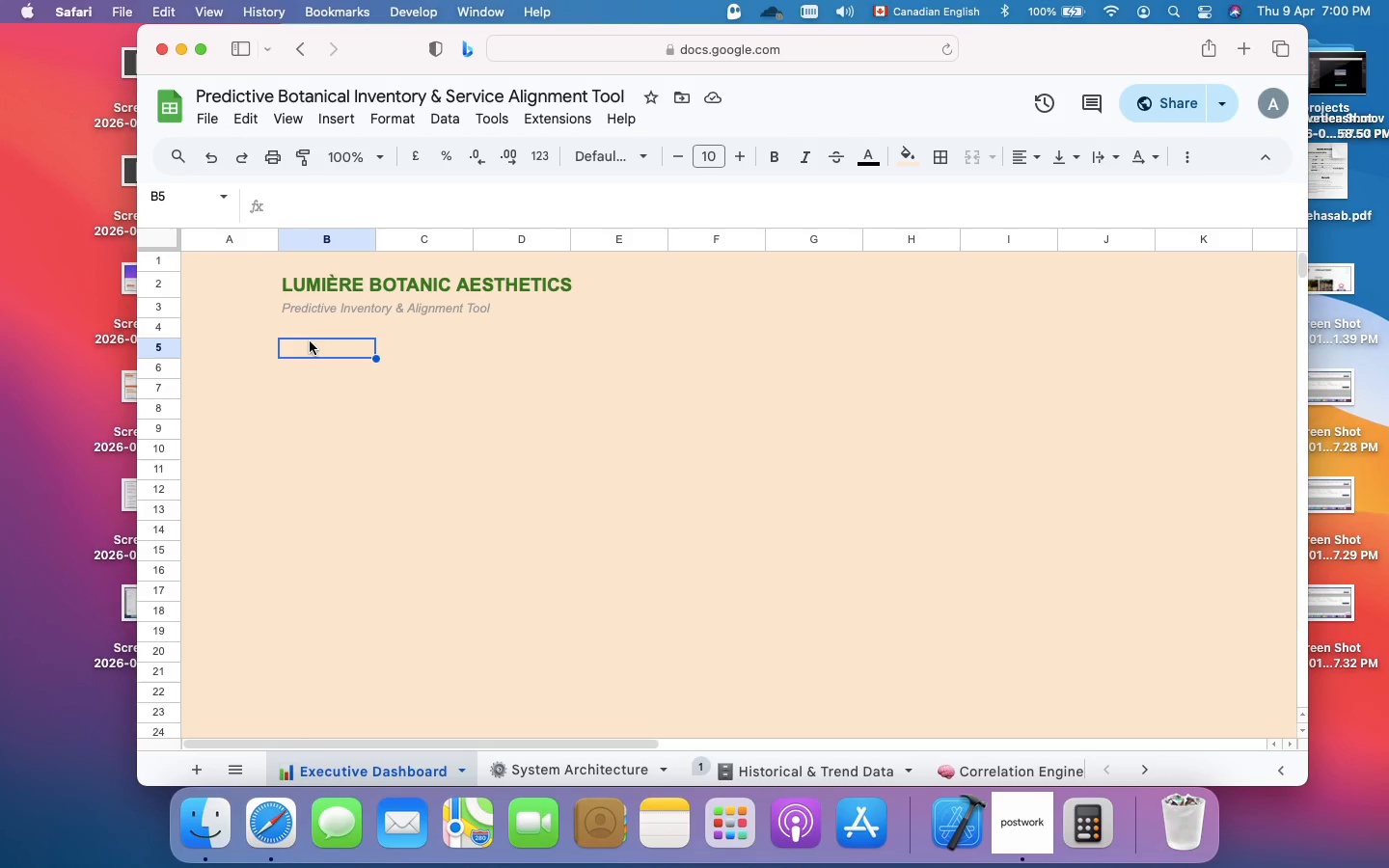 
wait(15.1)
 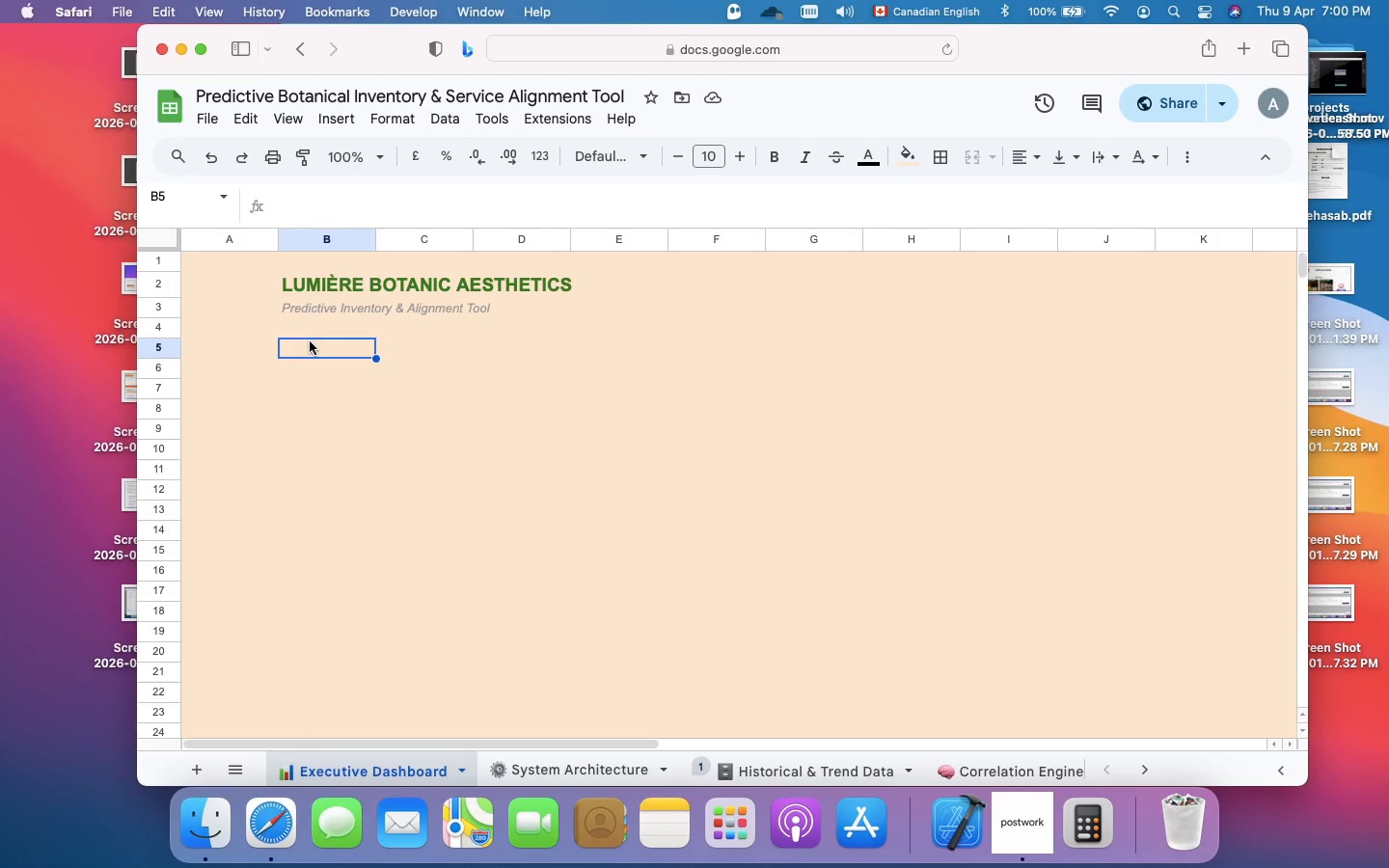 
type(SE)
key(Backspace)
type(elect bo)
key(Backspace)
key(Backspace)
type(Boti)
key(Backspace)
type(anica)
 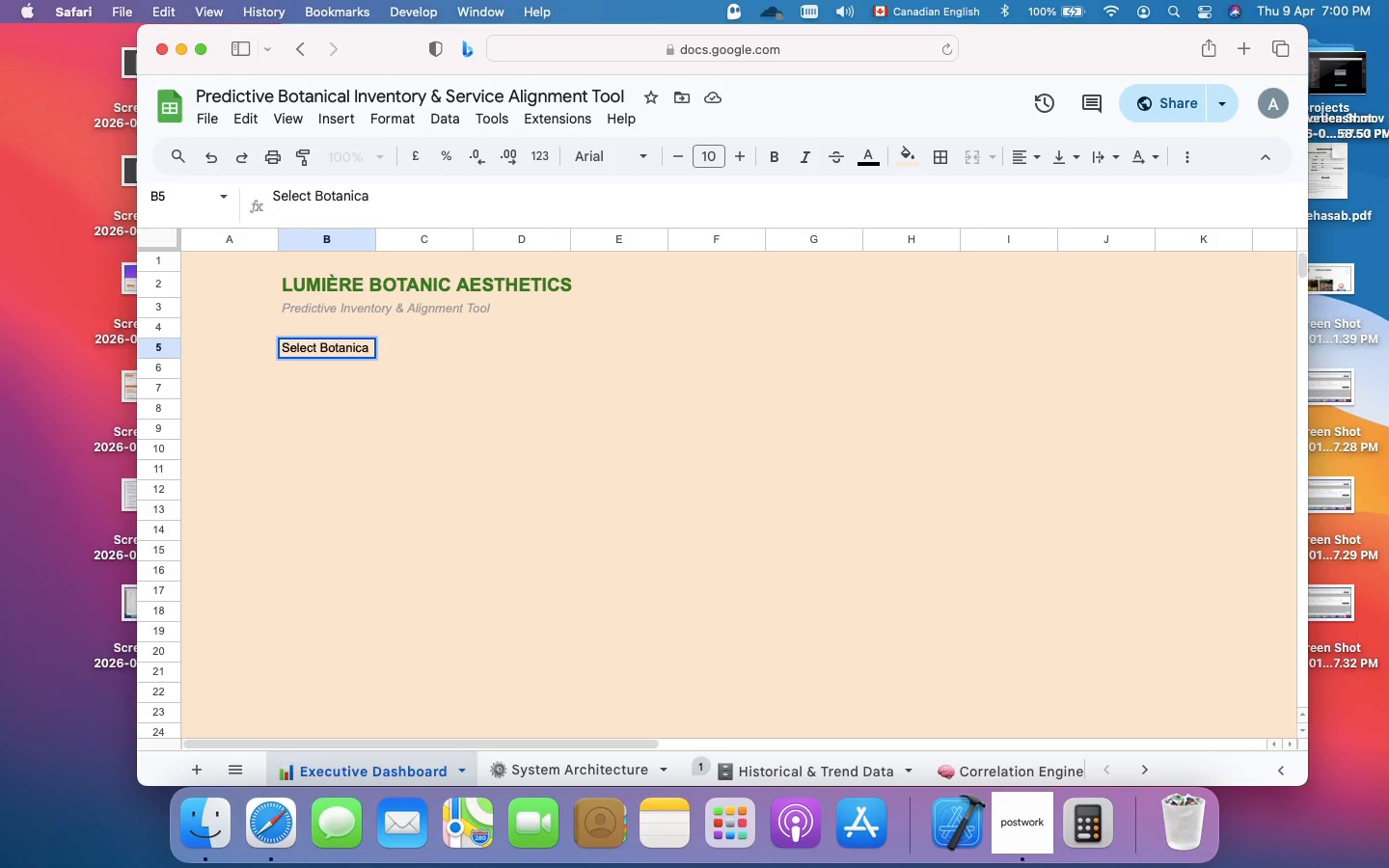 
type(l Active)
 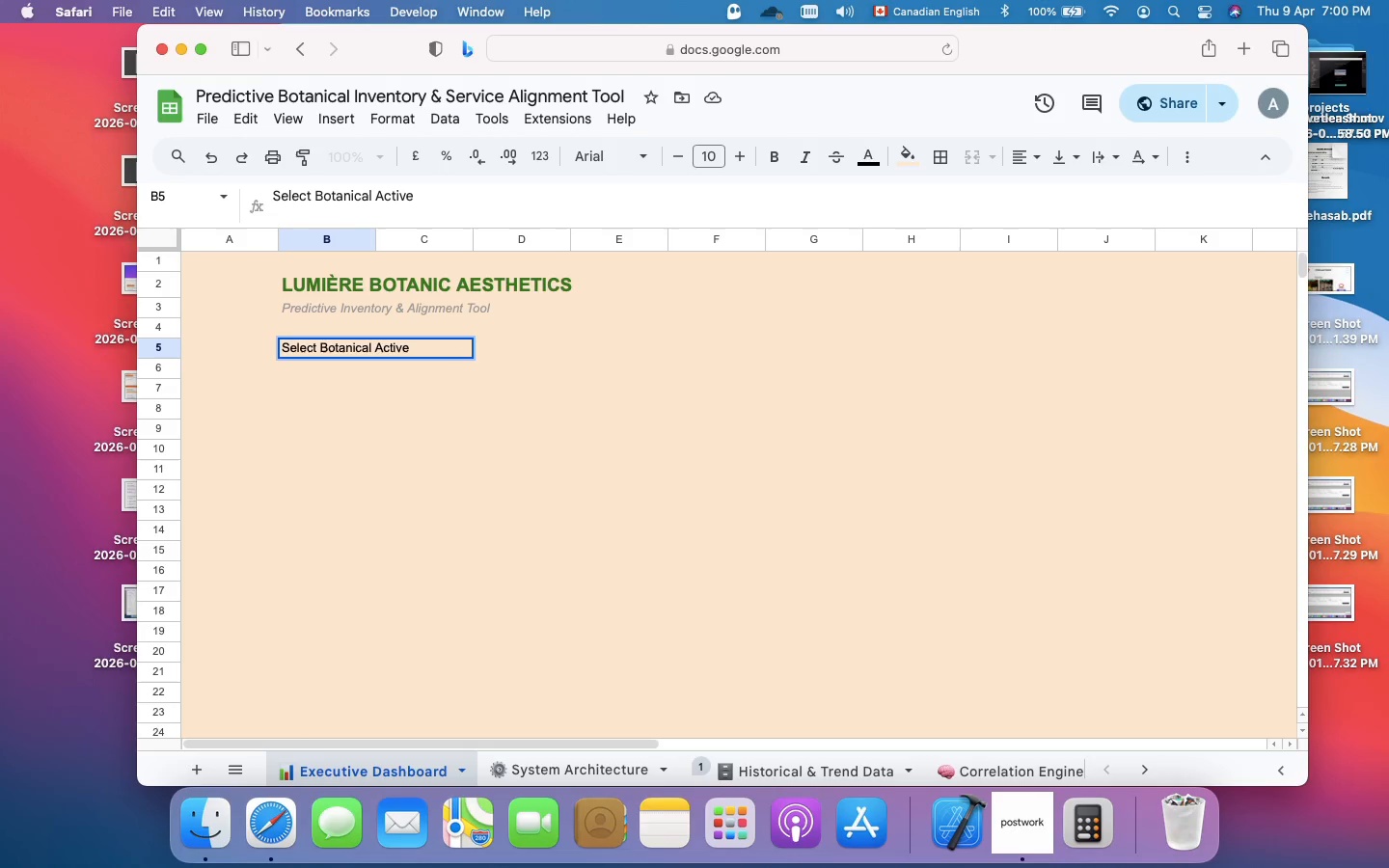 
key(Meta+A)
 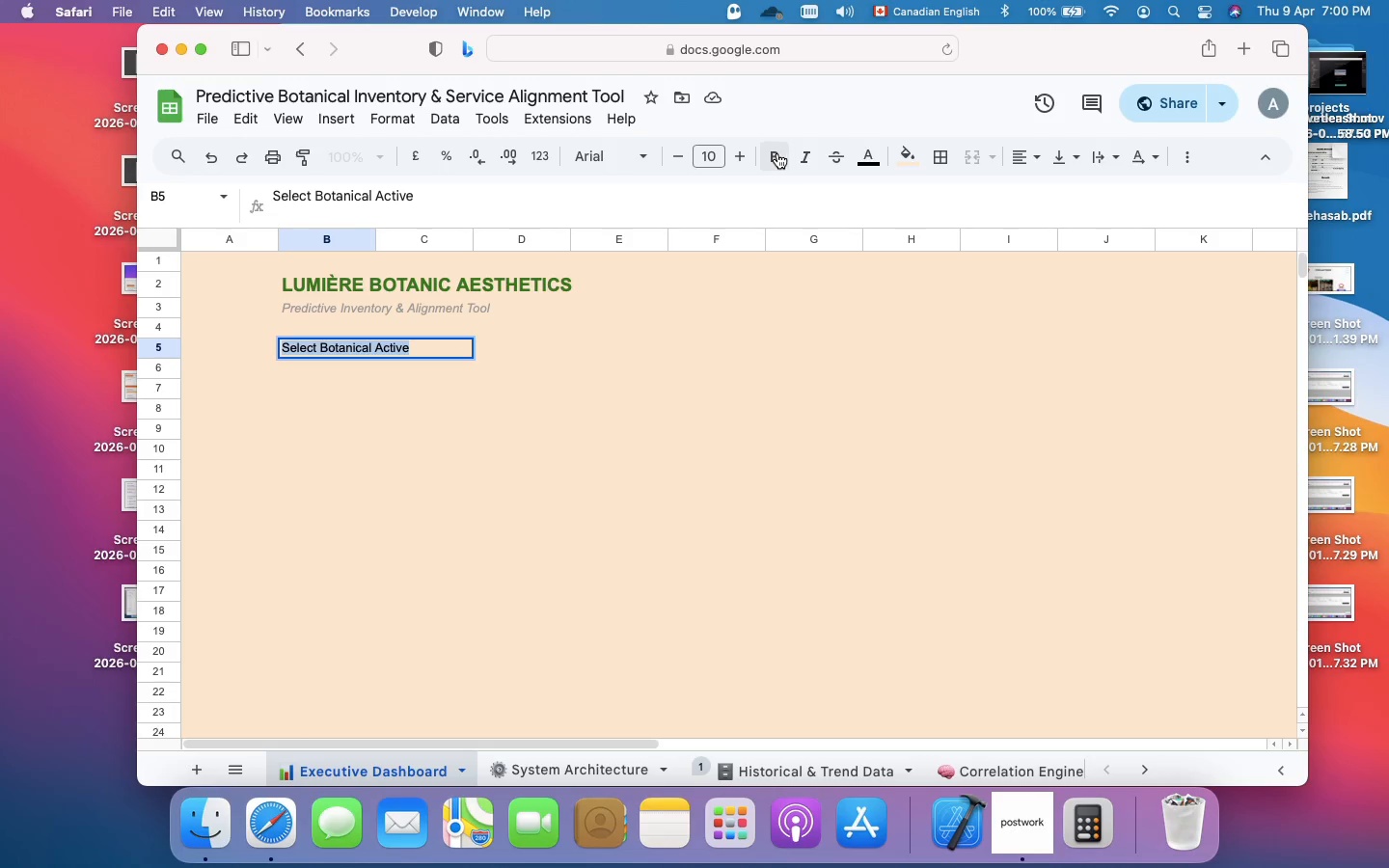 
left_click([776, 153])
 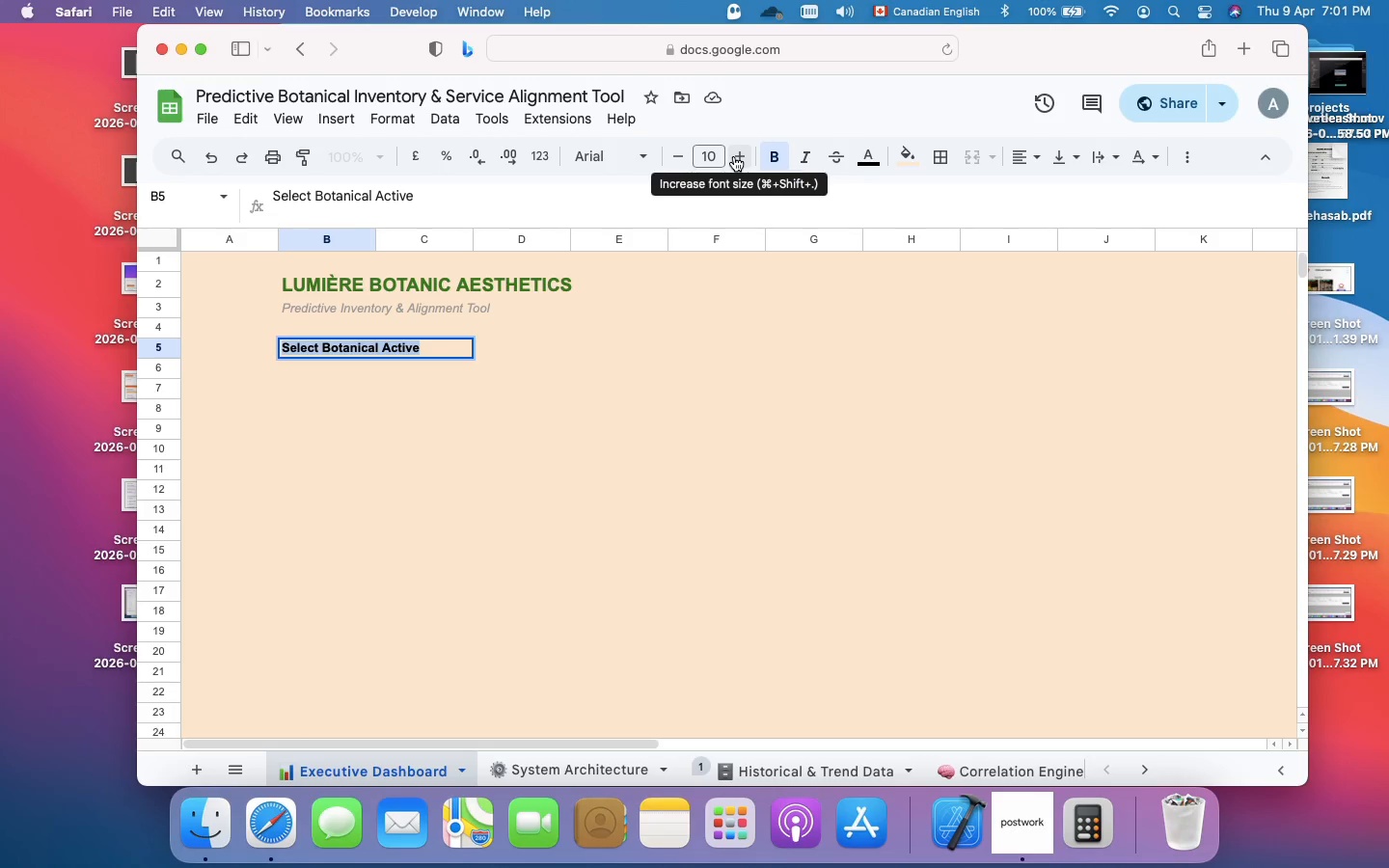 
left_click([734, 156])
 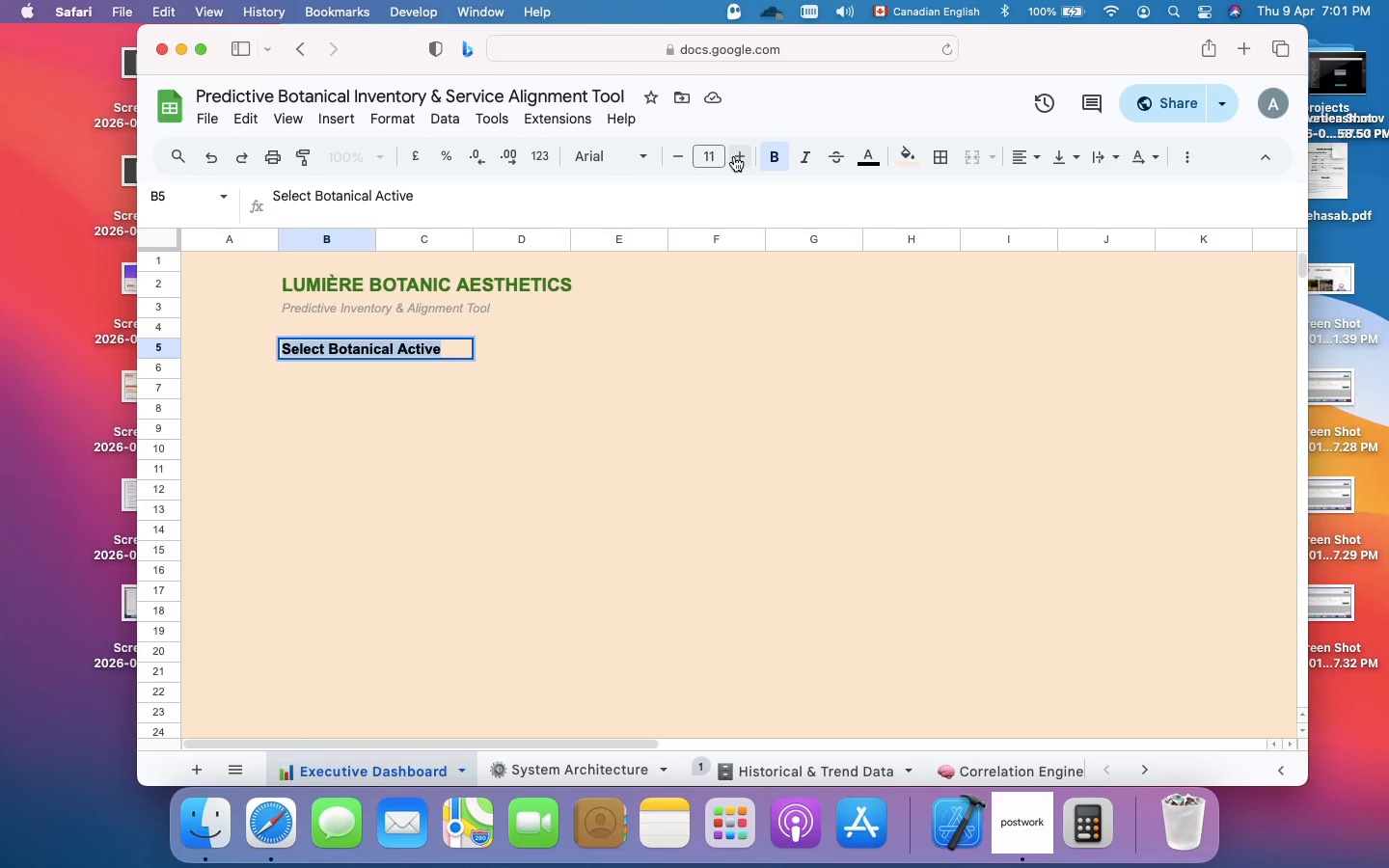 
wait(14.02)
 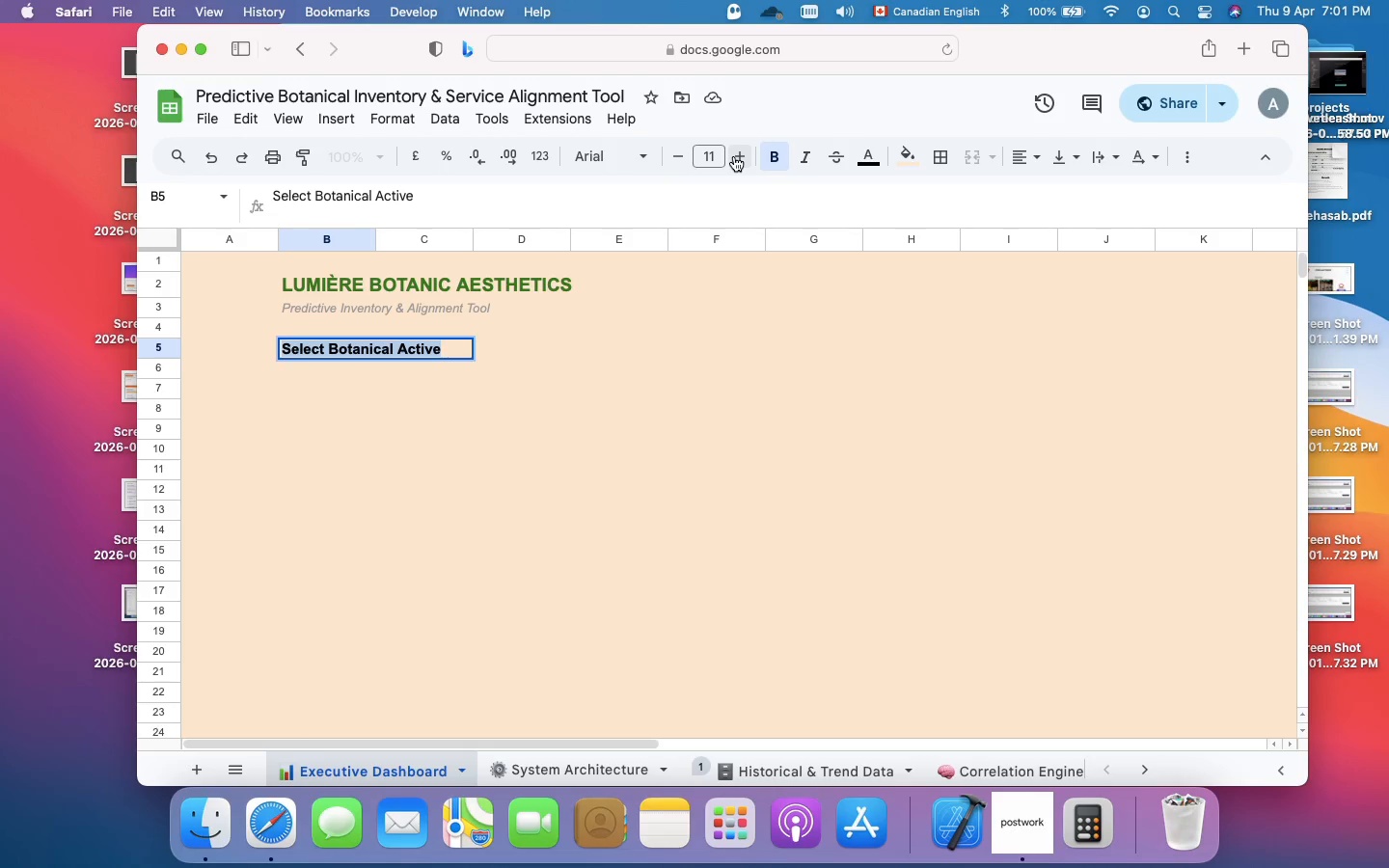 
left_click([513, 355])
 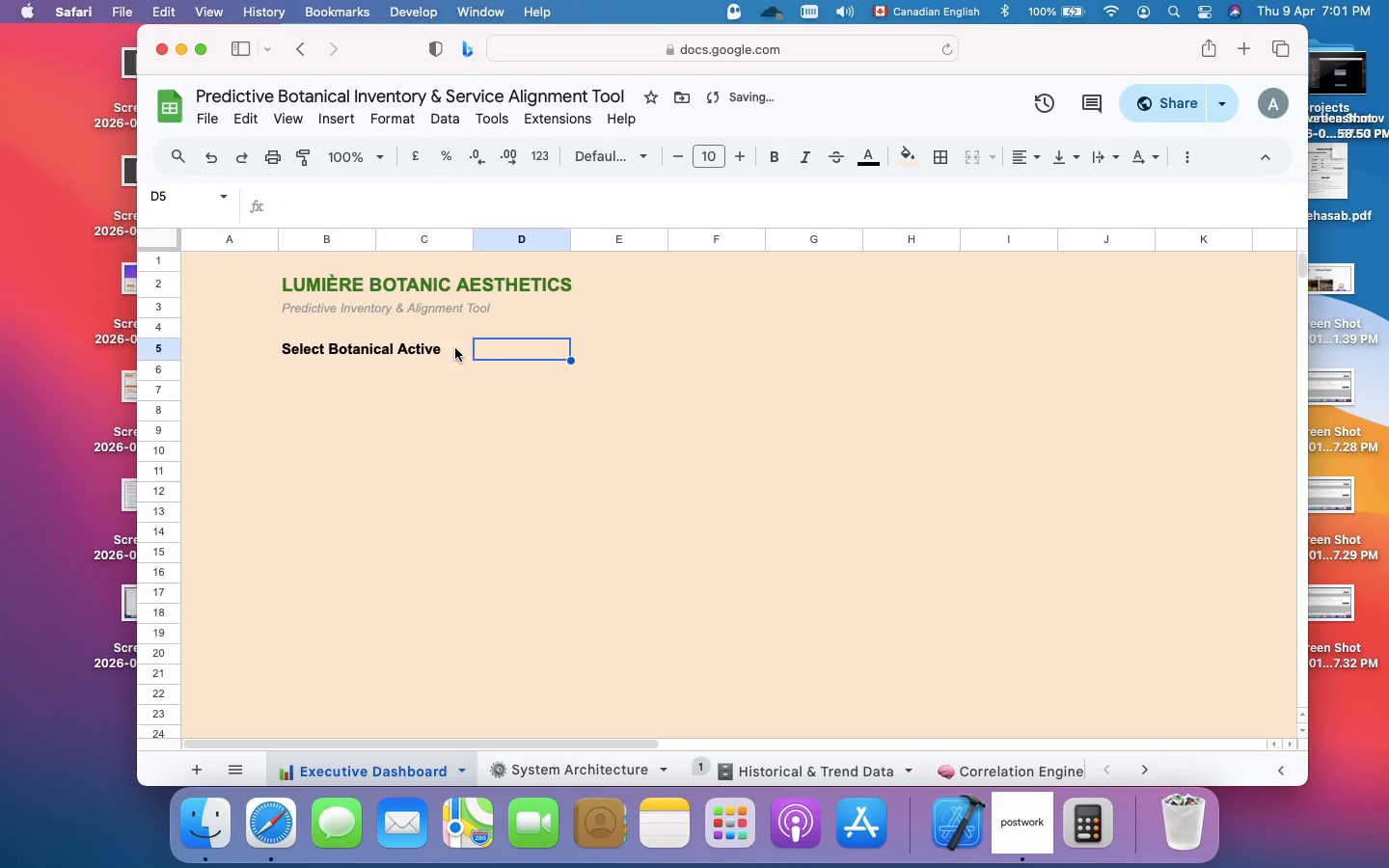 
left_click([455, 348])
 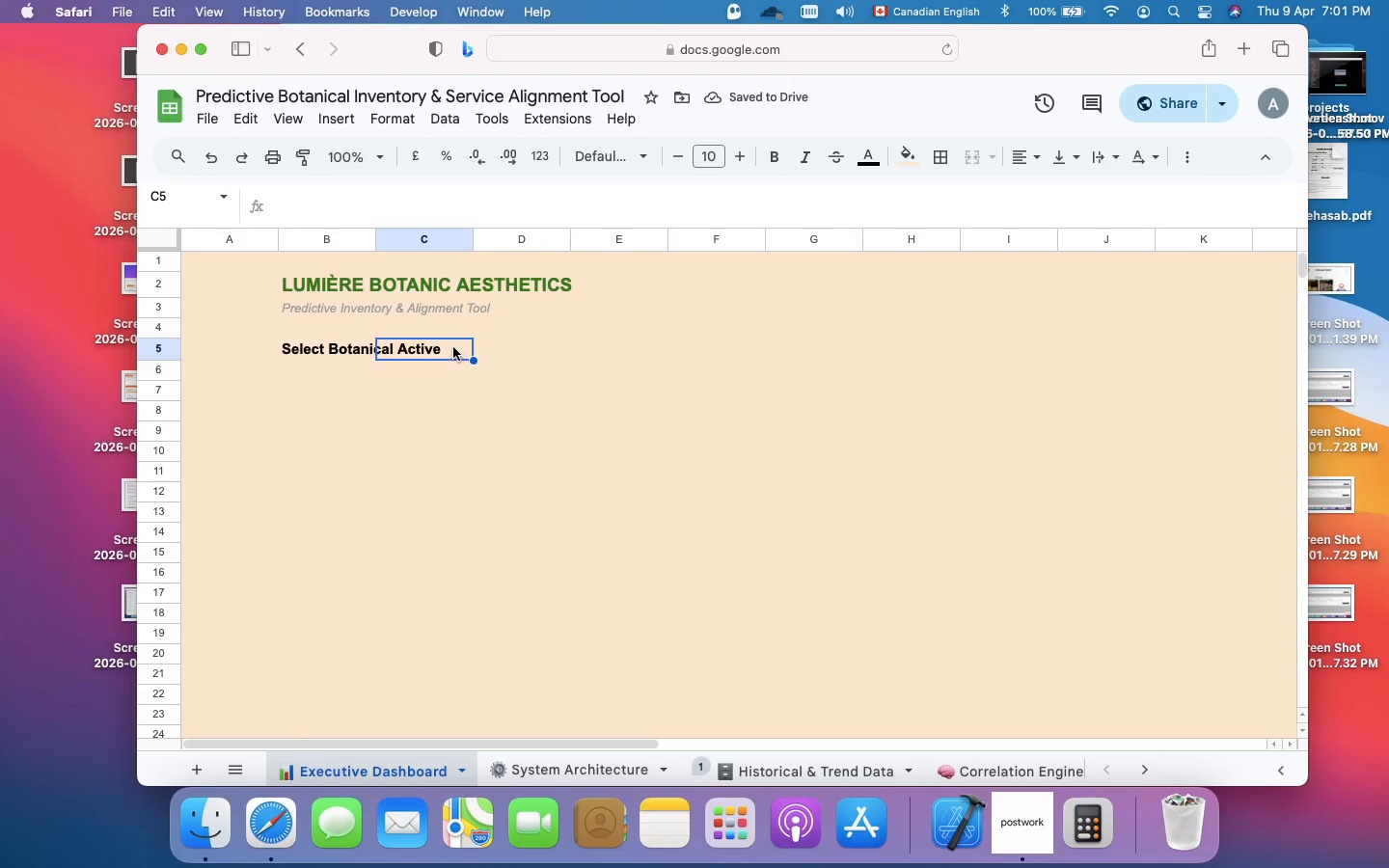 
left_click([336, 237])
 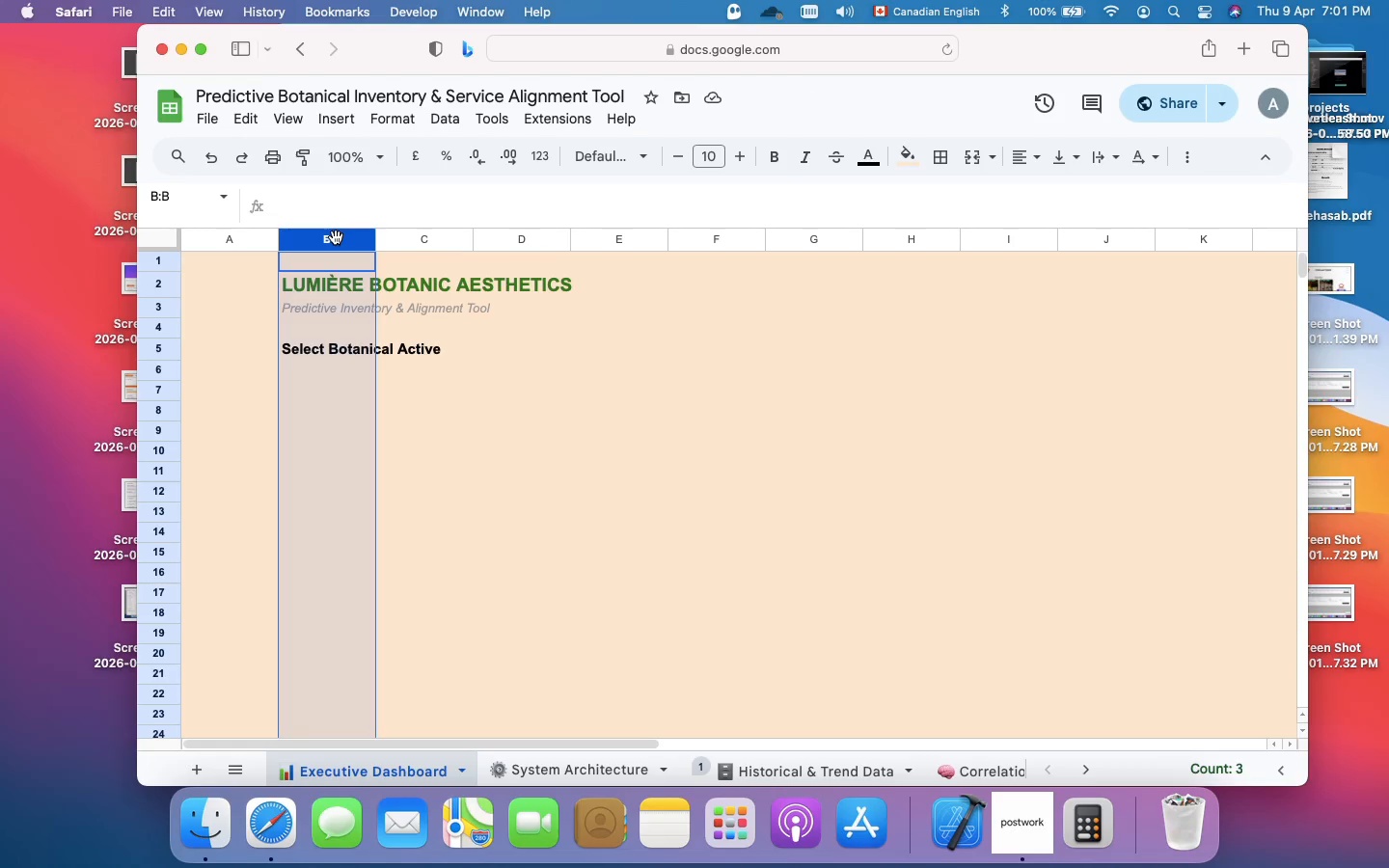 
right_click([336, 237])
 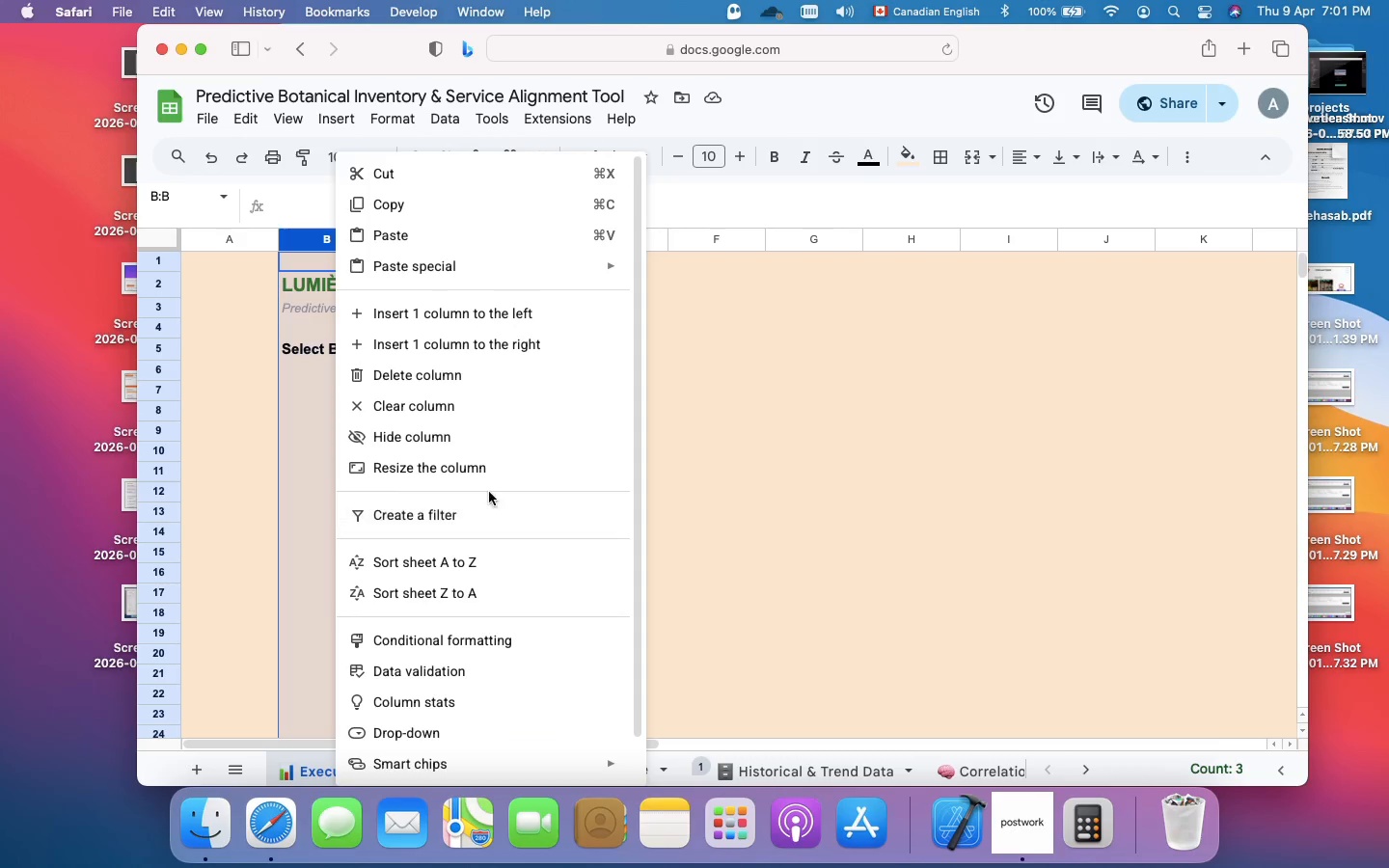 
left_click([511, 465])
 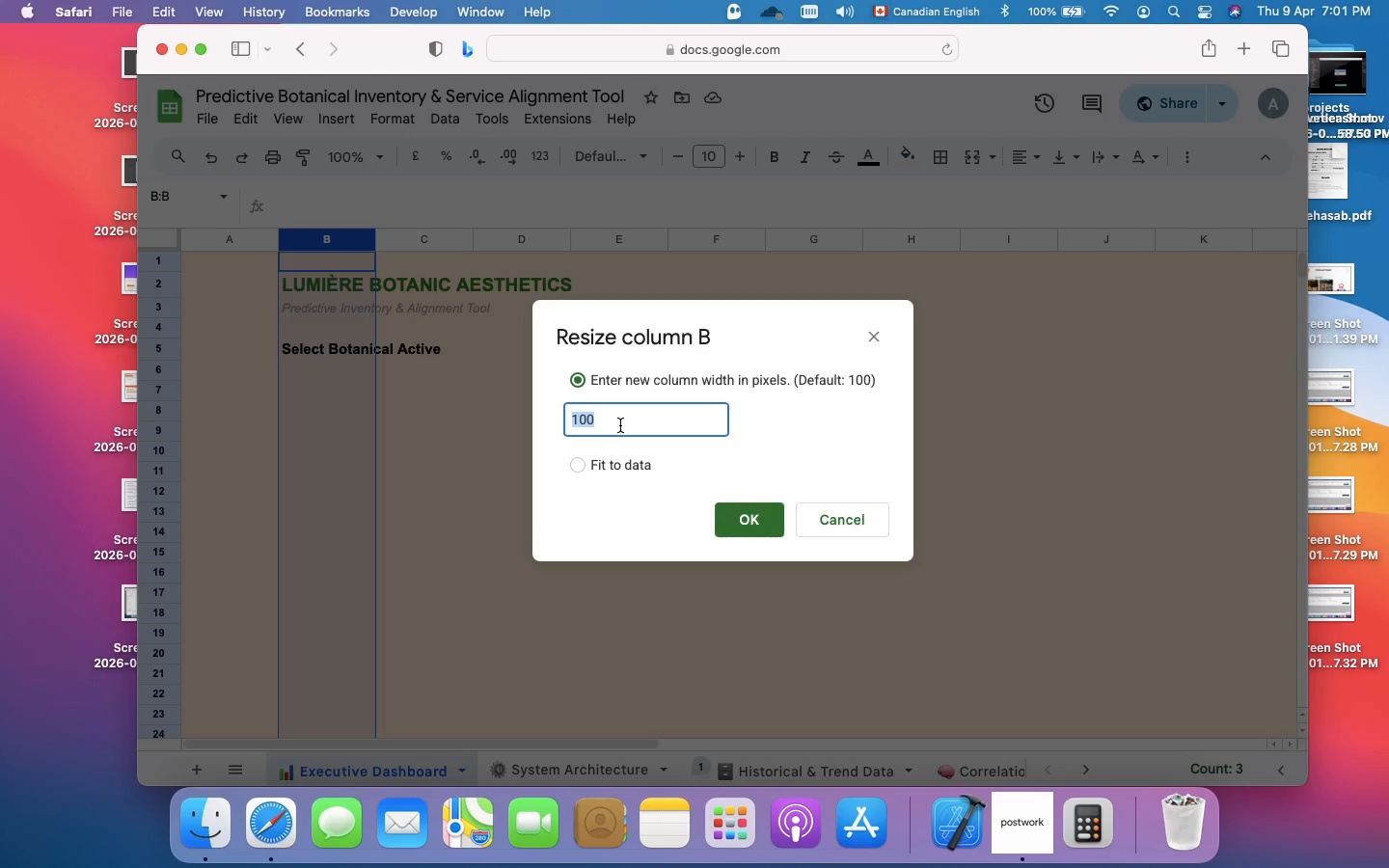 
type(150)
 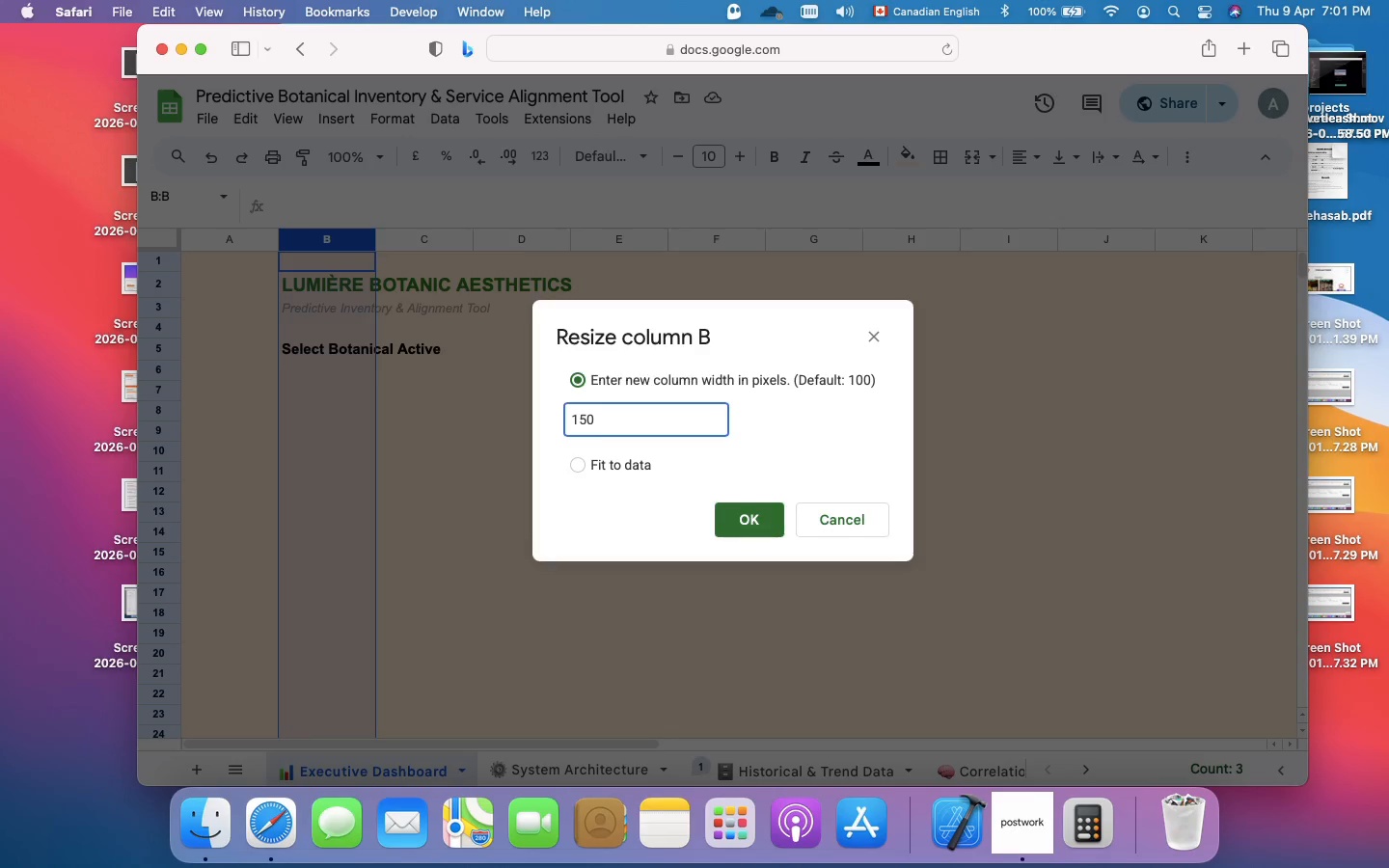 
key(Enter)
 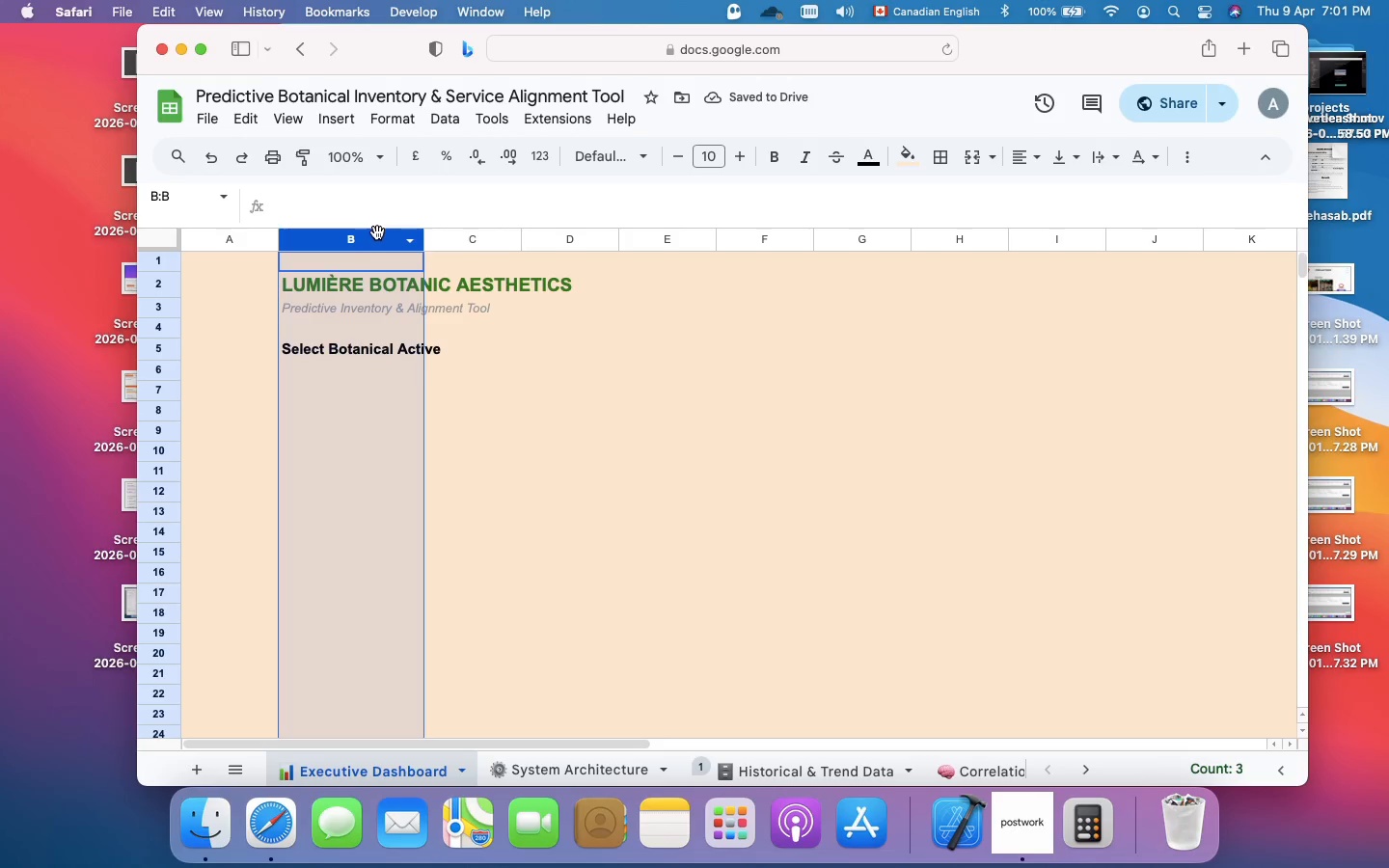 
right_click([372, 238])
 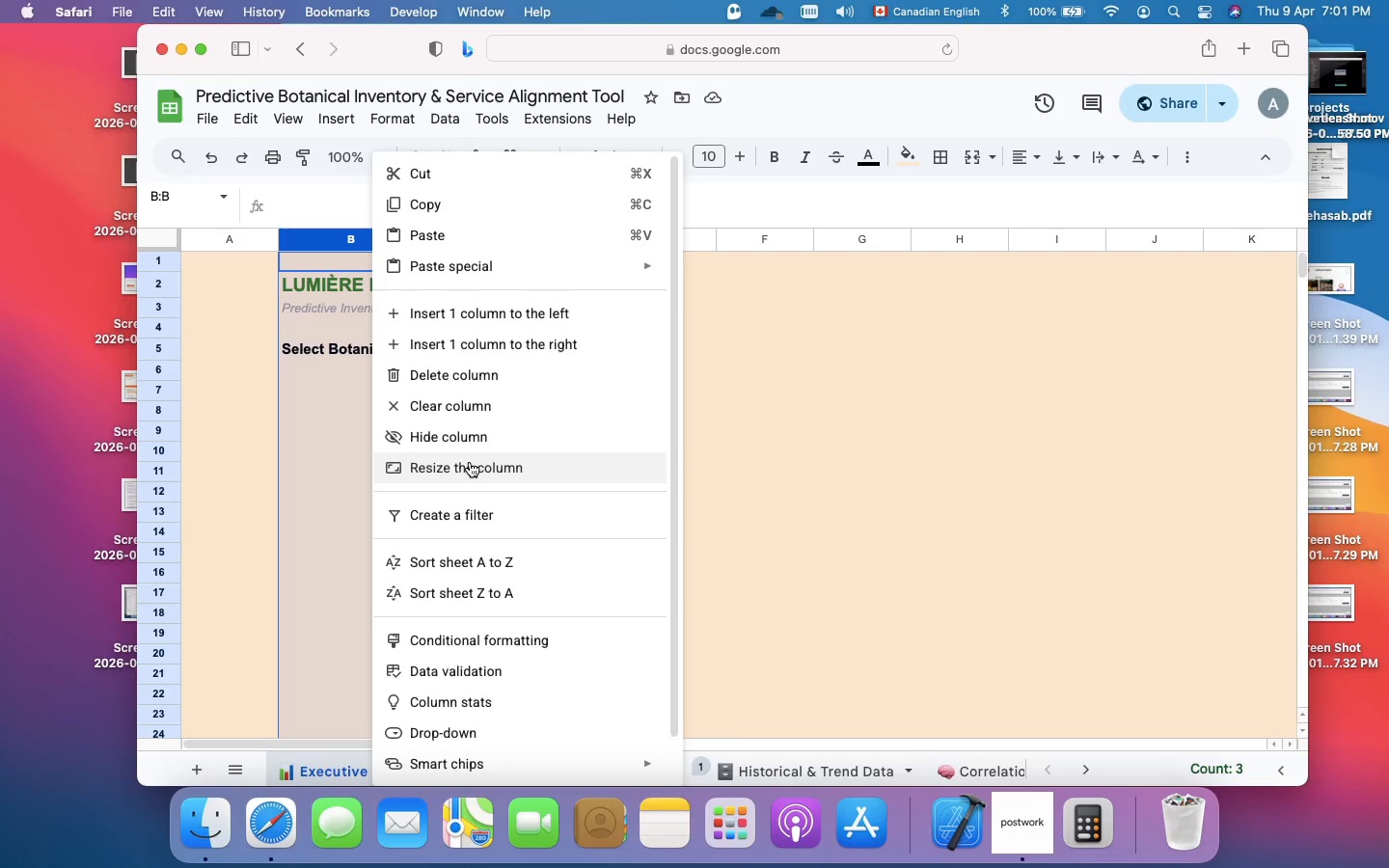 
left_click([470, 462])
 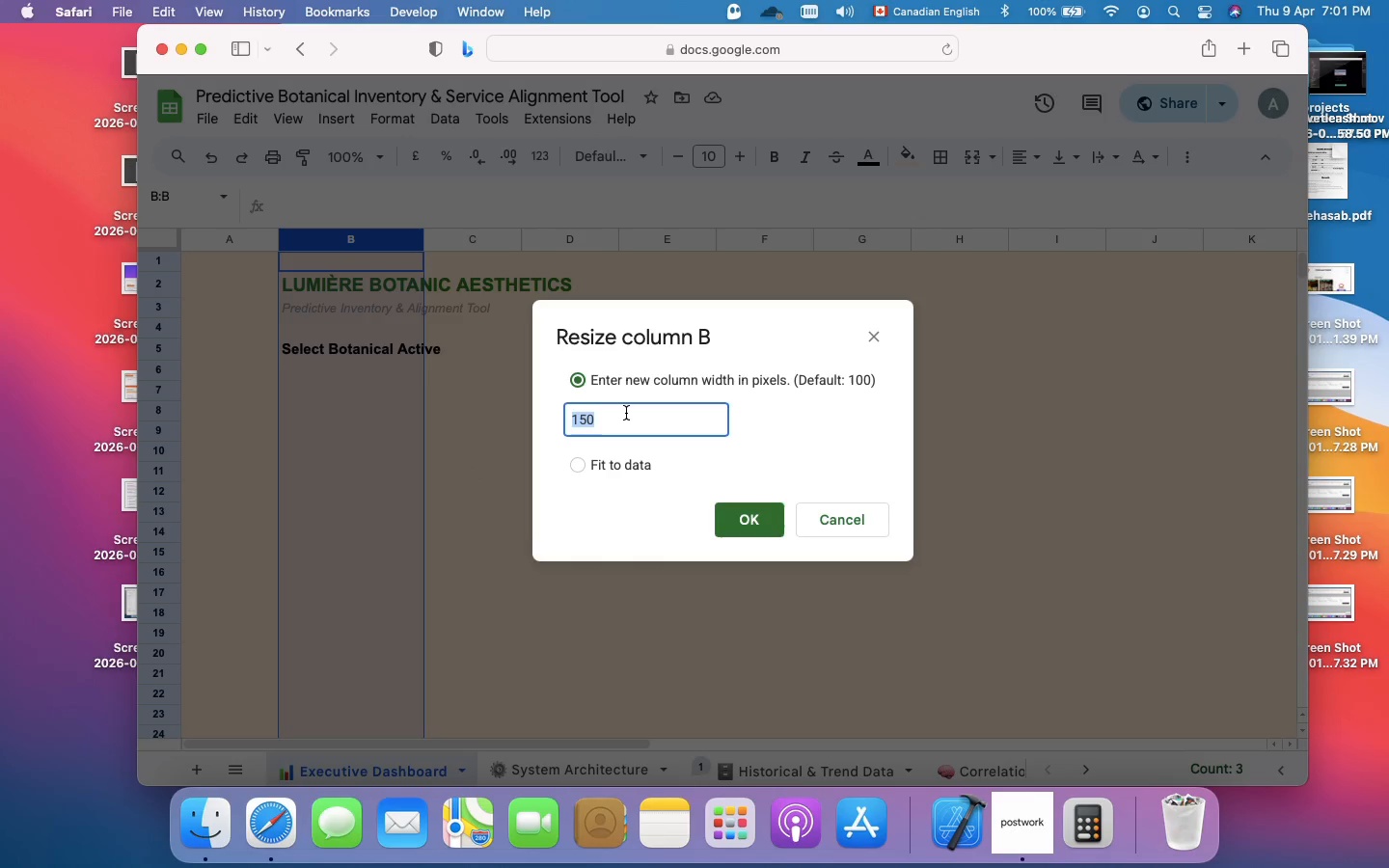 
type(180)
 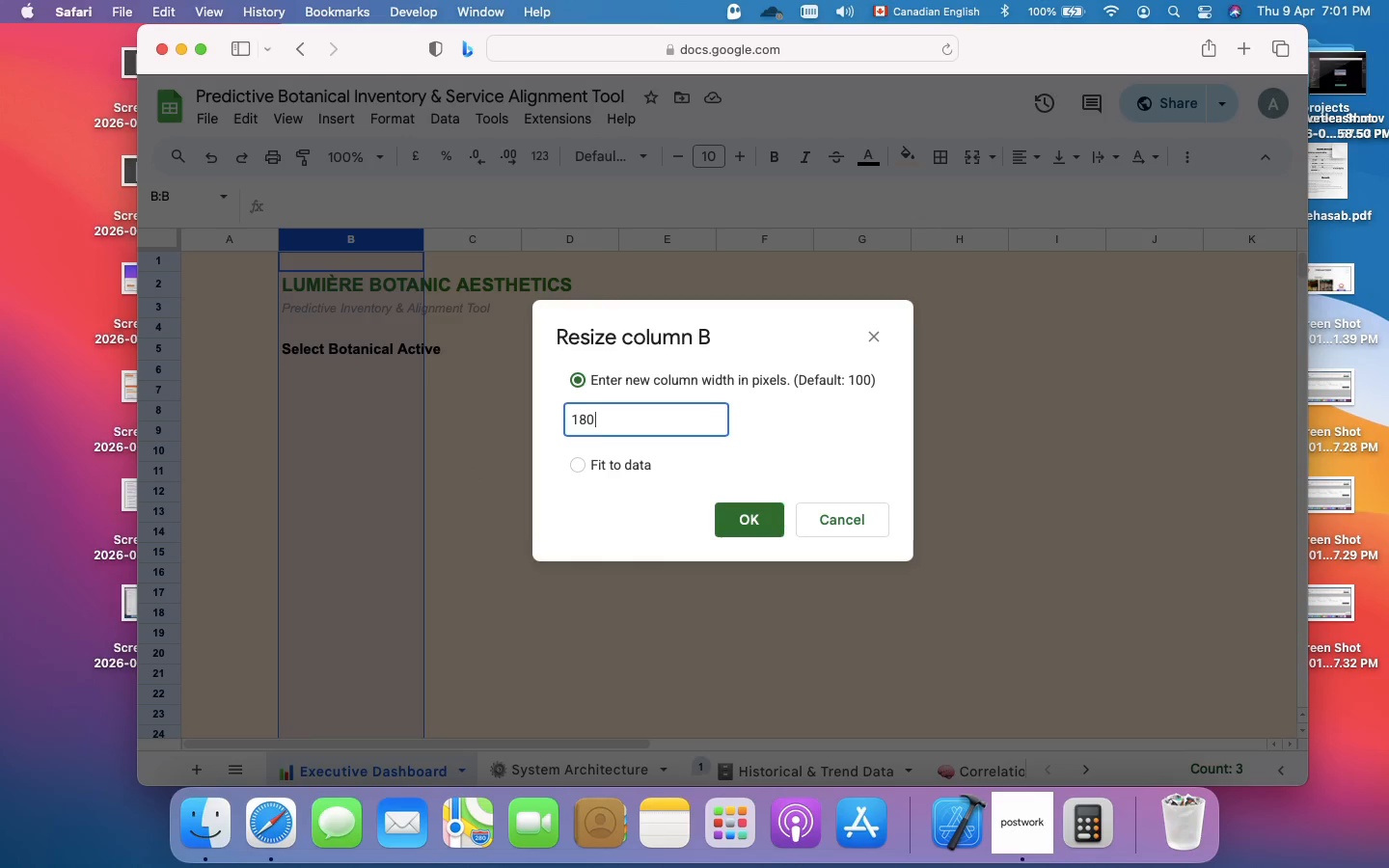 
key(Enter)
 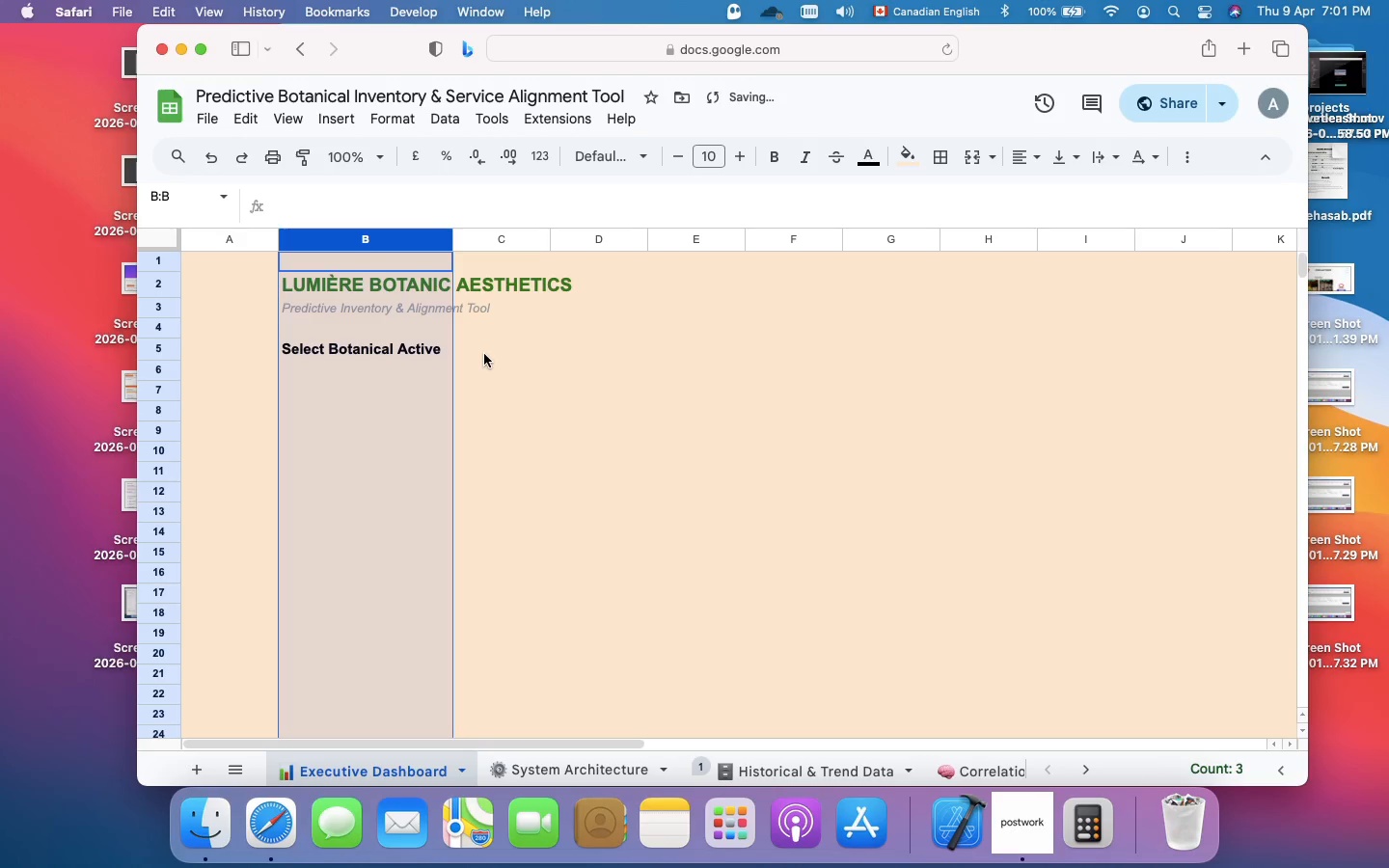 
left_click([487, 349])
 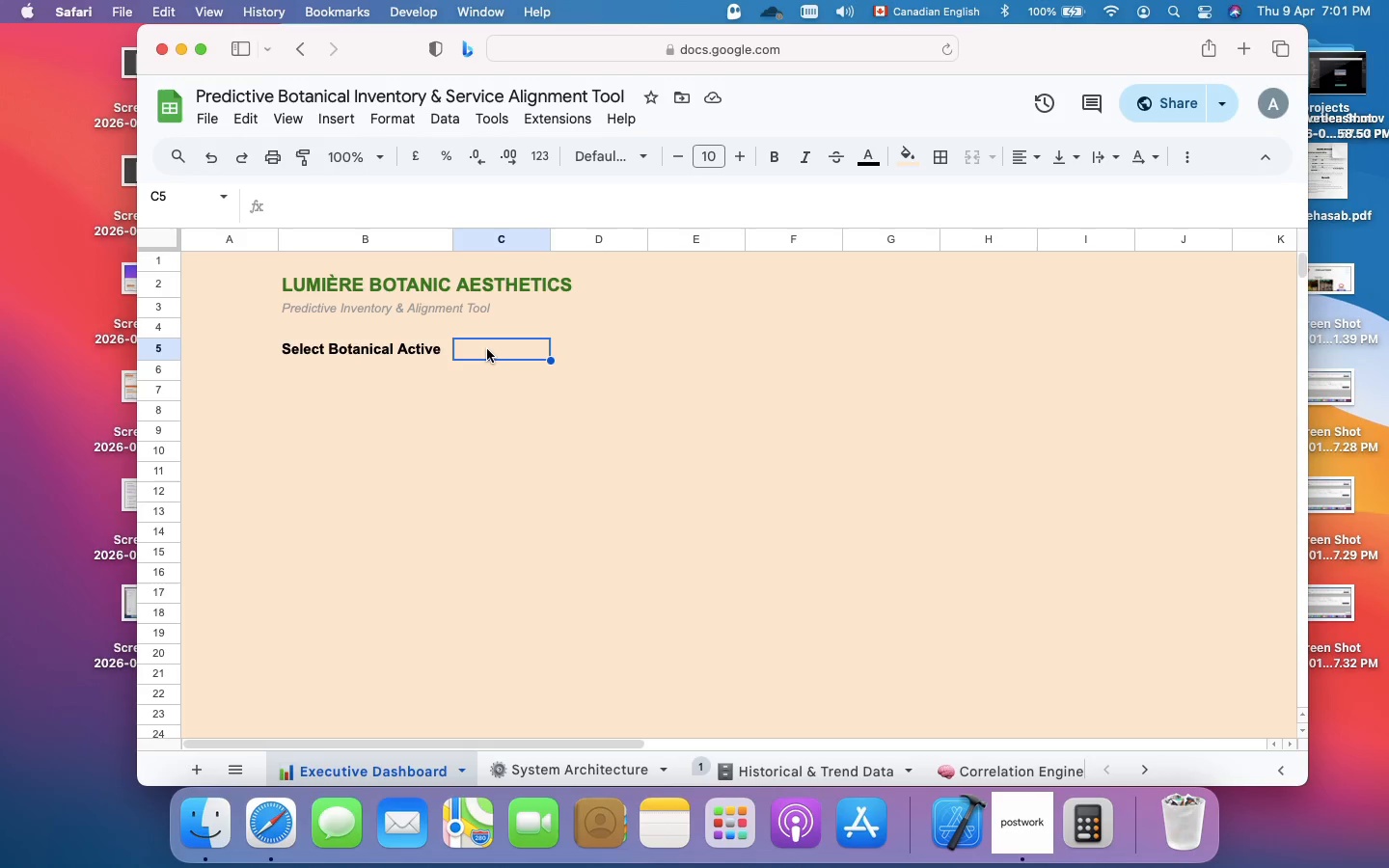 
wait(6.93)
 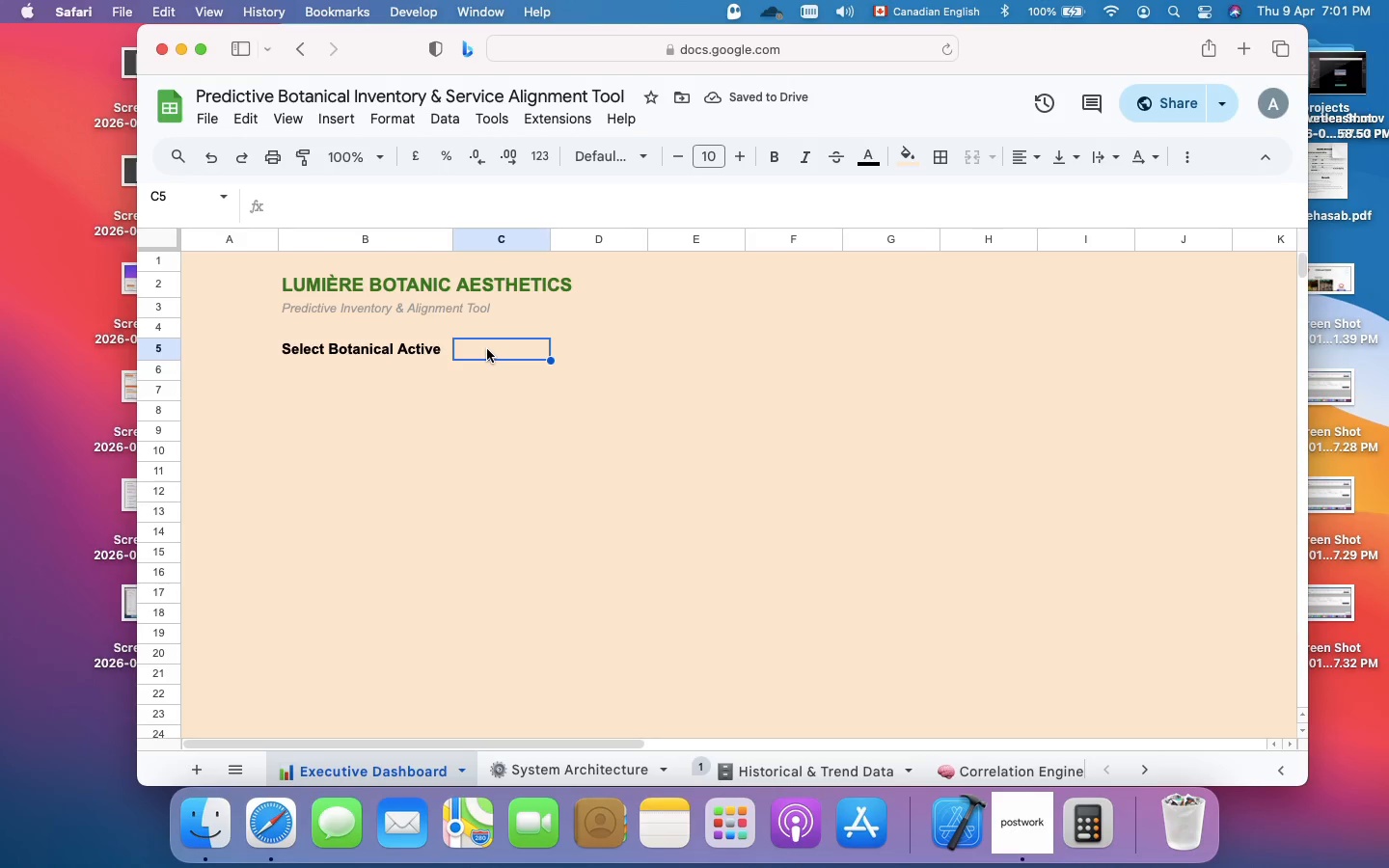 
left_click([335, 124])
 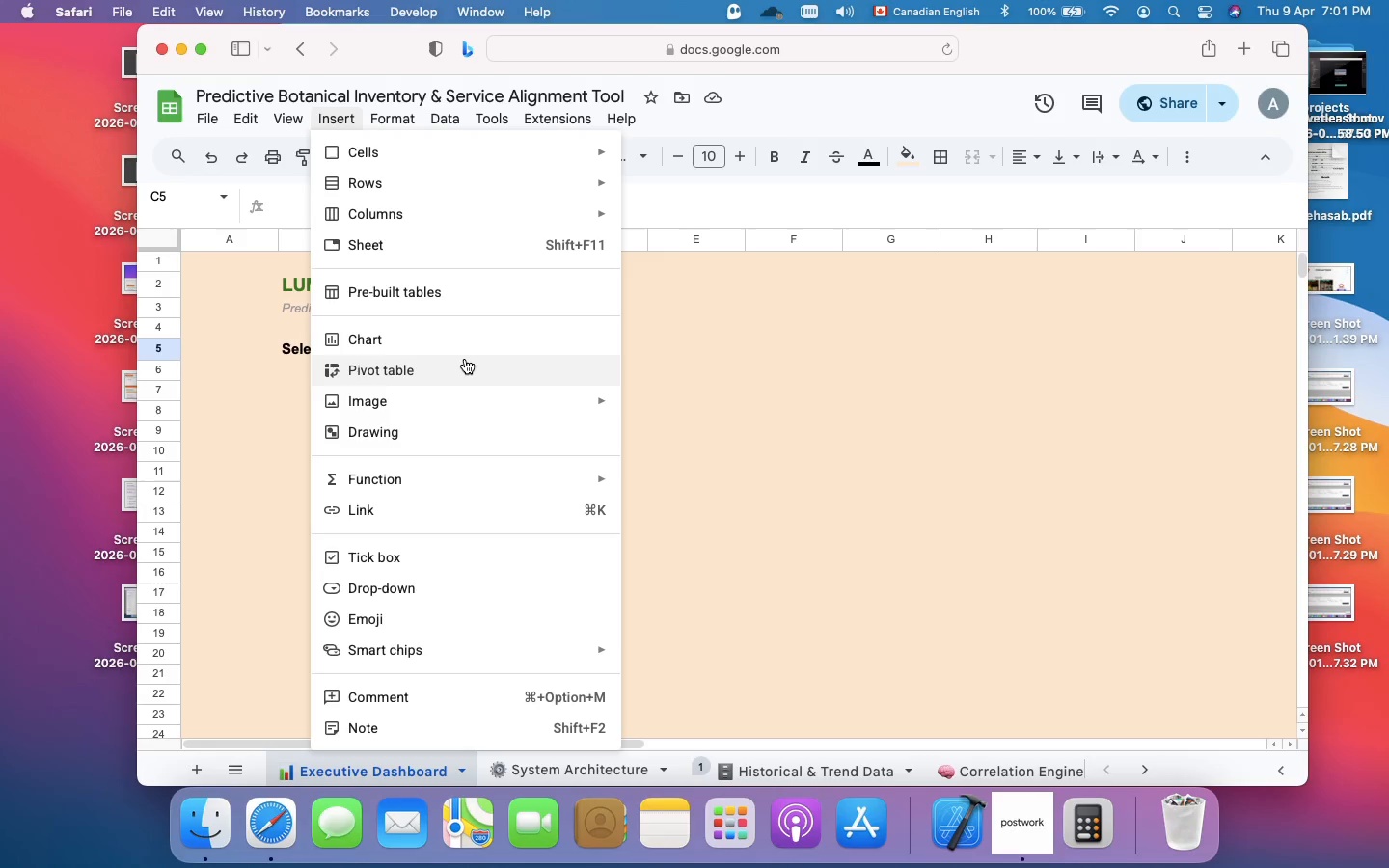 
wait(11.04)
 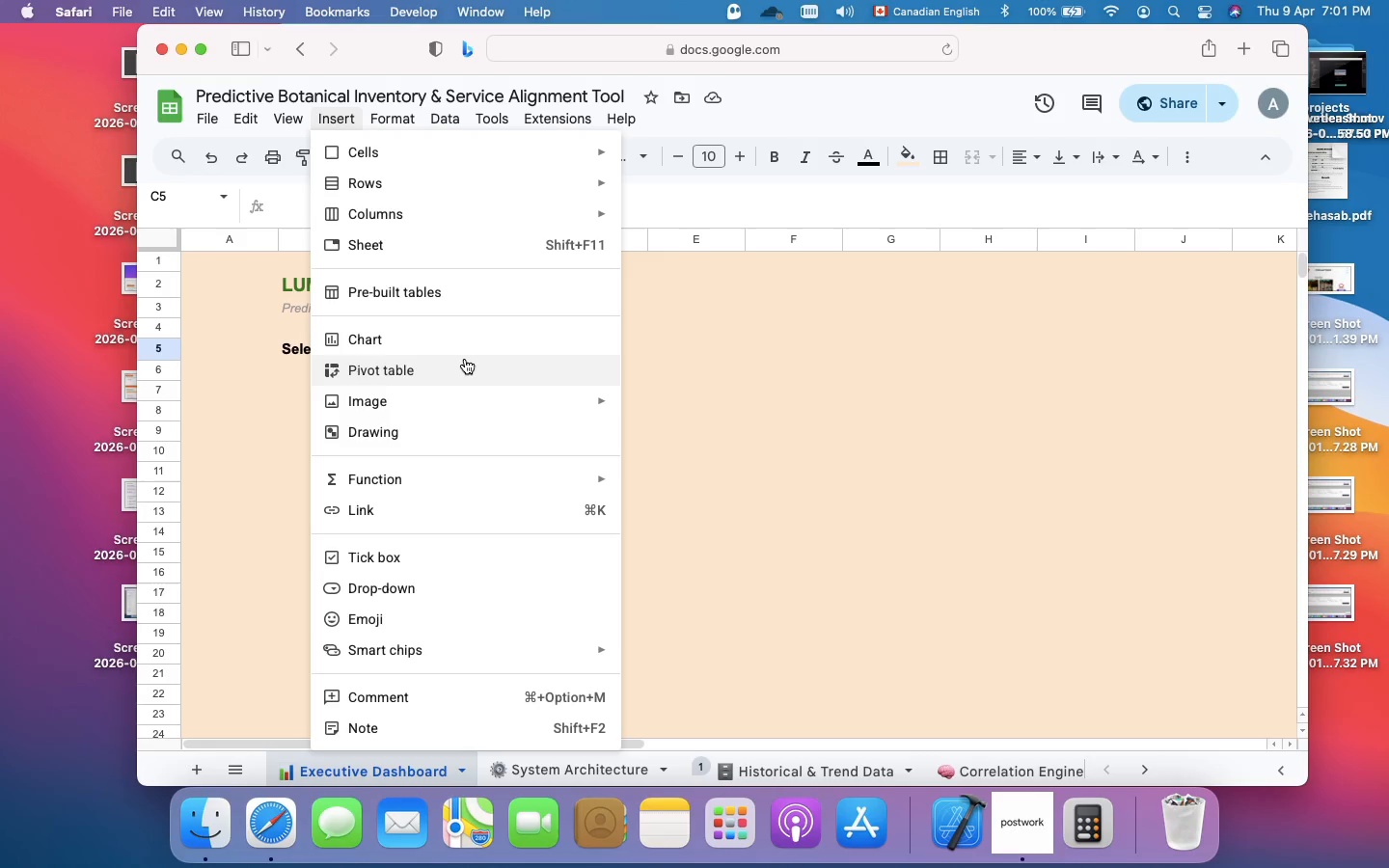 
left_click([512, 578])
 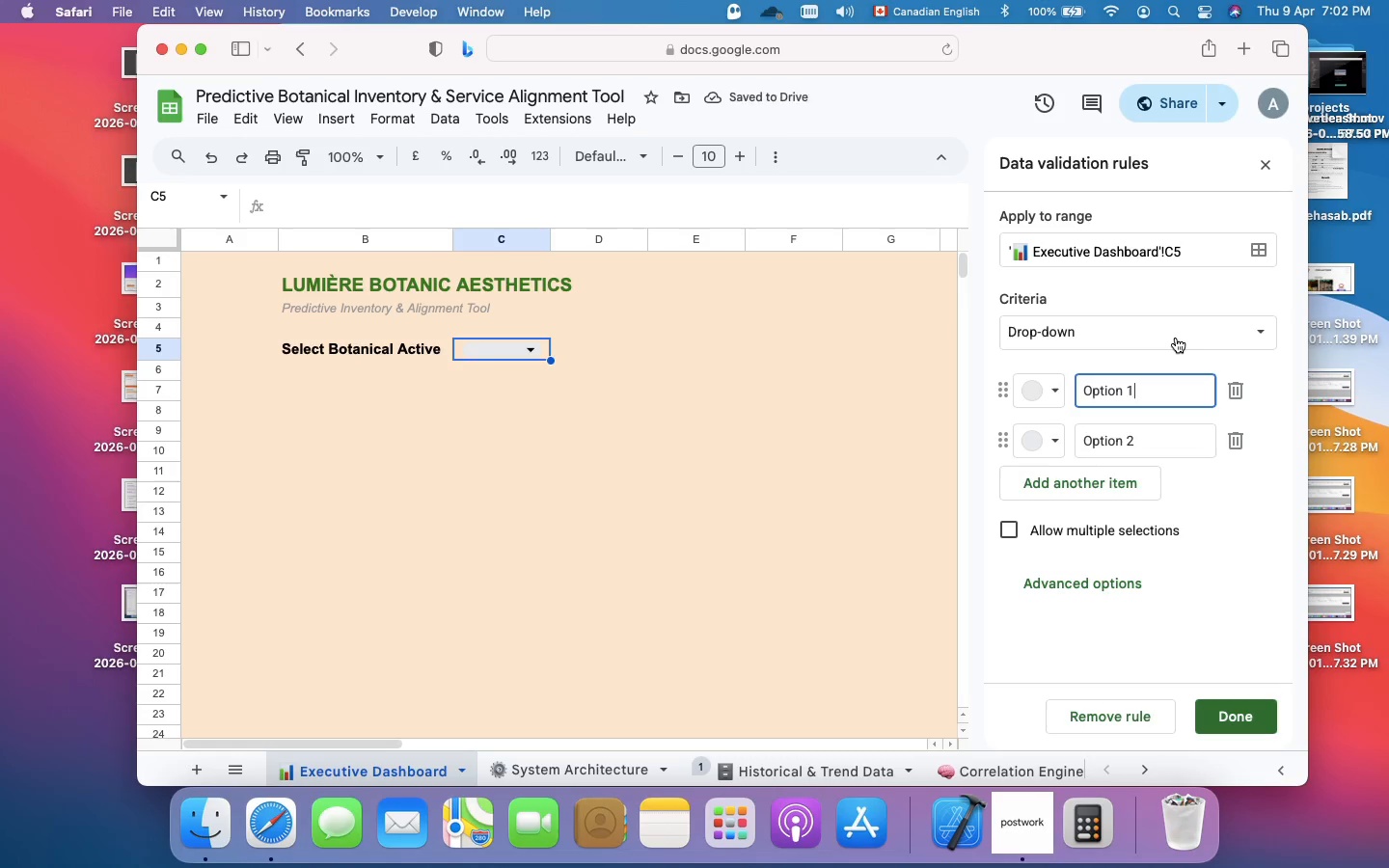 
wait(7.52)
 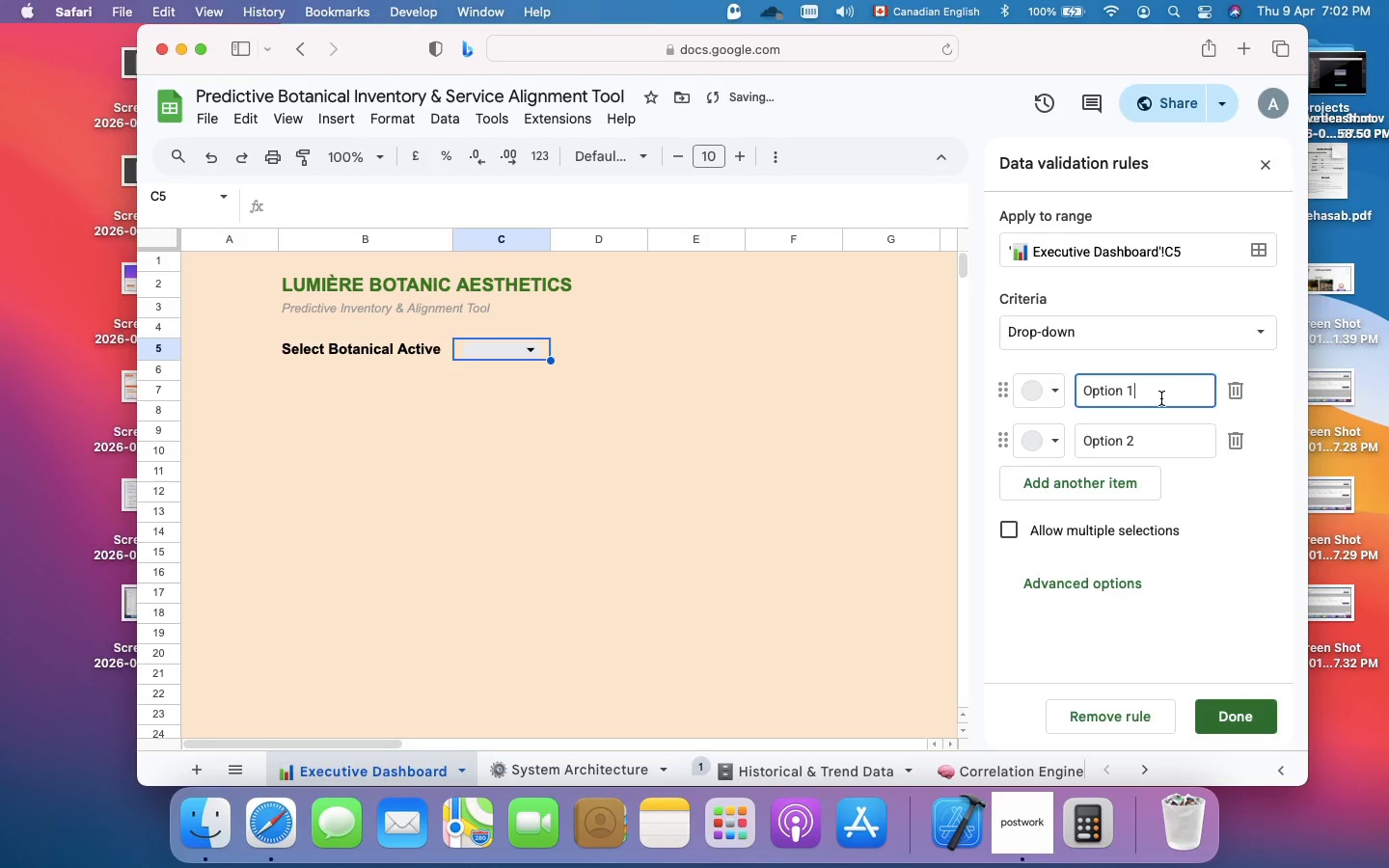 
left_click([1176, 338])
 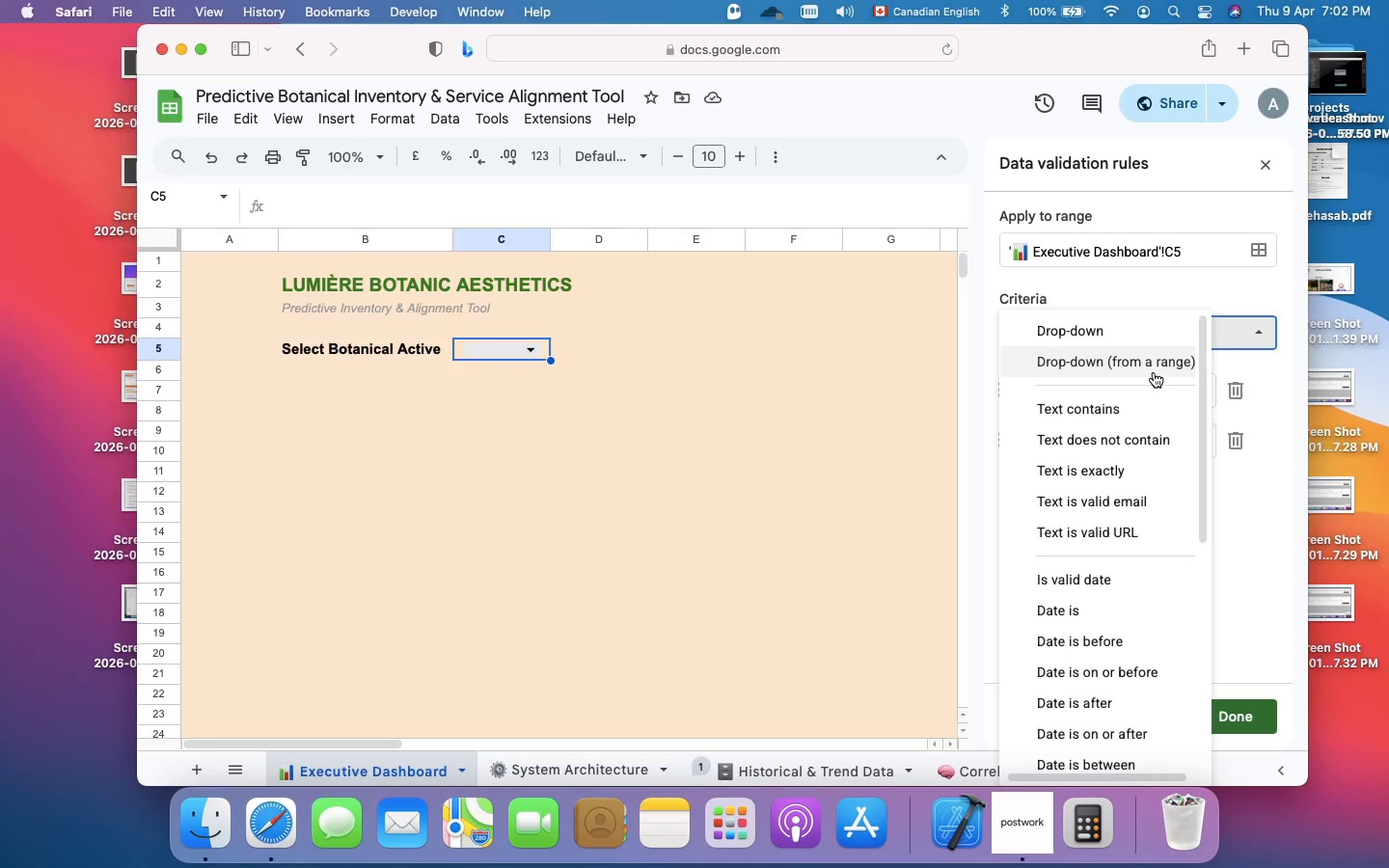 
left_click([1154, 372])
 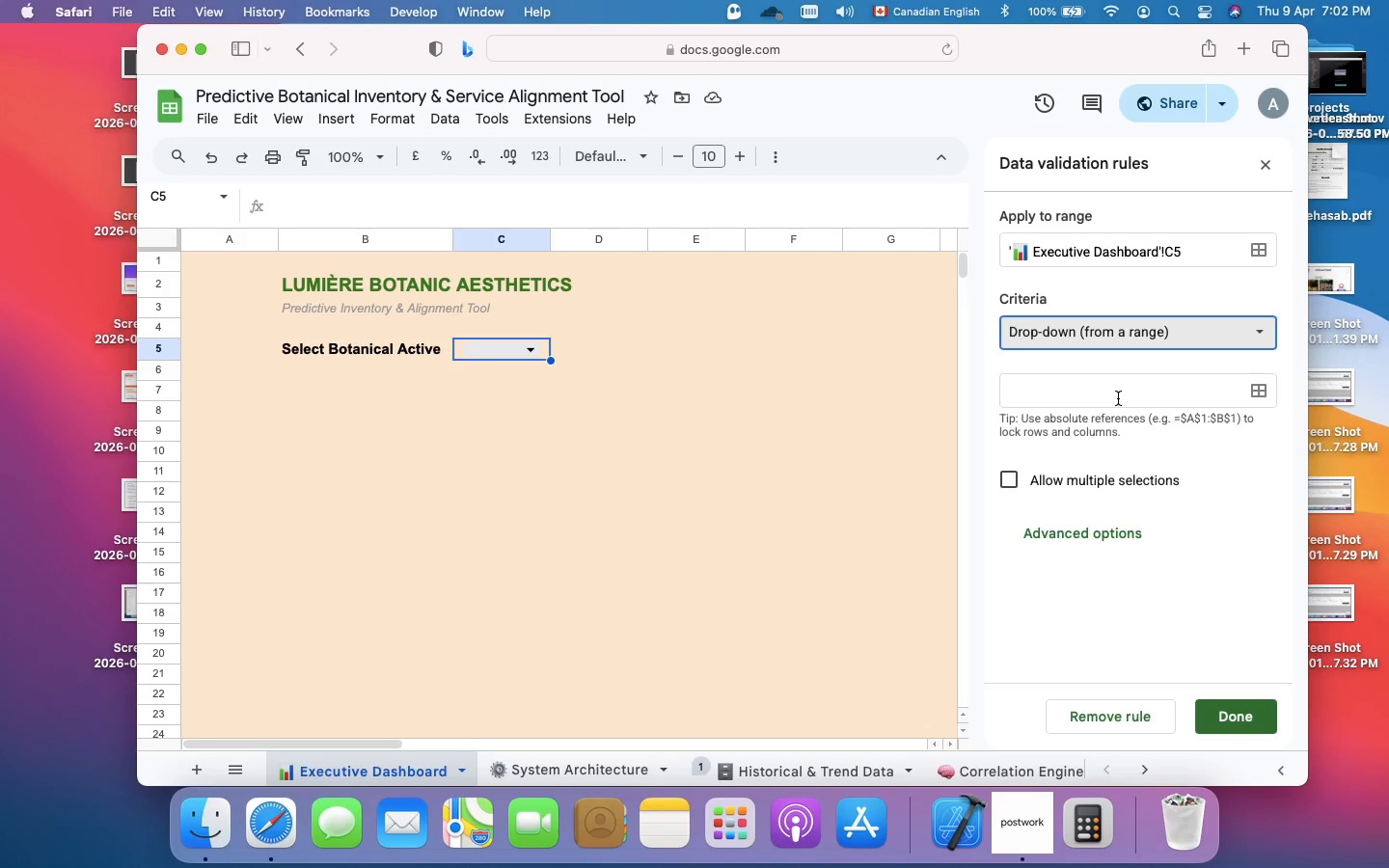 
wait(14.45)
 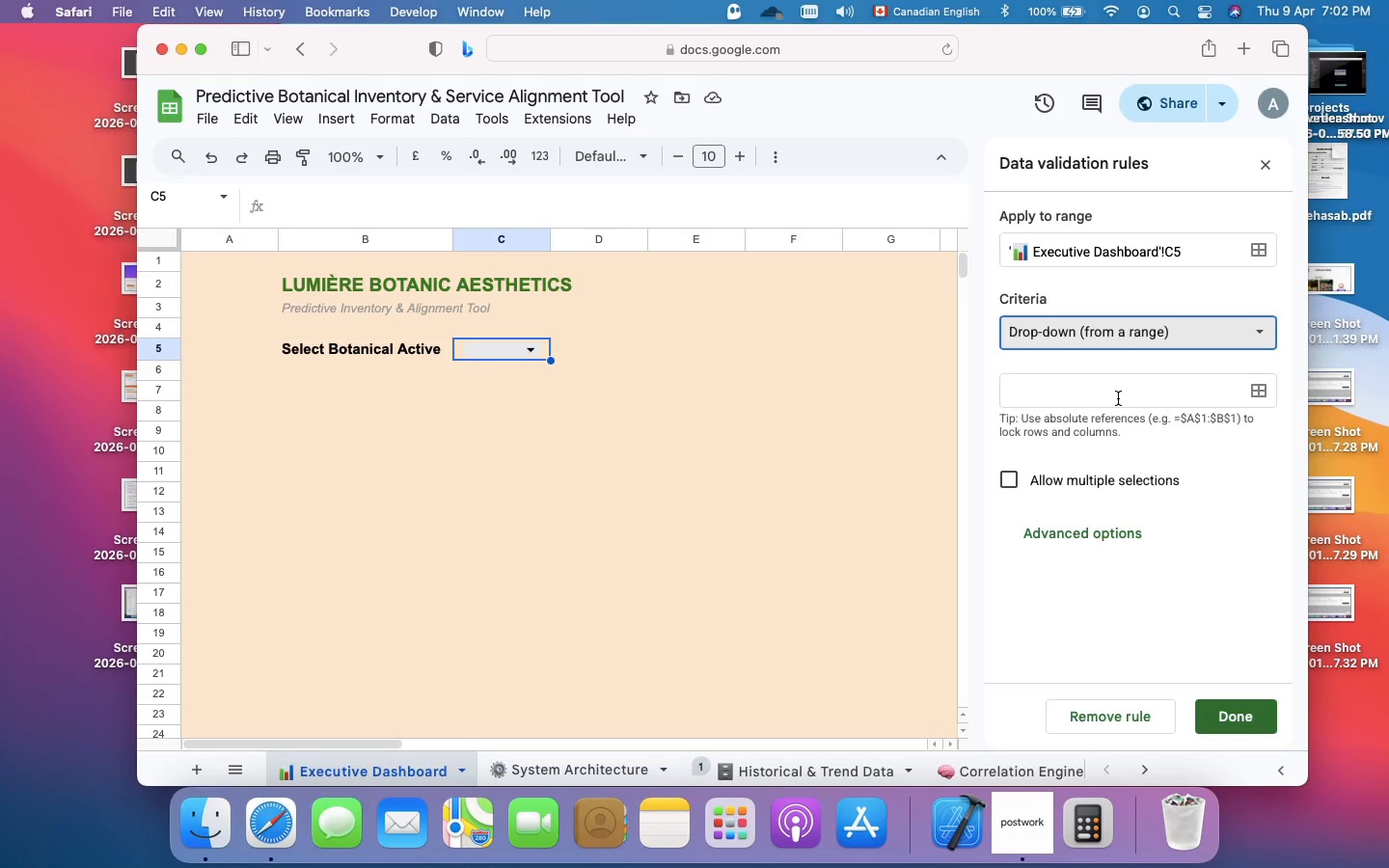 
left_click([1220, 252])
 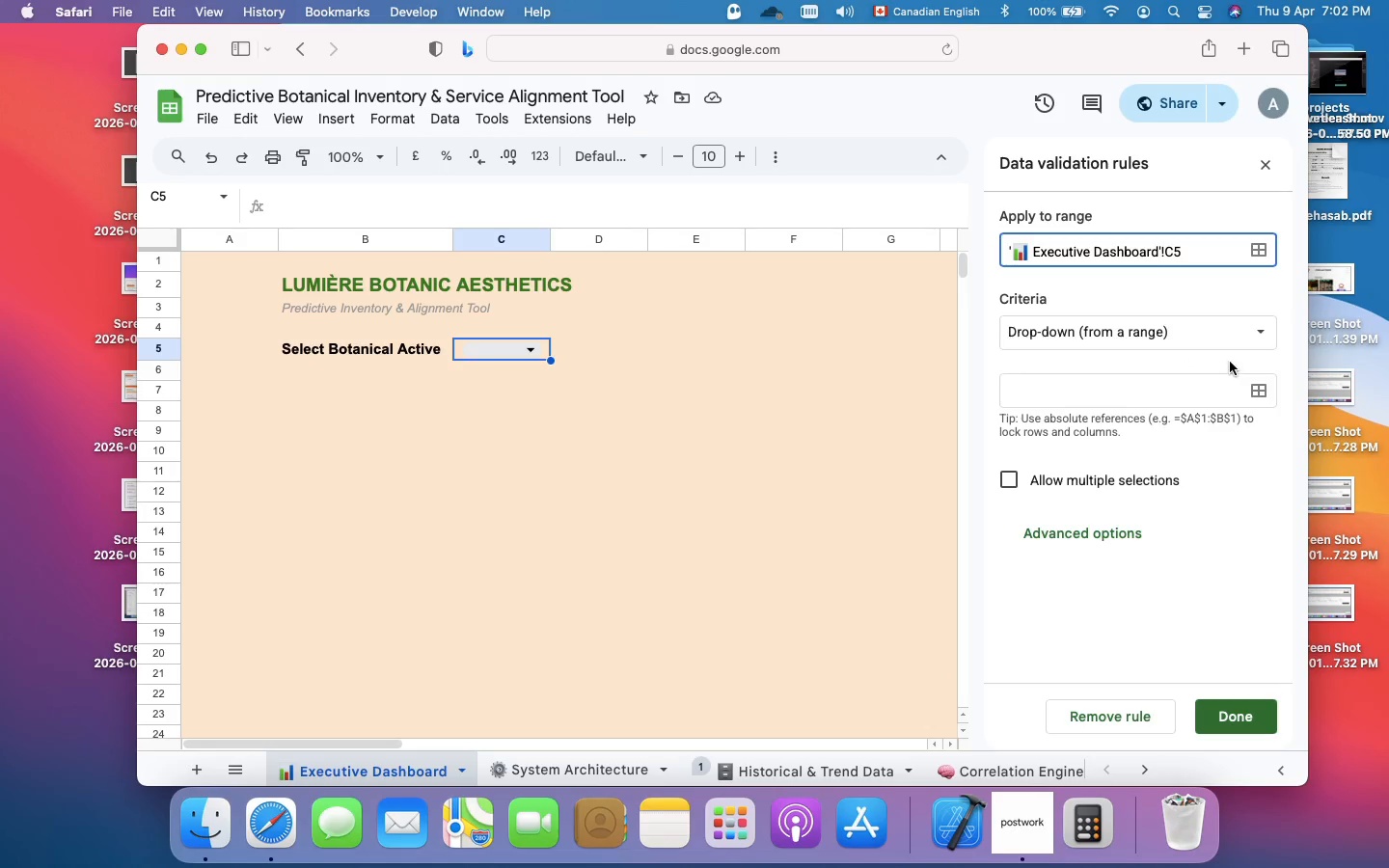 
left_click([1219, 399])
 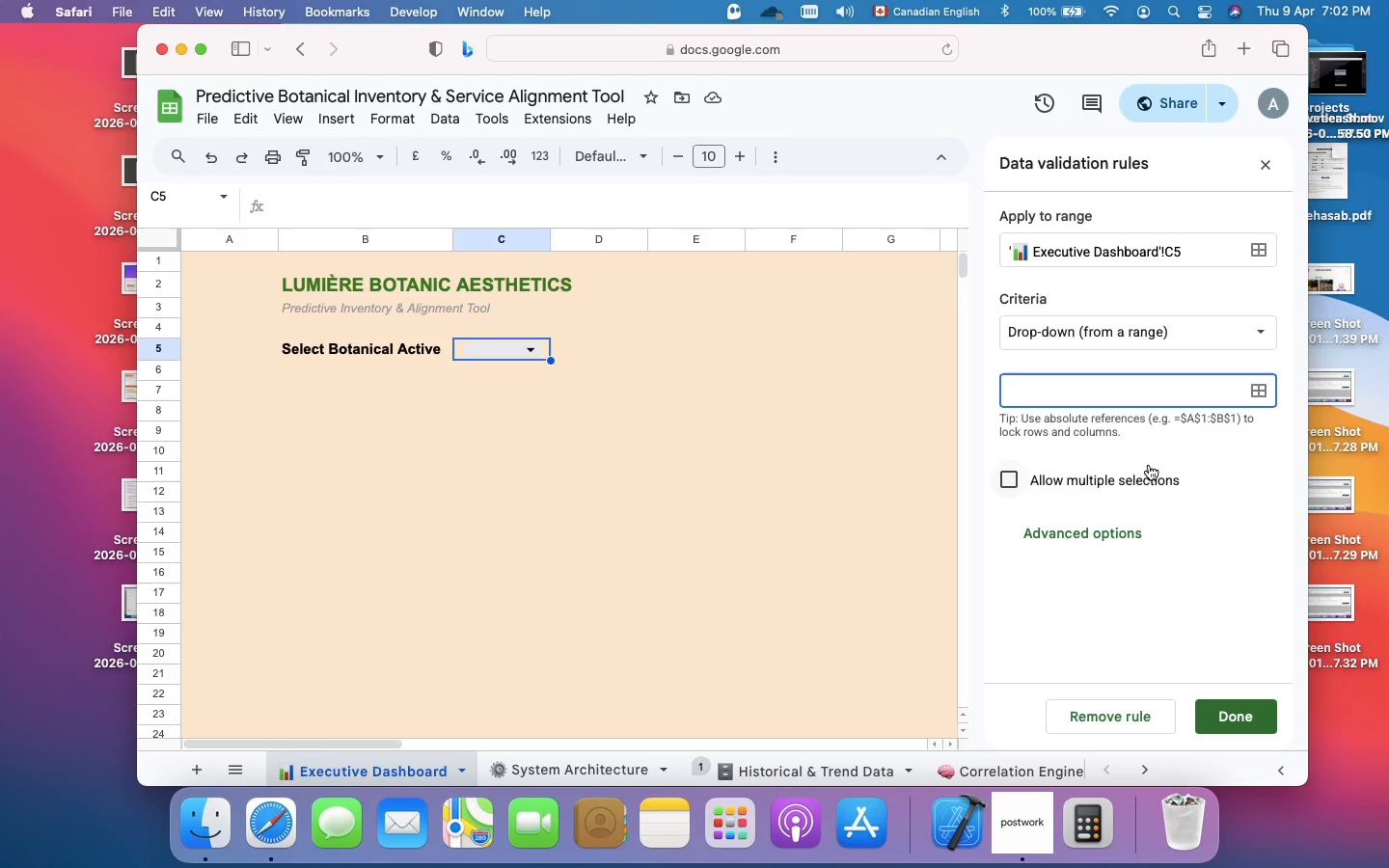 
wait(12.67)
 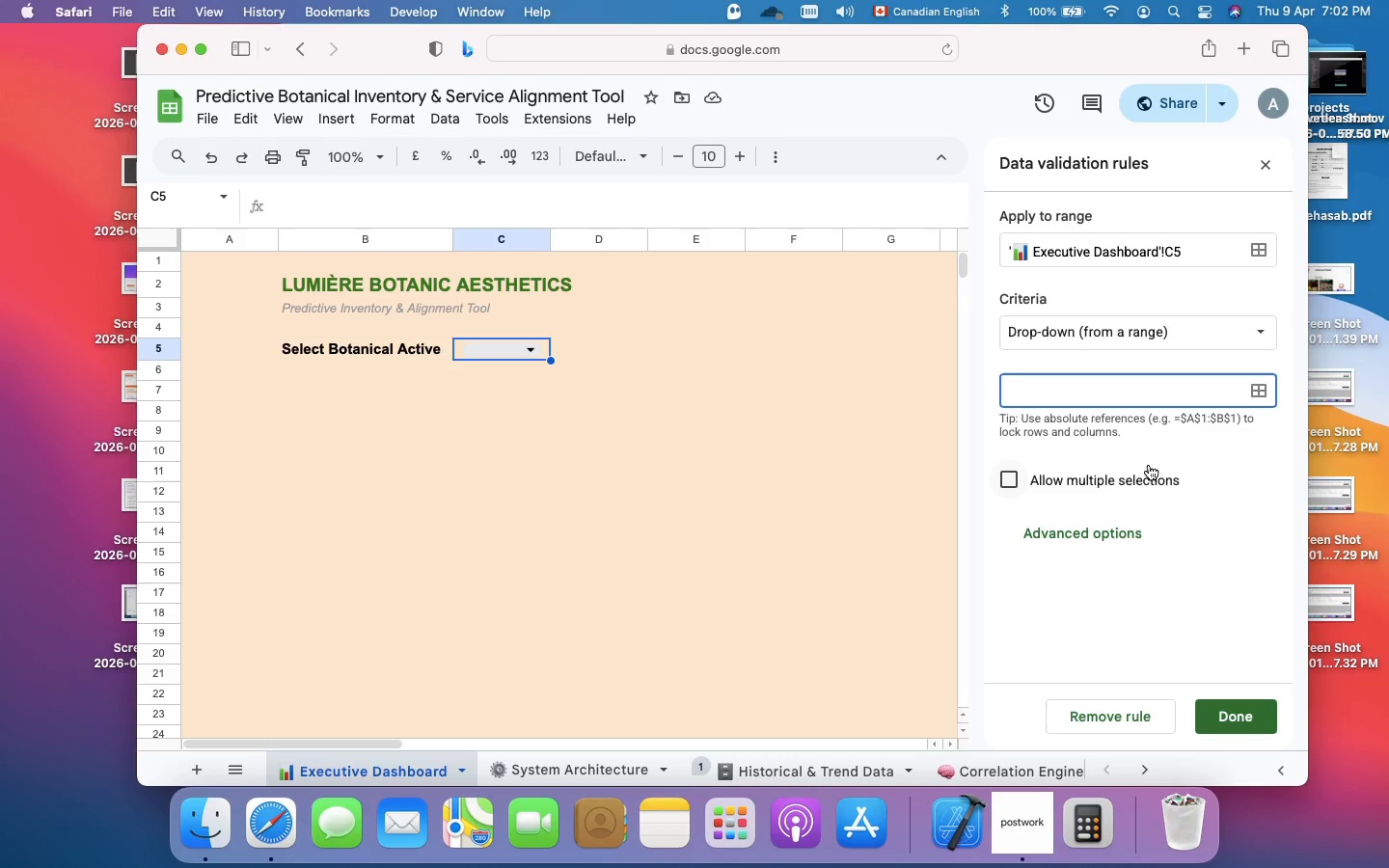 
left_click([1255, 388])
 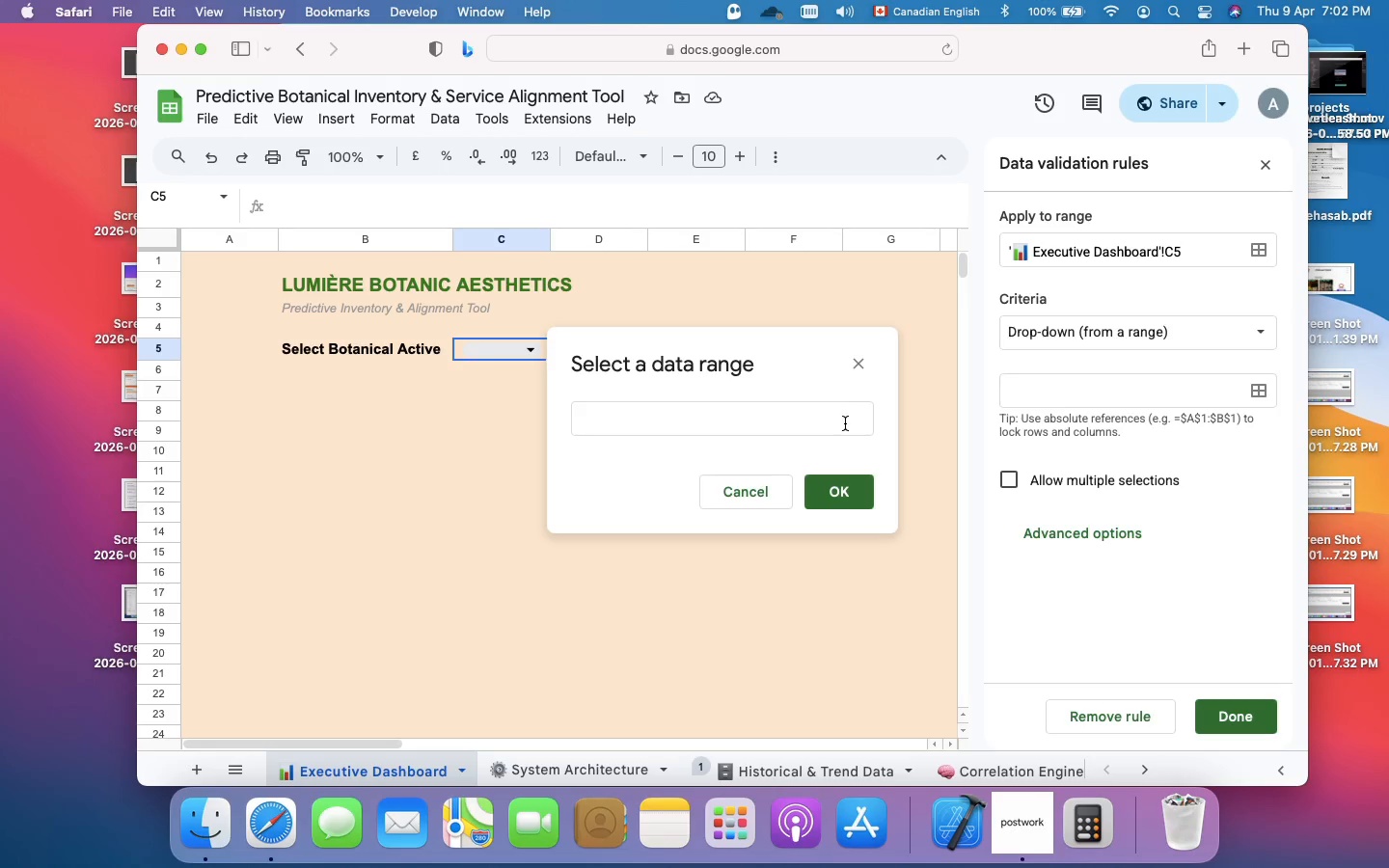 
left_click([845, 423])
 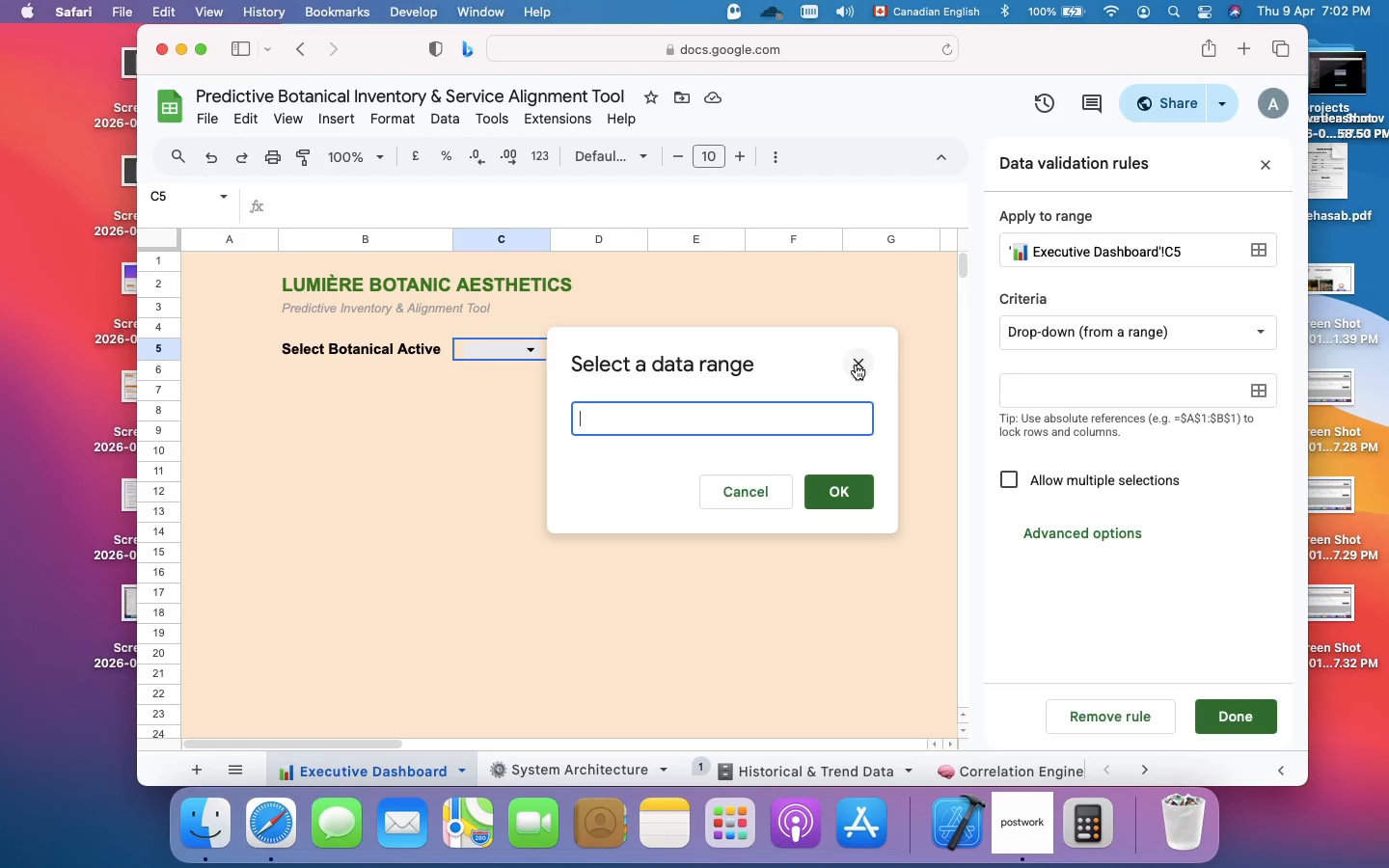 
left_click([853, 365])
 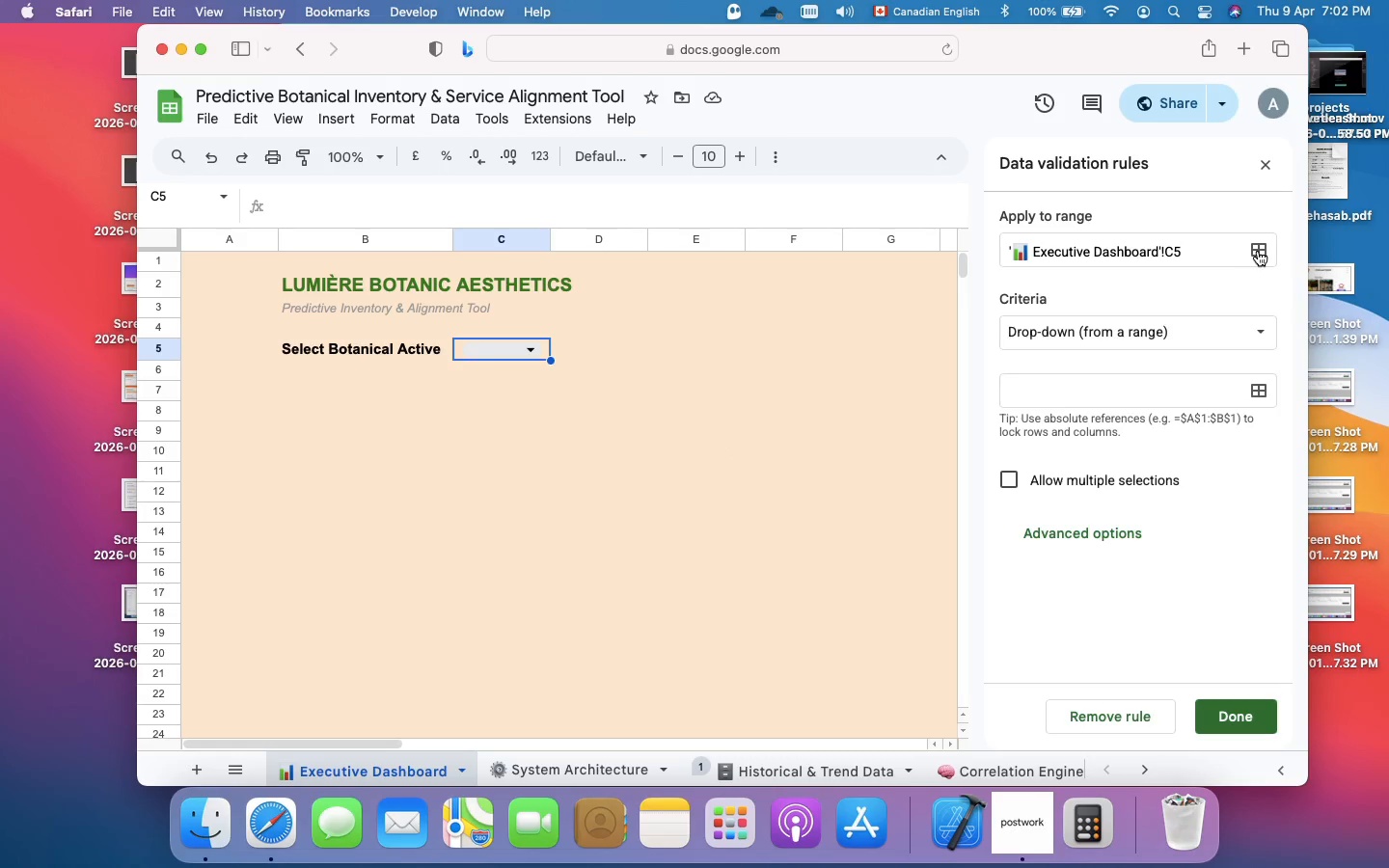 
left_click([1258, 252])
 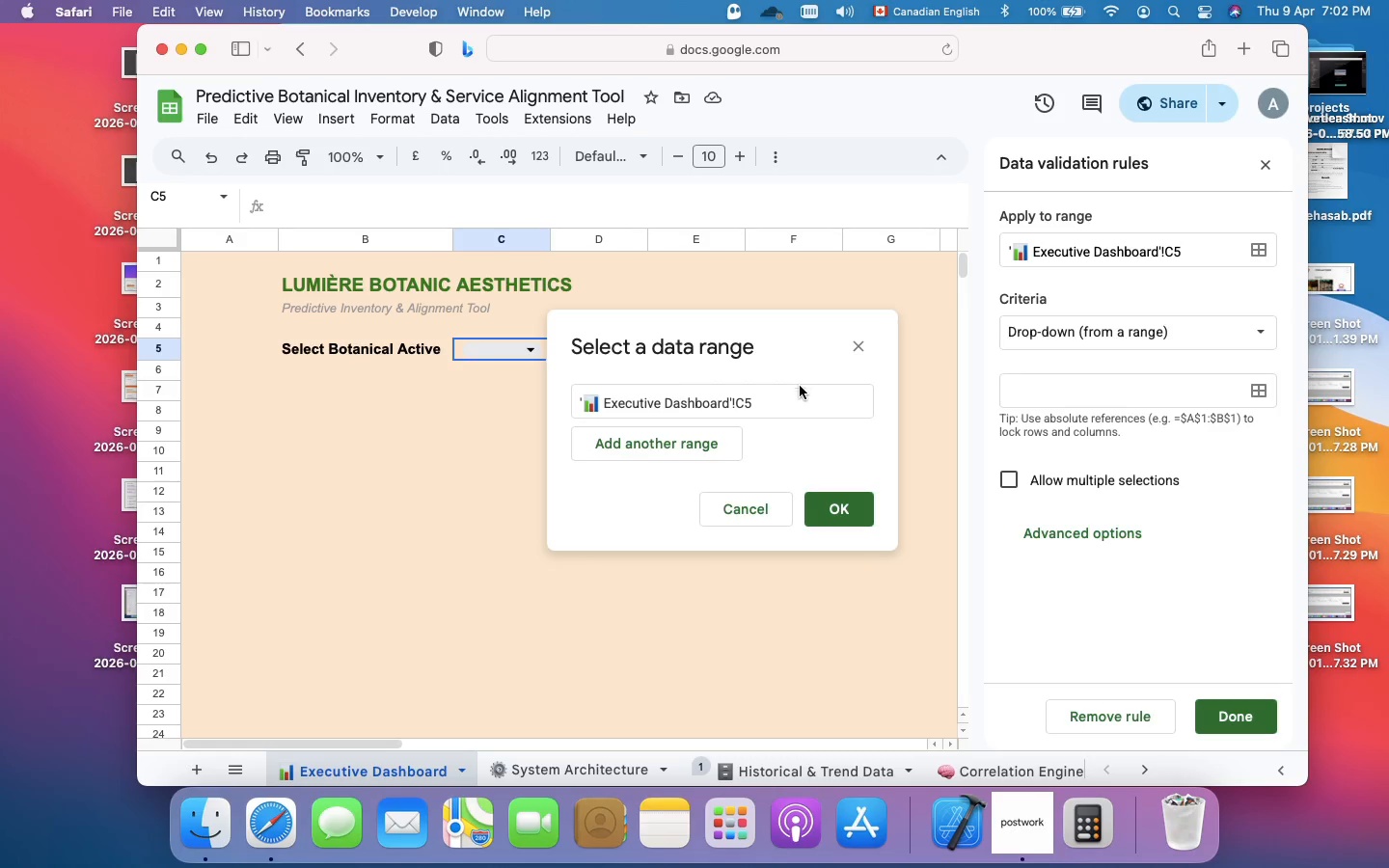 
left_click([801, 392])
 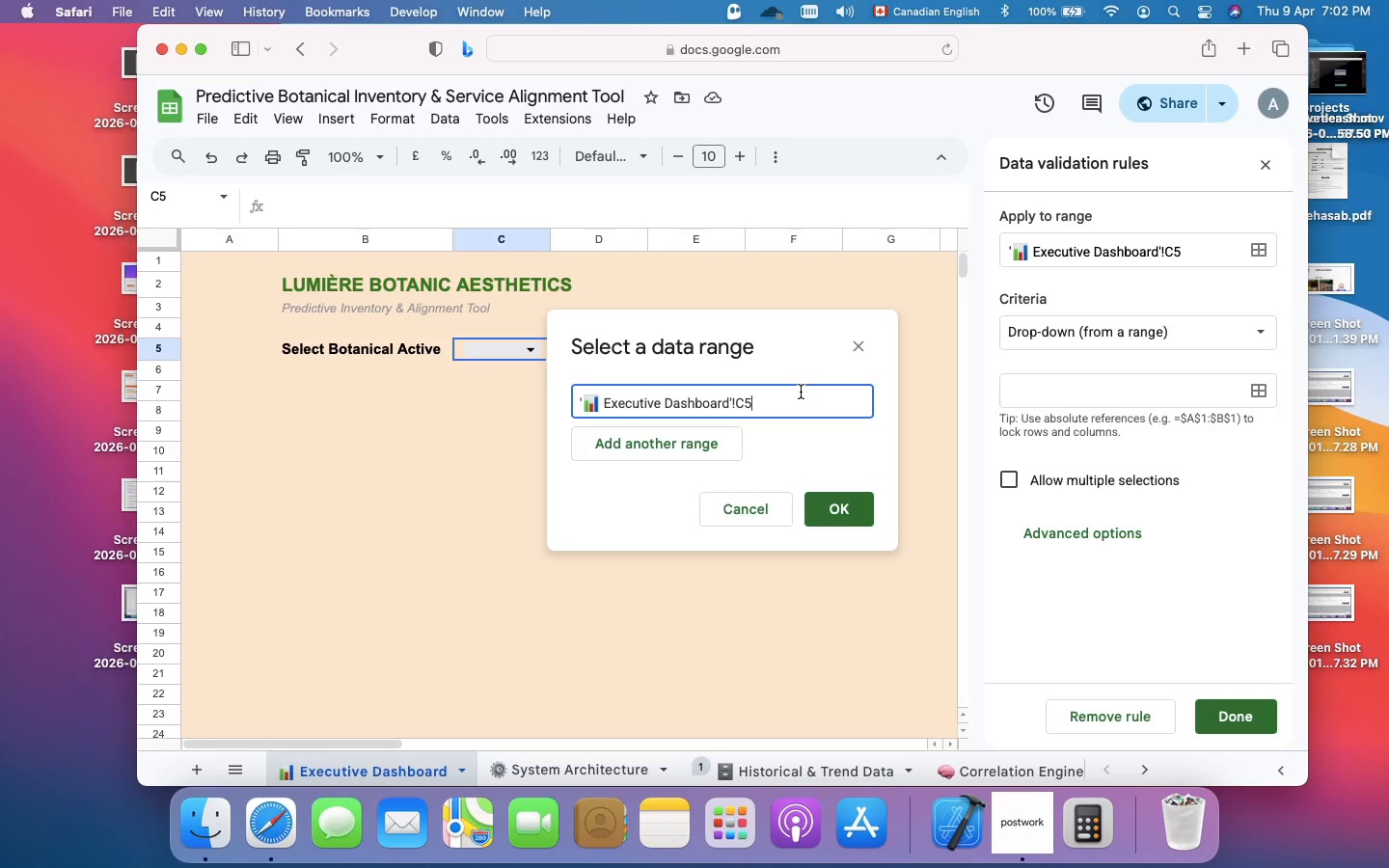 
wait(15.31)
 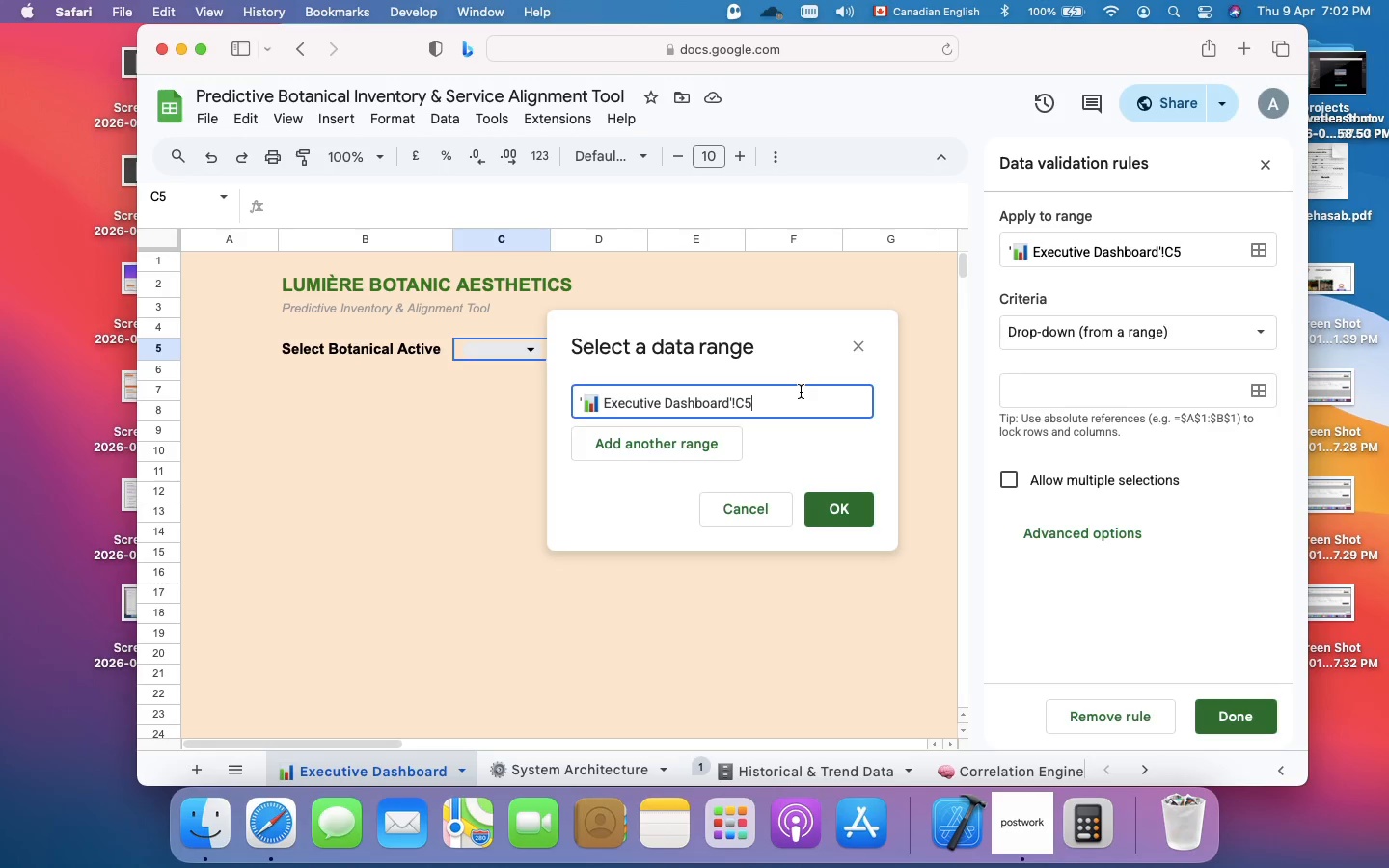 
double_click([961, 767])
 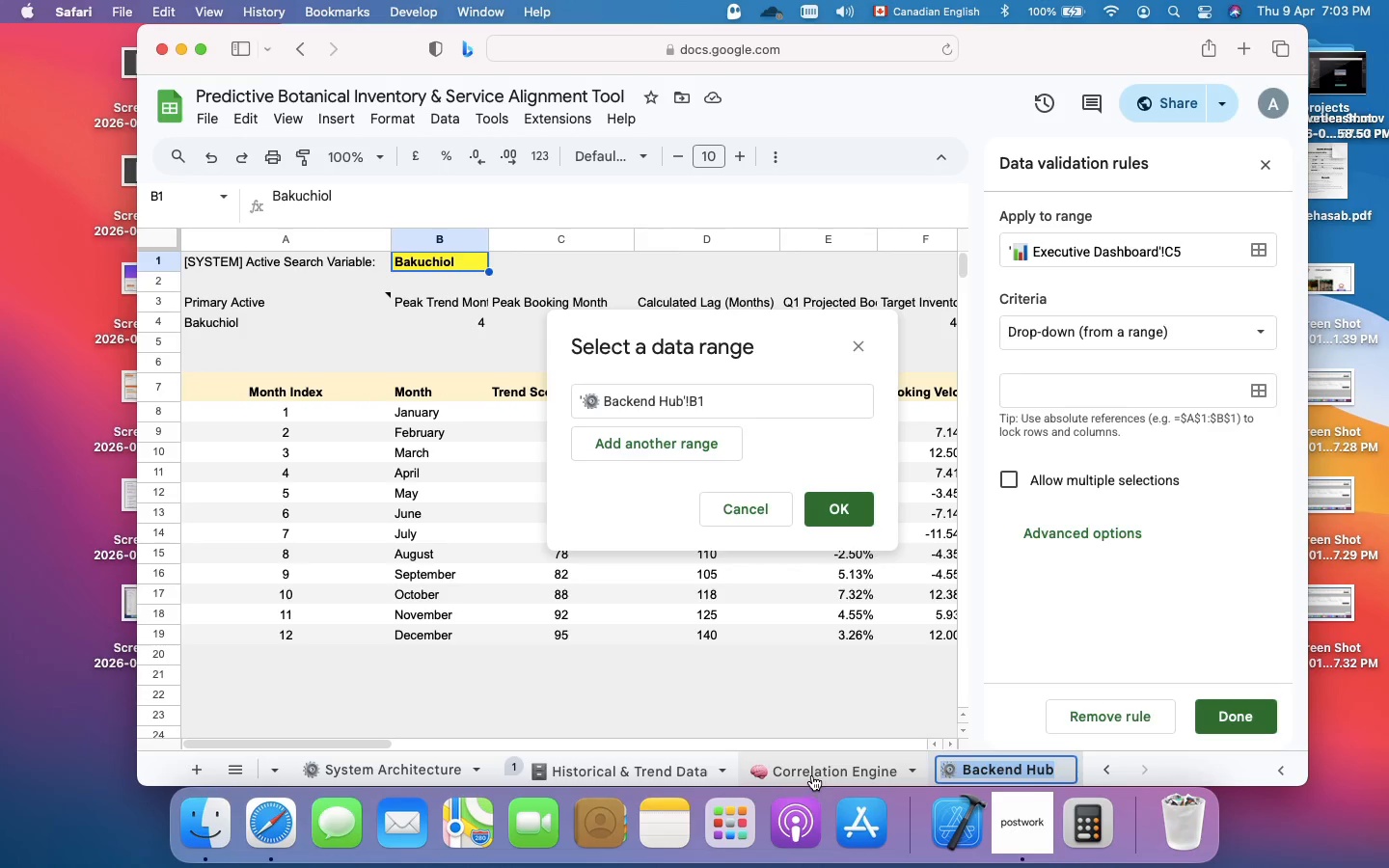 
double_click([812, 774])
 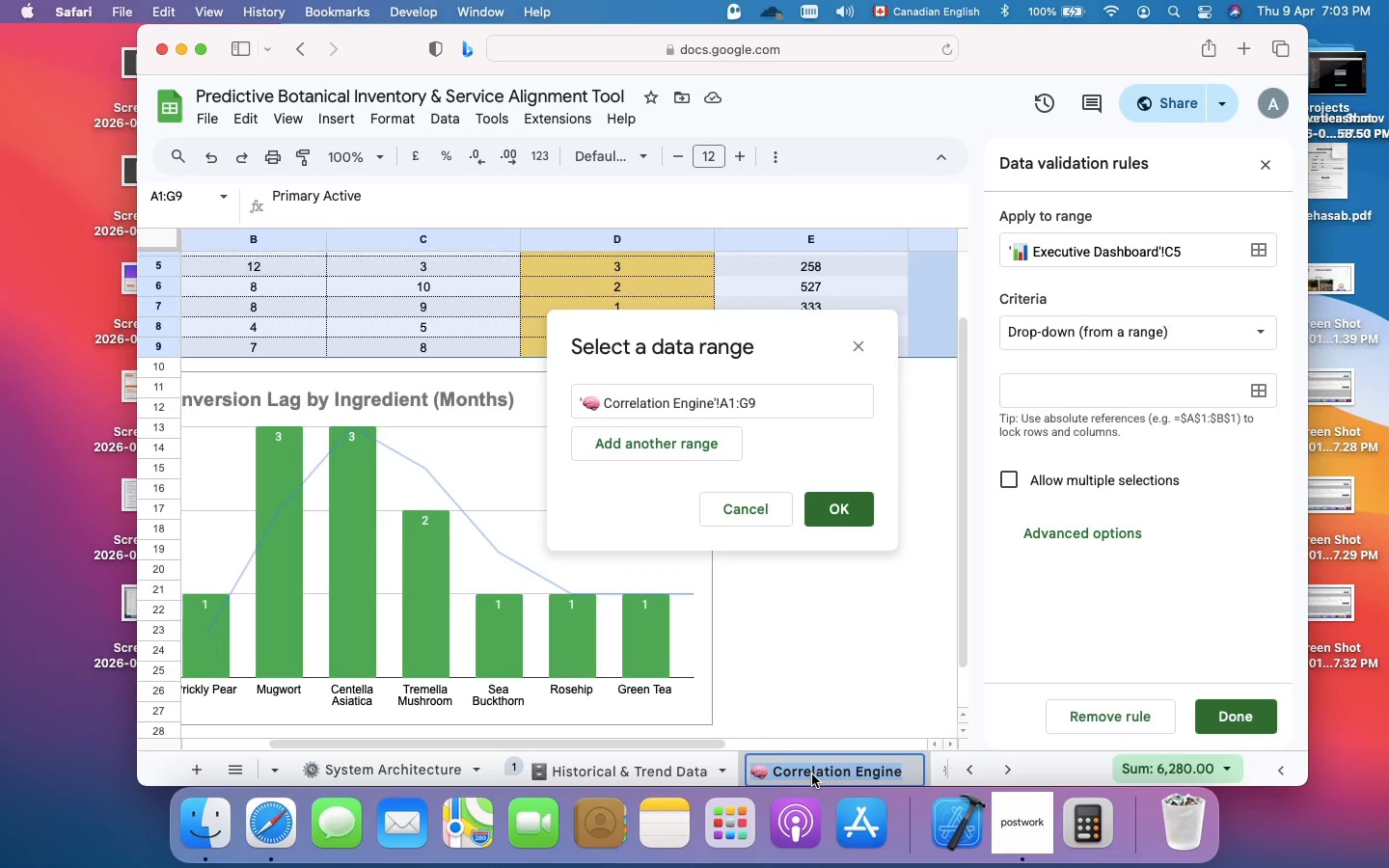 
key(Meta+C)
 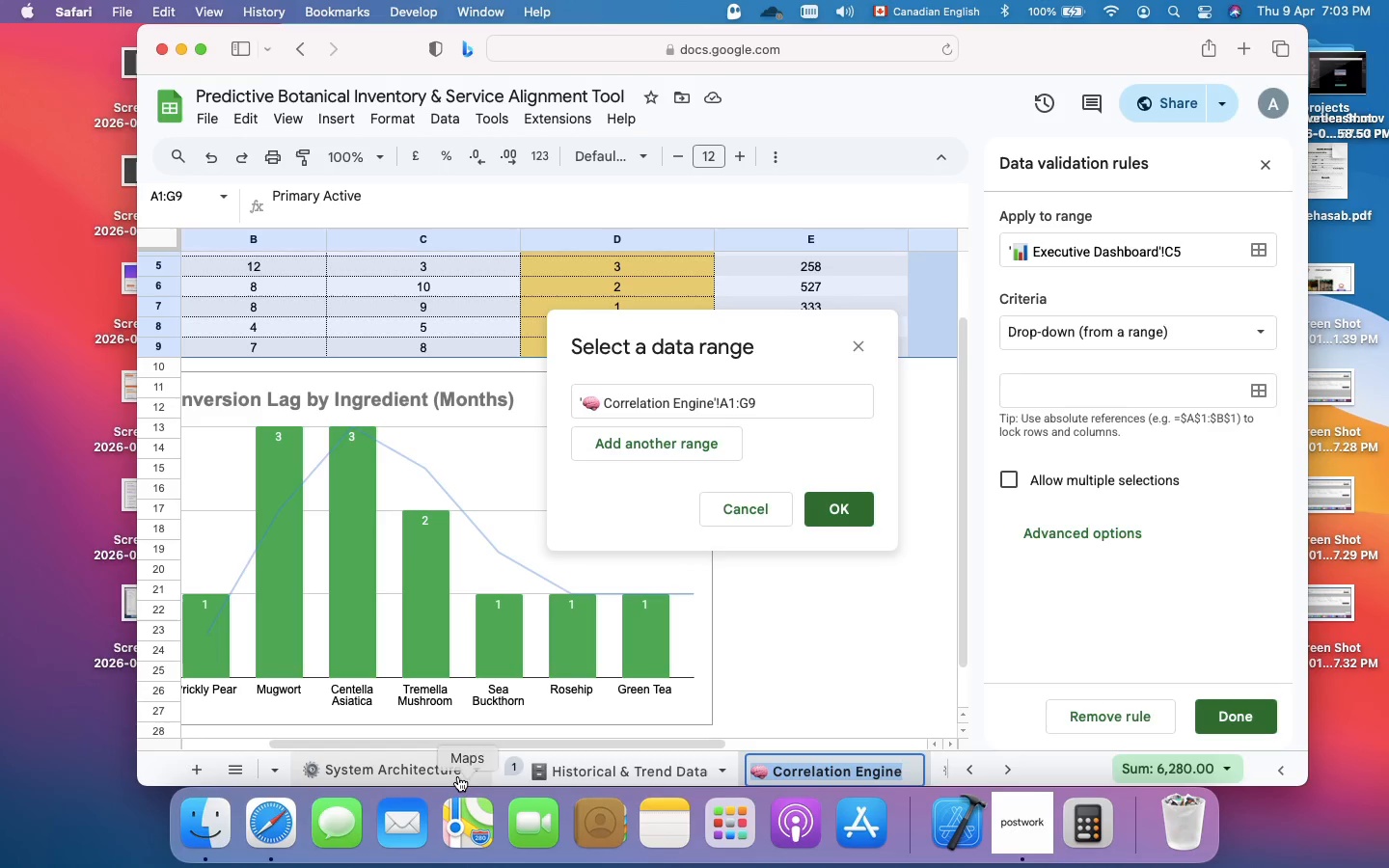 
scroll: coordinate [452, 773], scroll_direction: up, amount: 42.0
 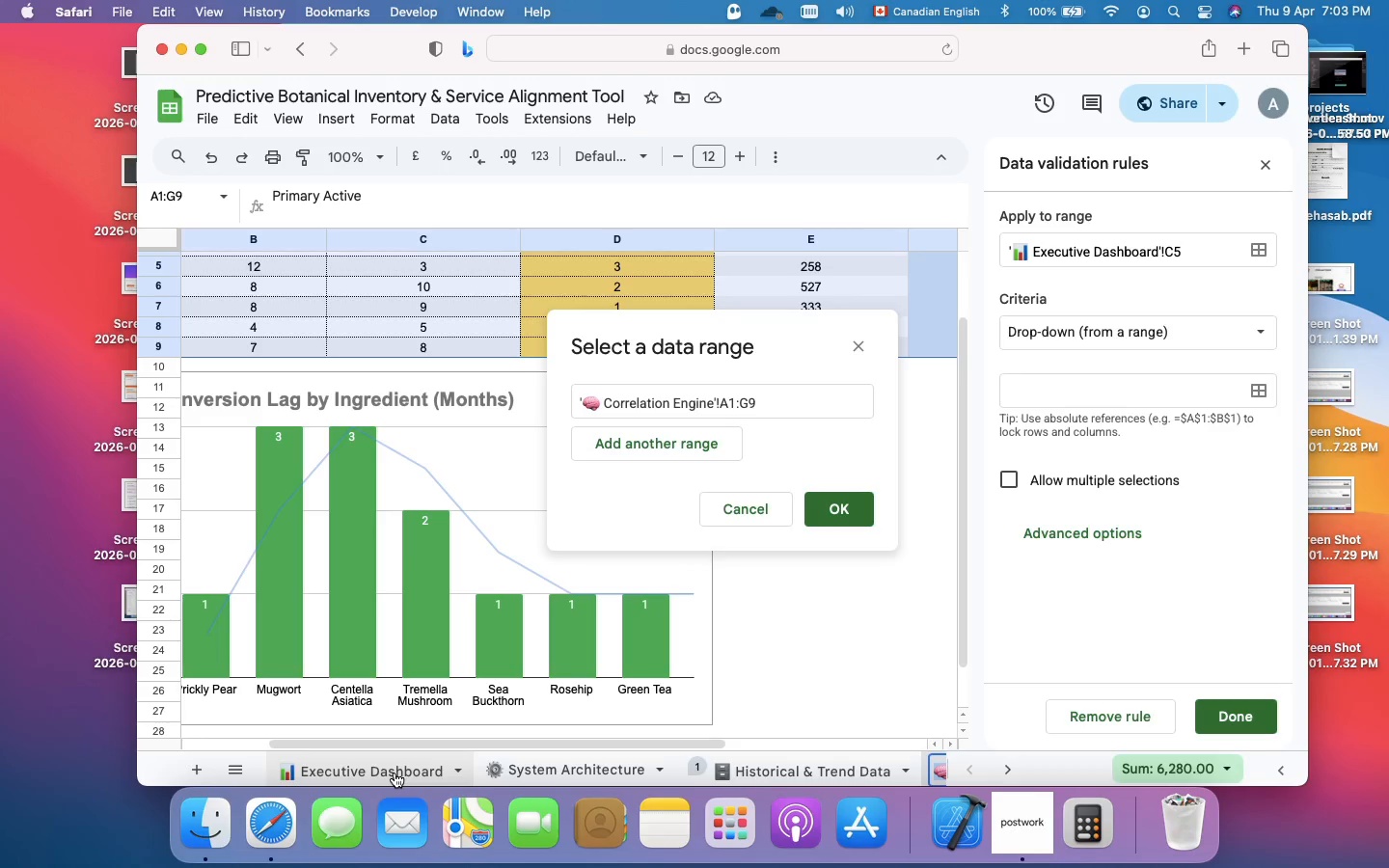 
left_click([395, 773])
 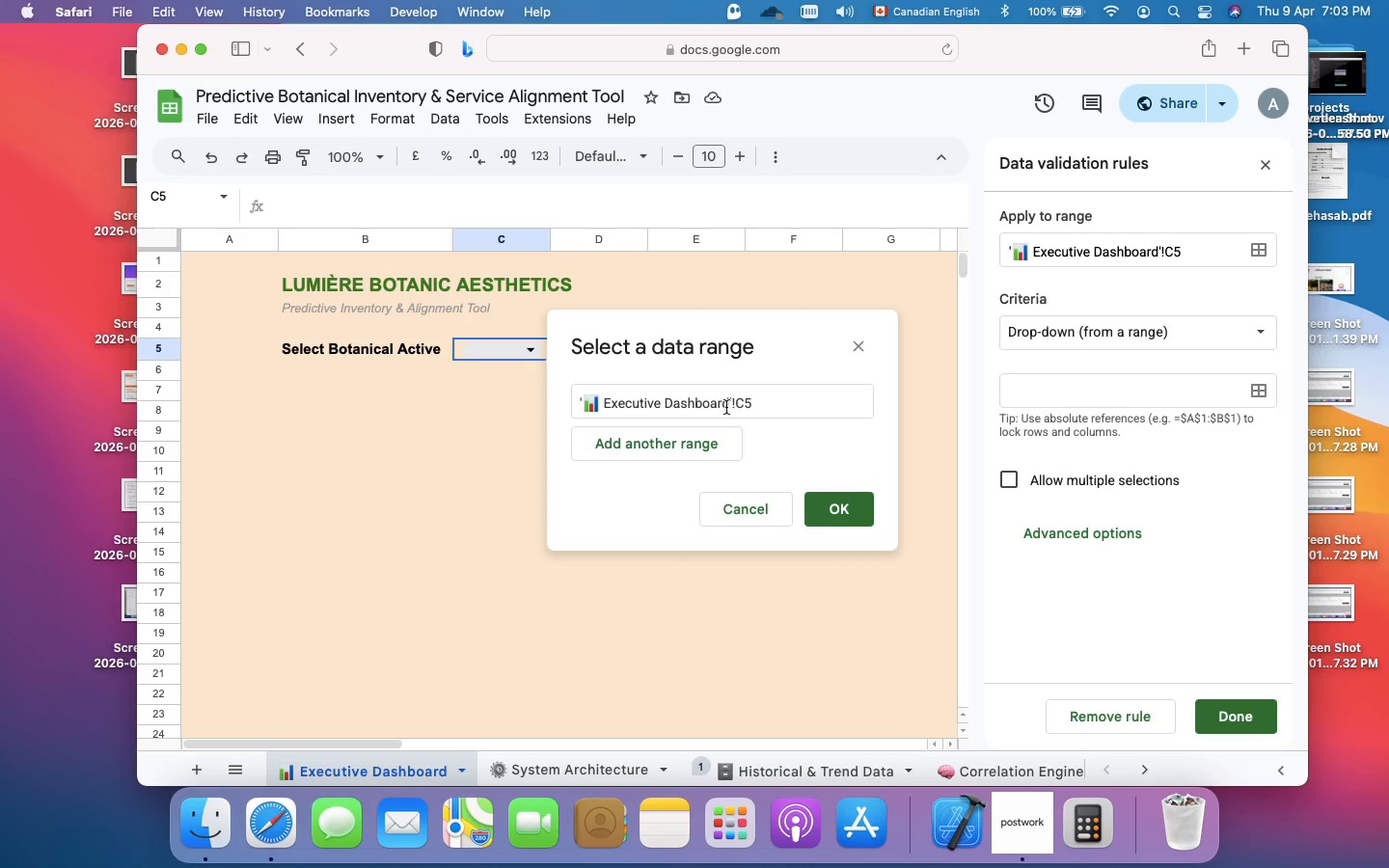 
left_click([730, 405])
 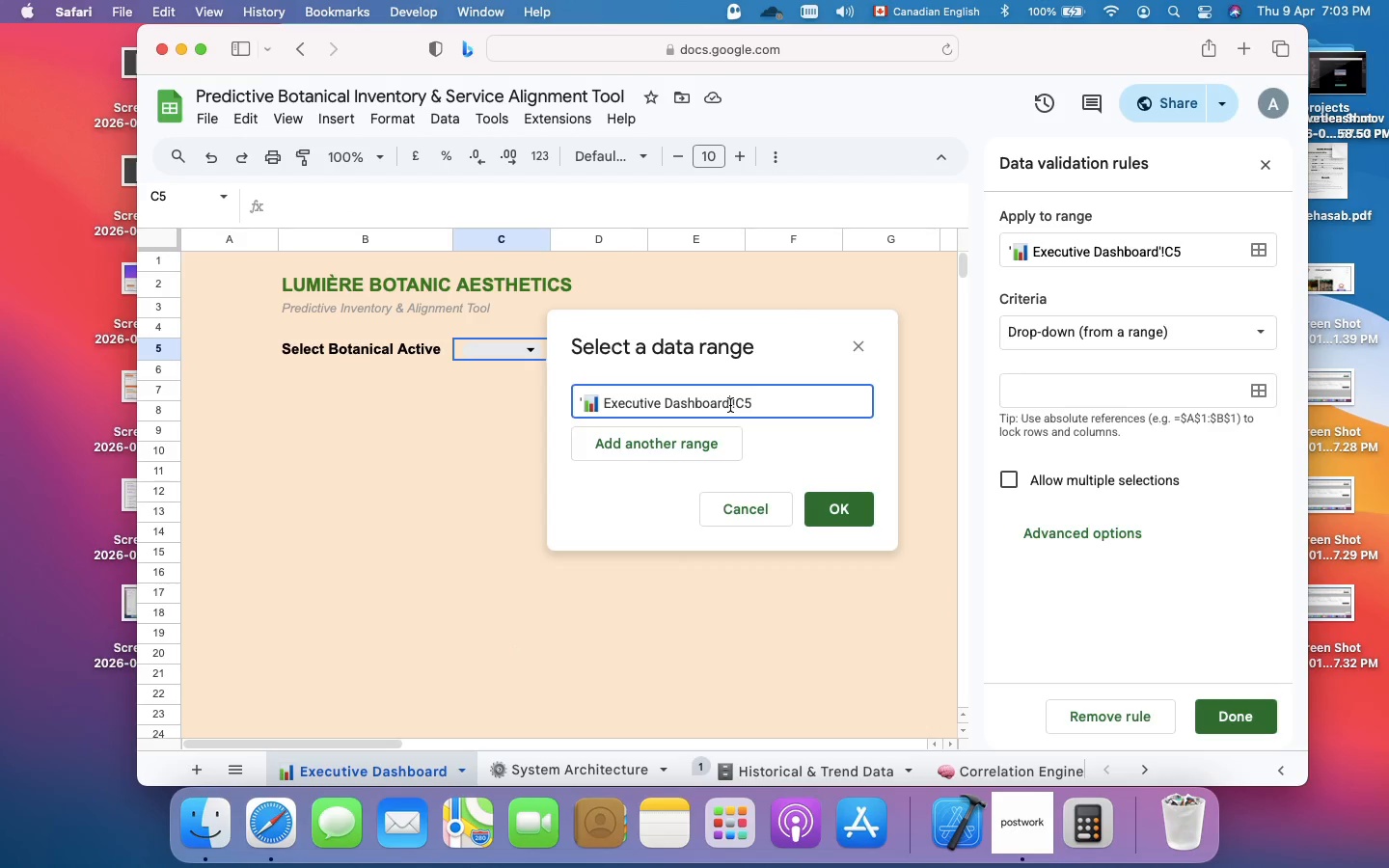 
left_click_drag(start_coordinate=[730, 405], to_coordinate=[587, 406])
 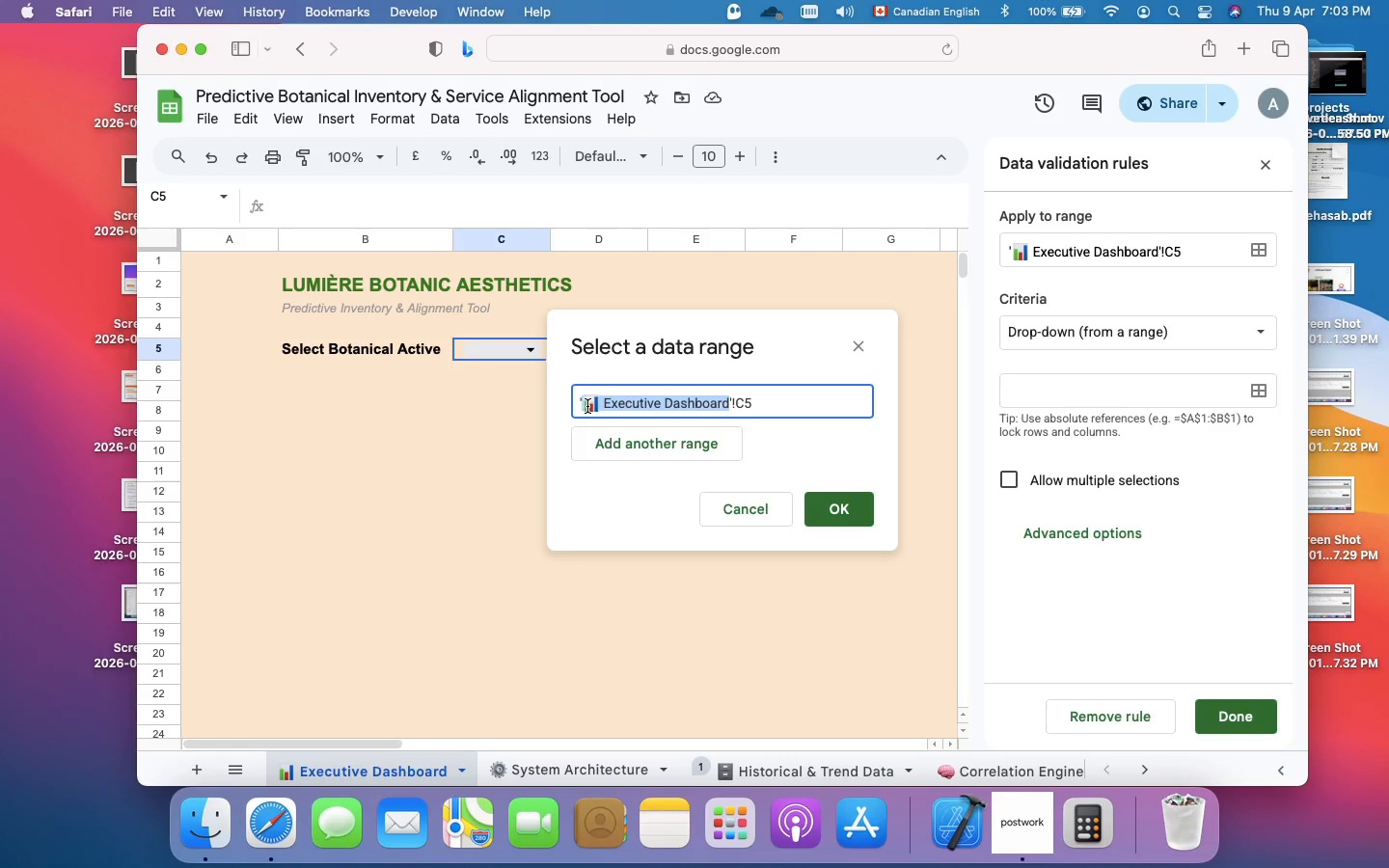 
key(Meta+V)
 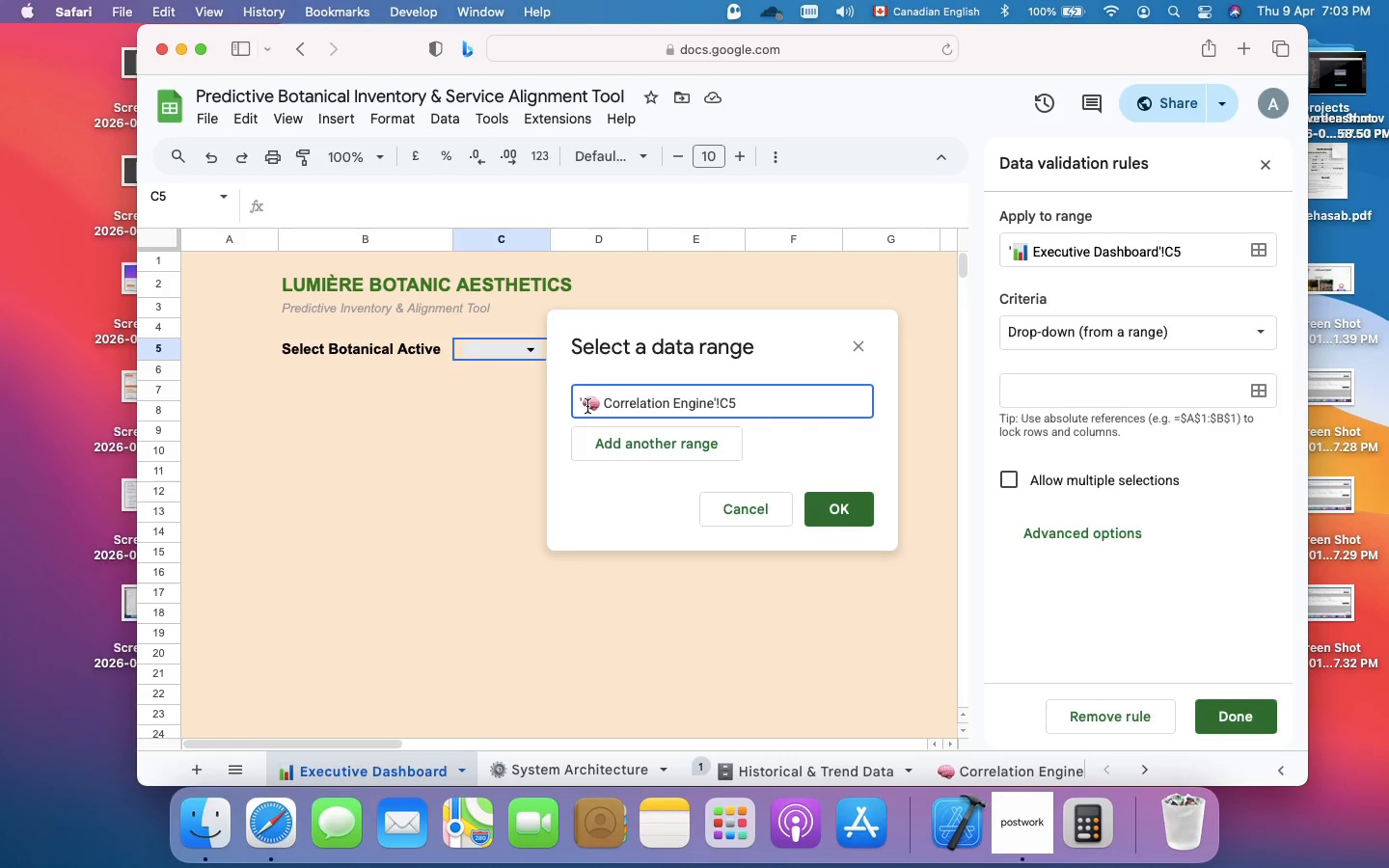 
wait(8.64)
 